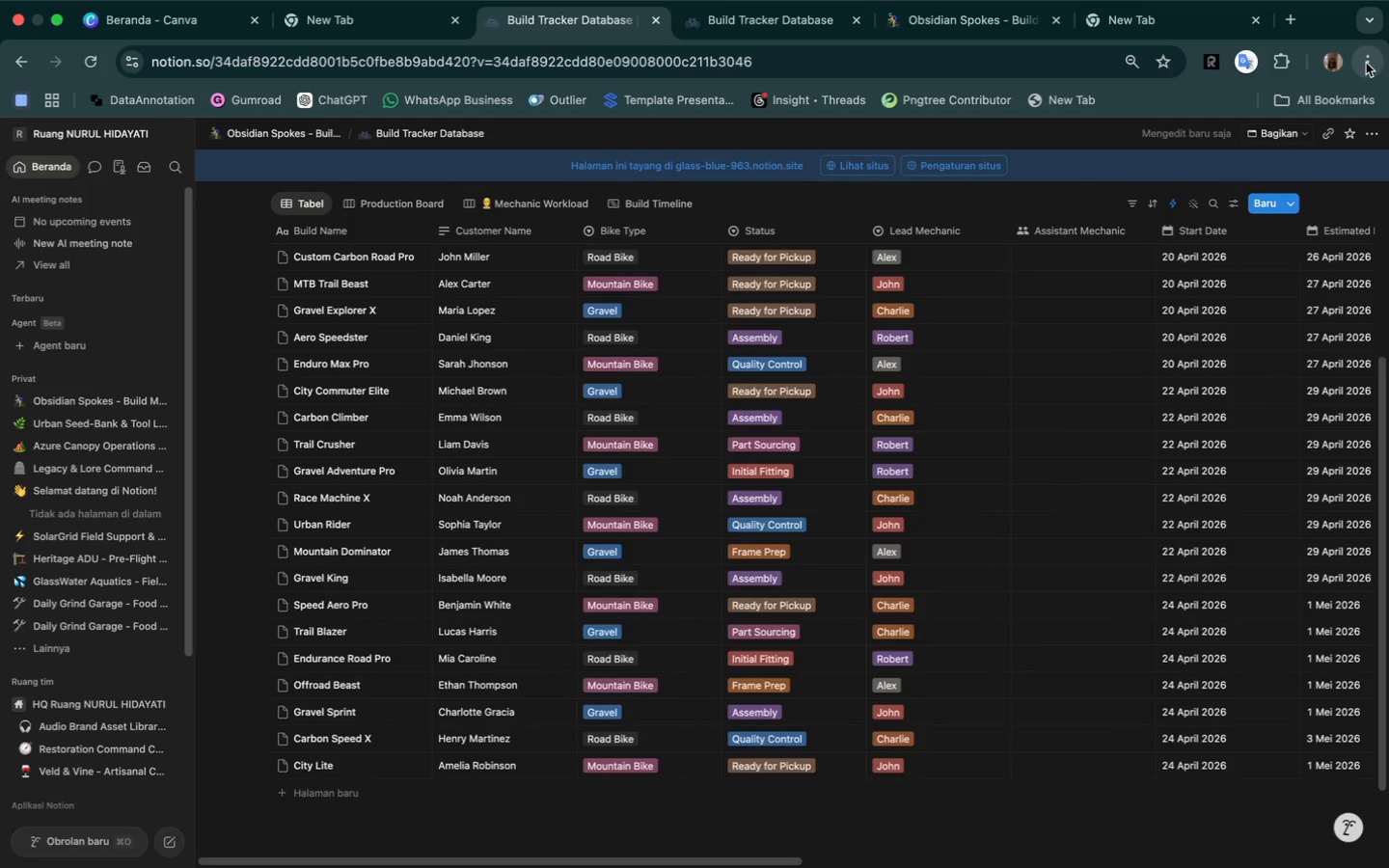 
left_click([1362, 63])
 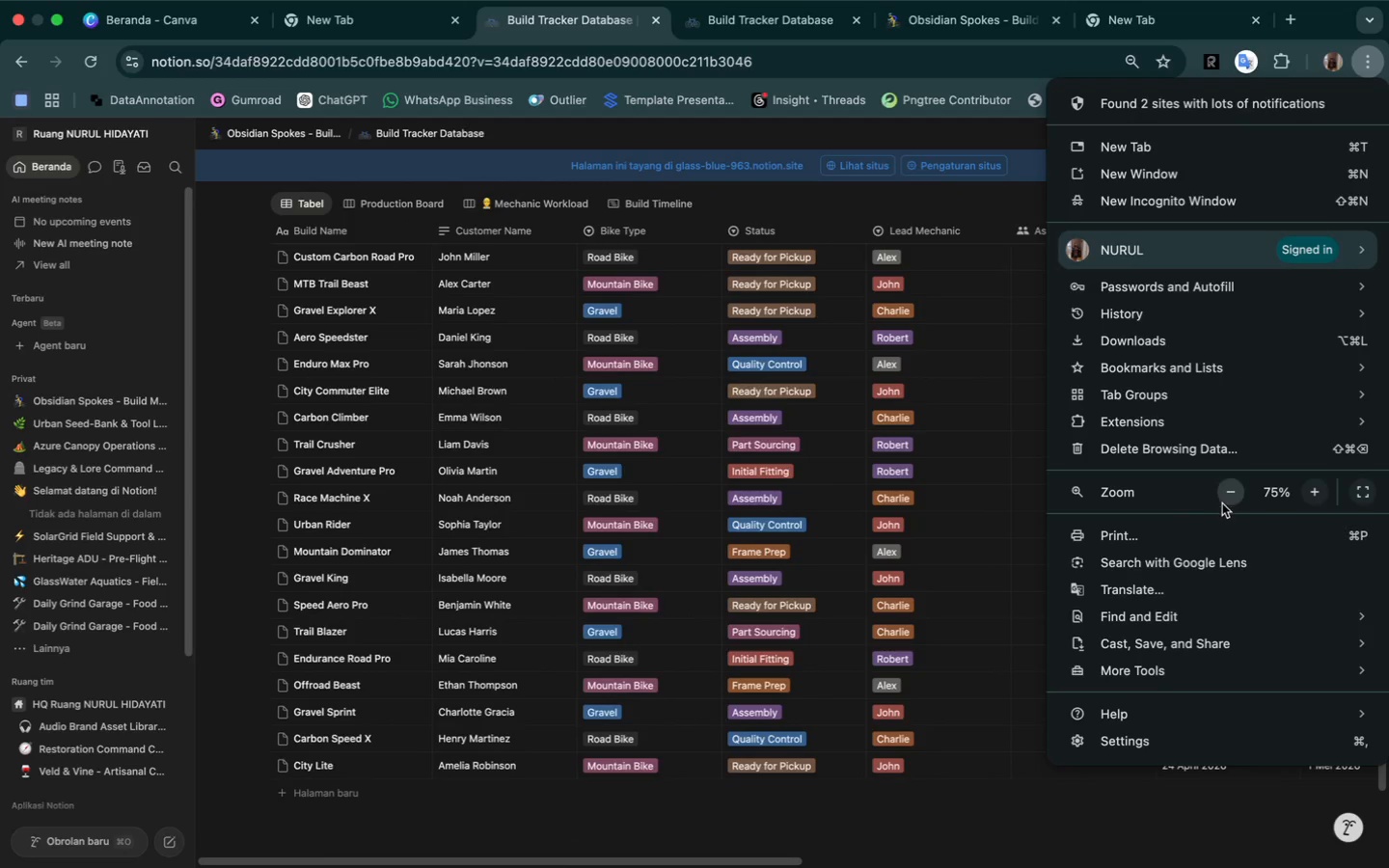 
left_click([1226, 496])
 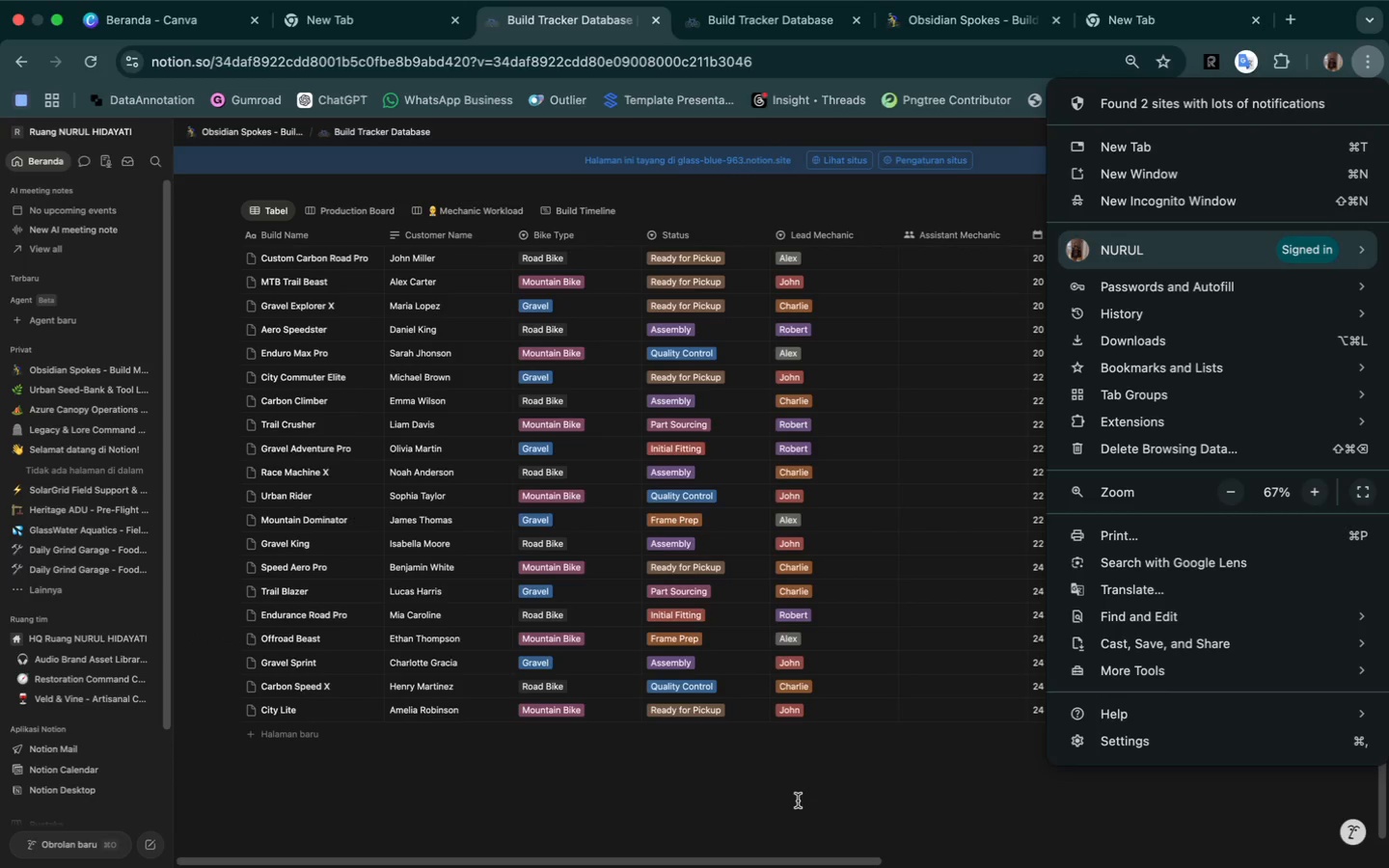 
left_click([798, 800])
 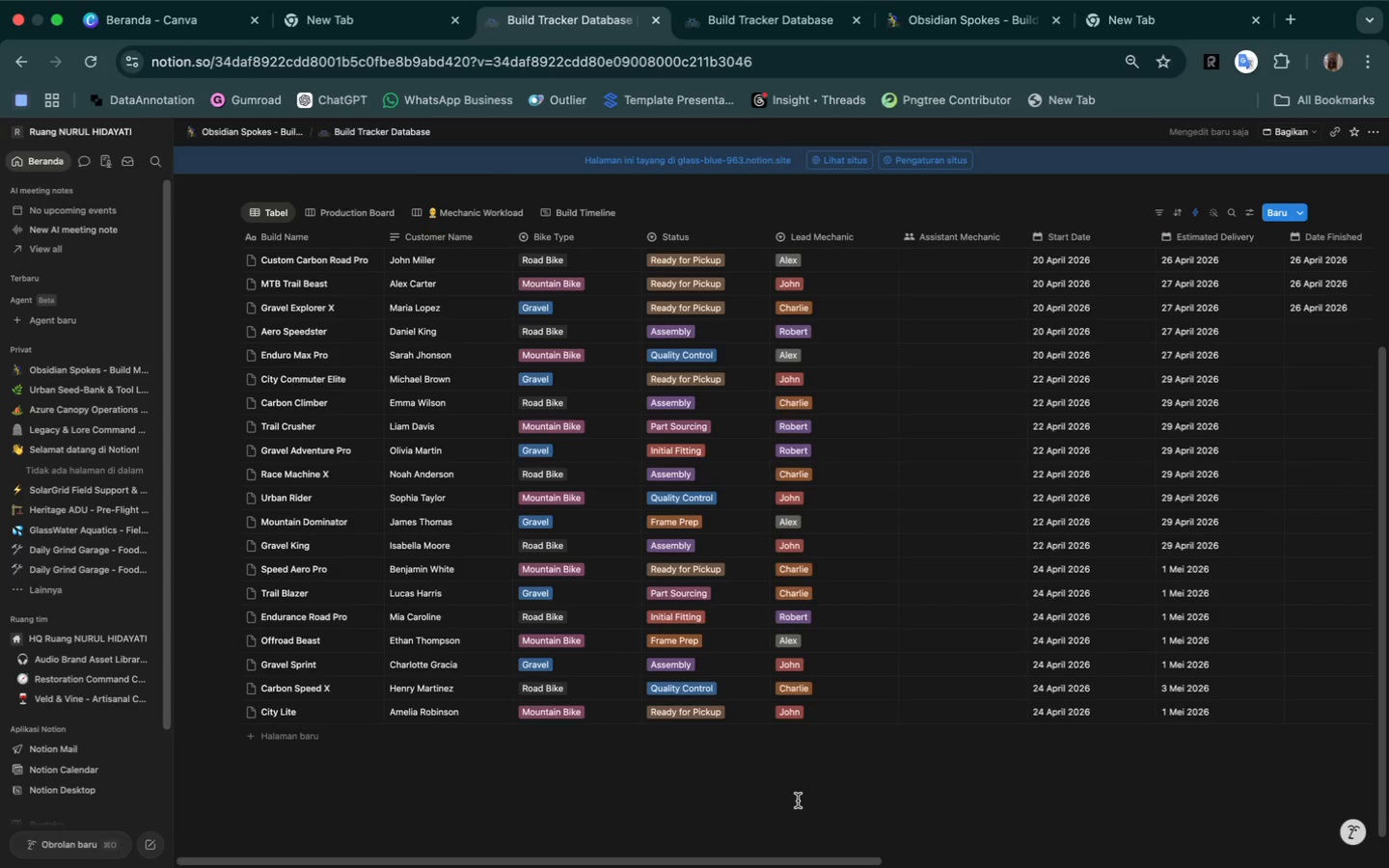 
scroll: coordinate [798, 800], scroll_direction: up, amount: 7.0
 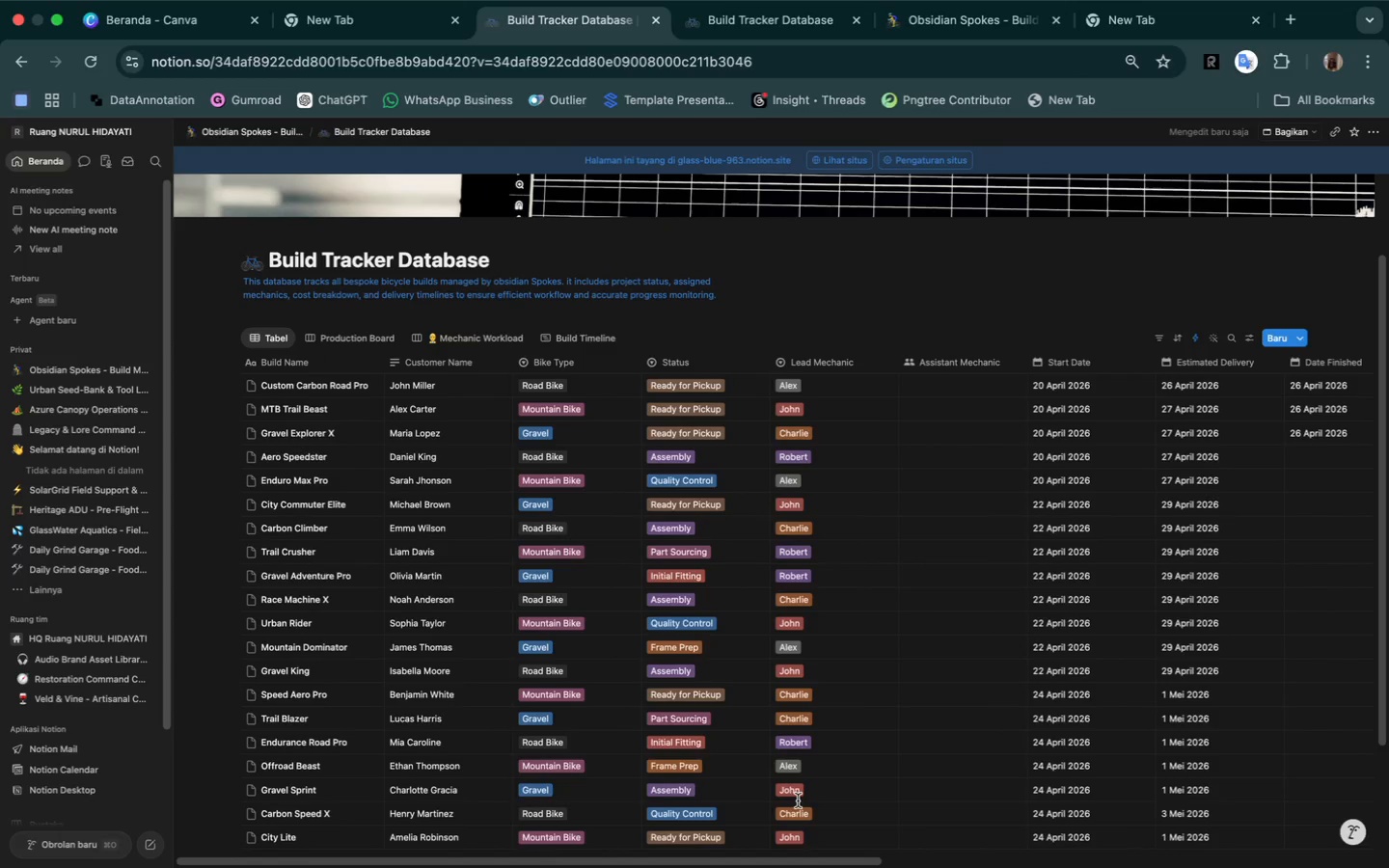 
wait(10.84)
 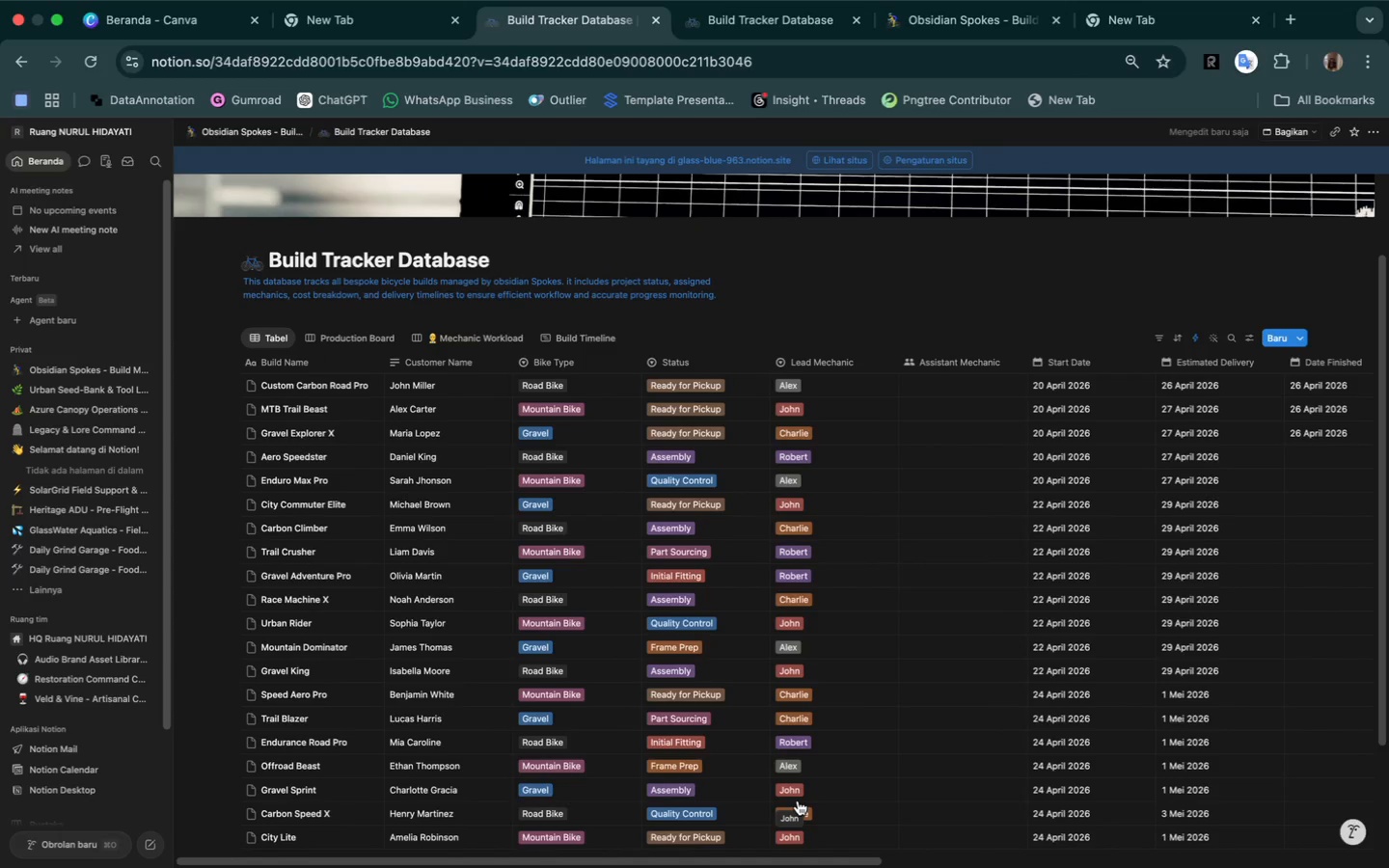 
key(Shift+Fn)
 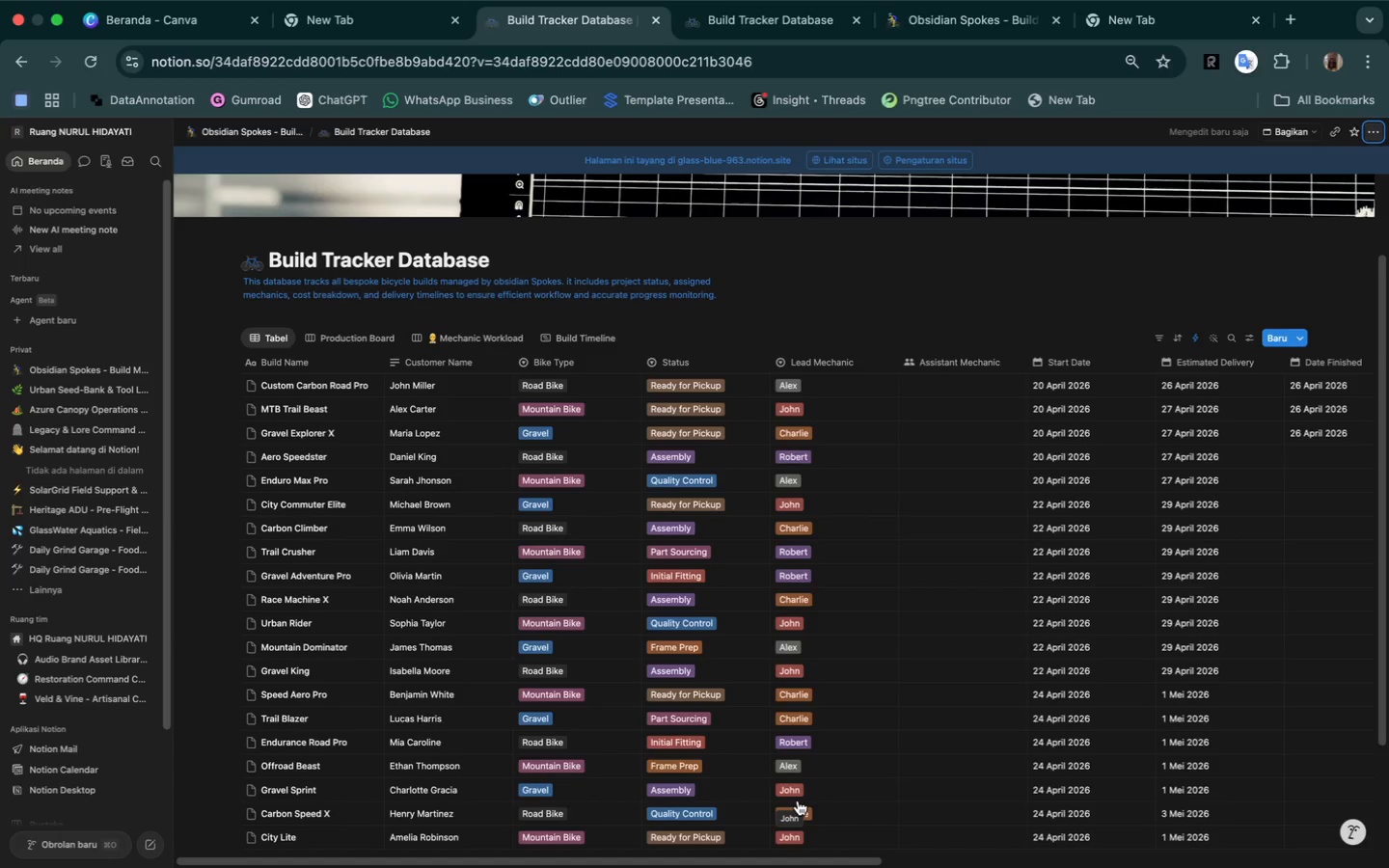 
key(Meta+Shift+4)
 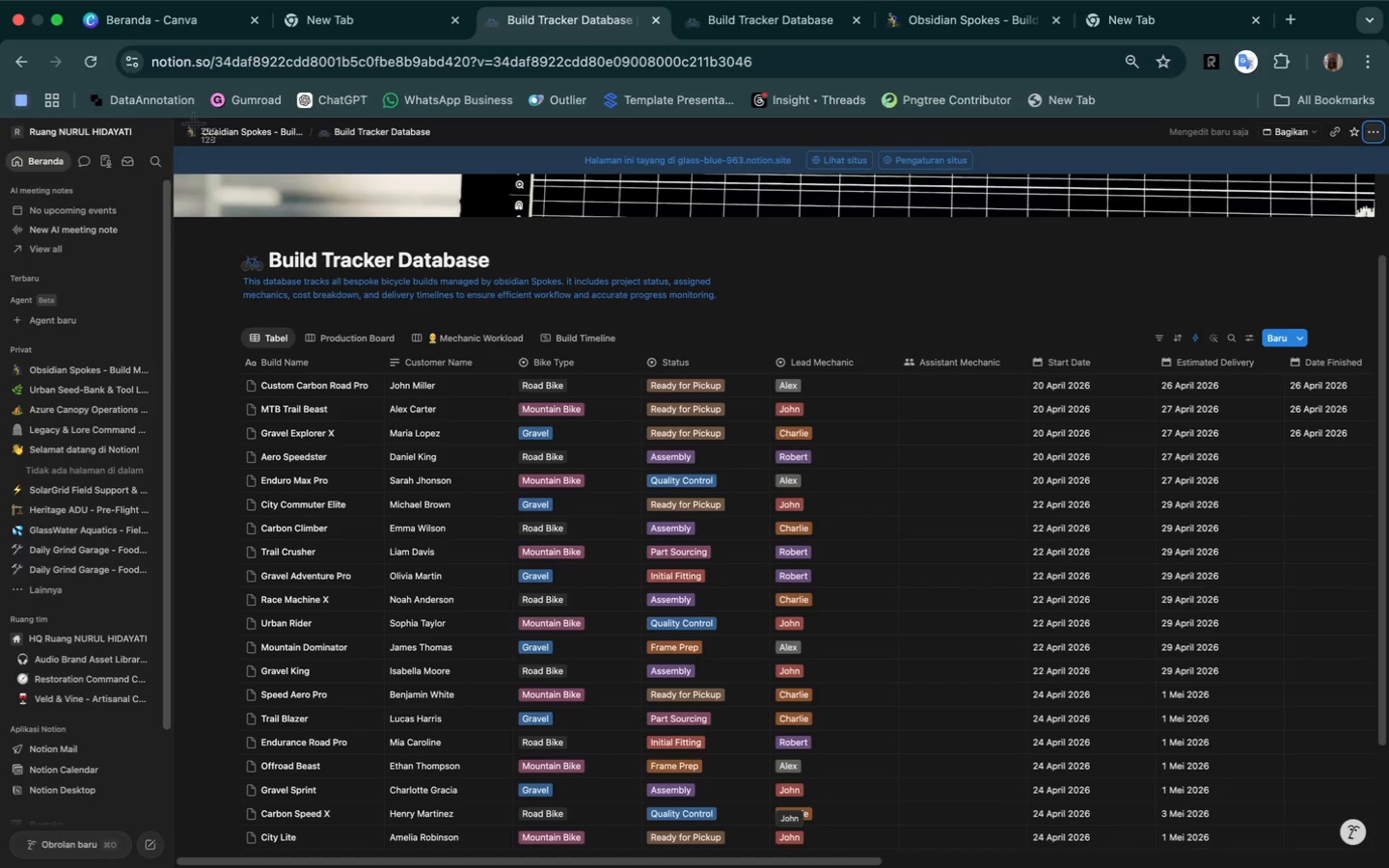 
wait(8.32)
 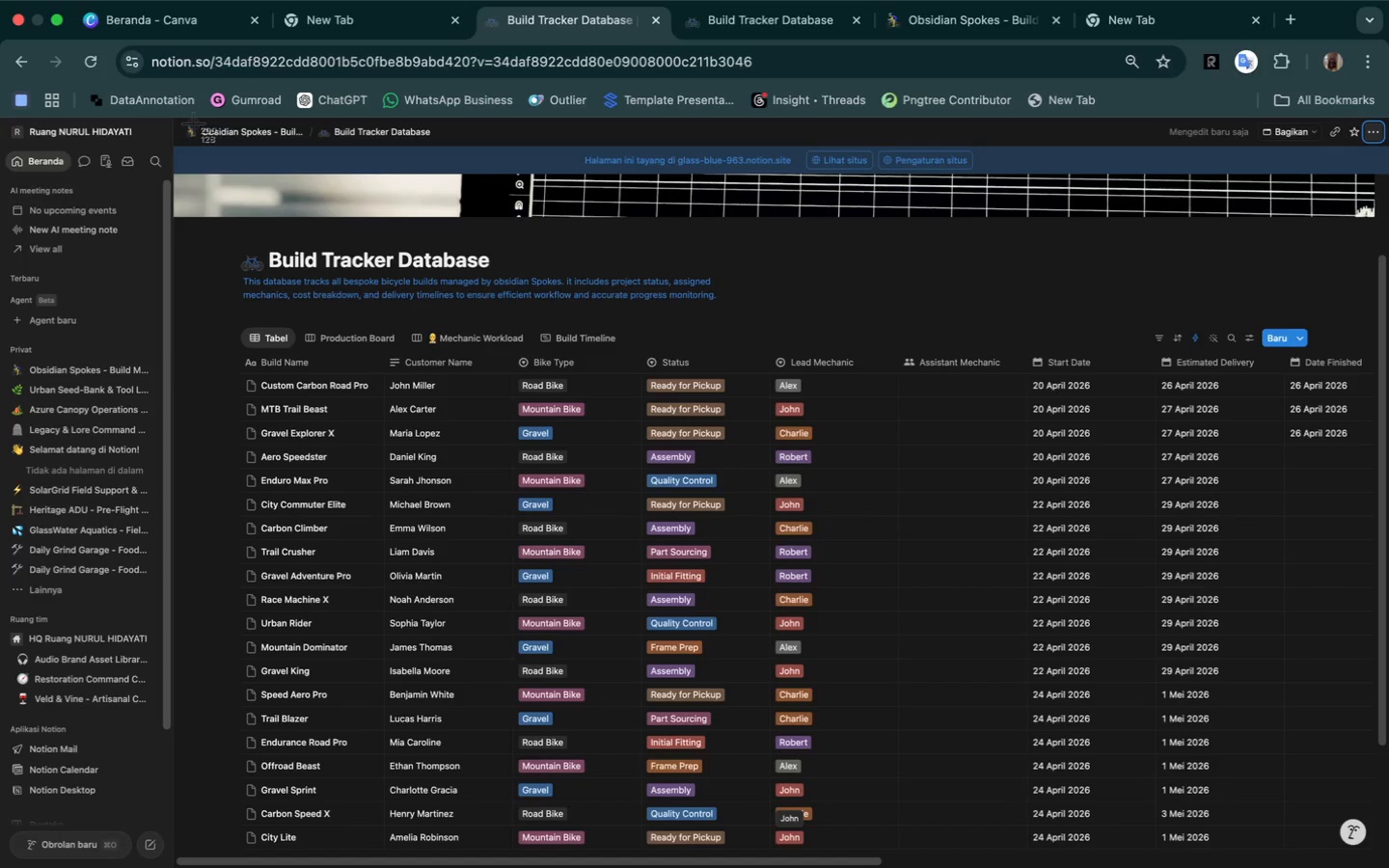 
left_click([803, 301])
 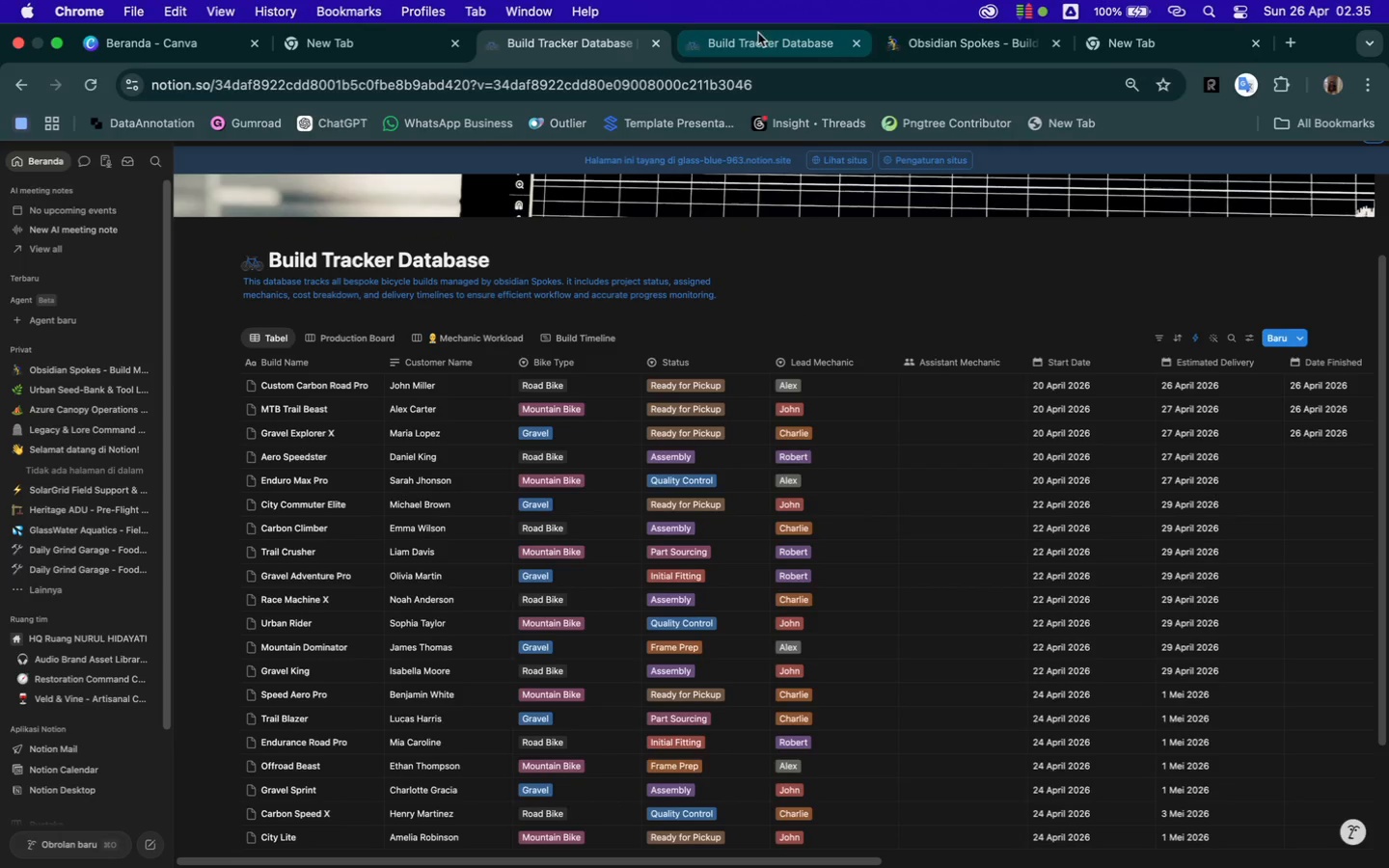 
left_click([759, 43])
 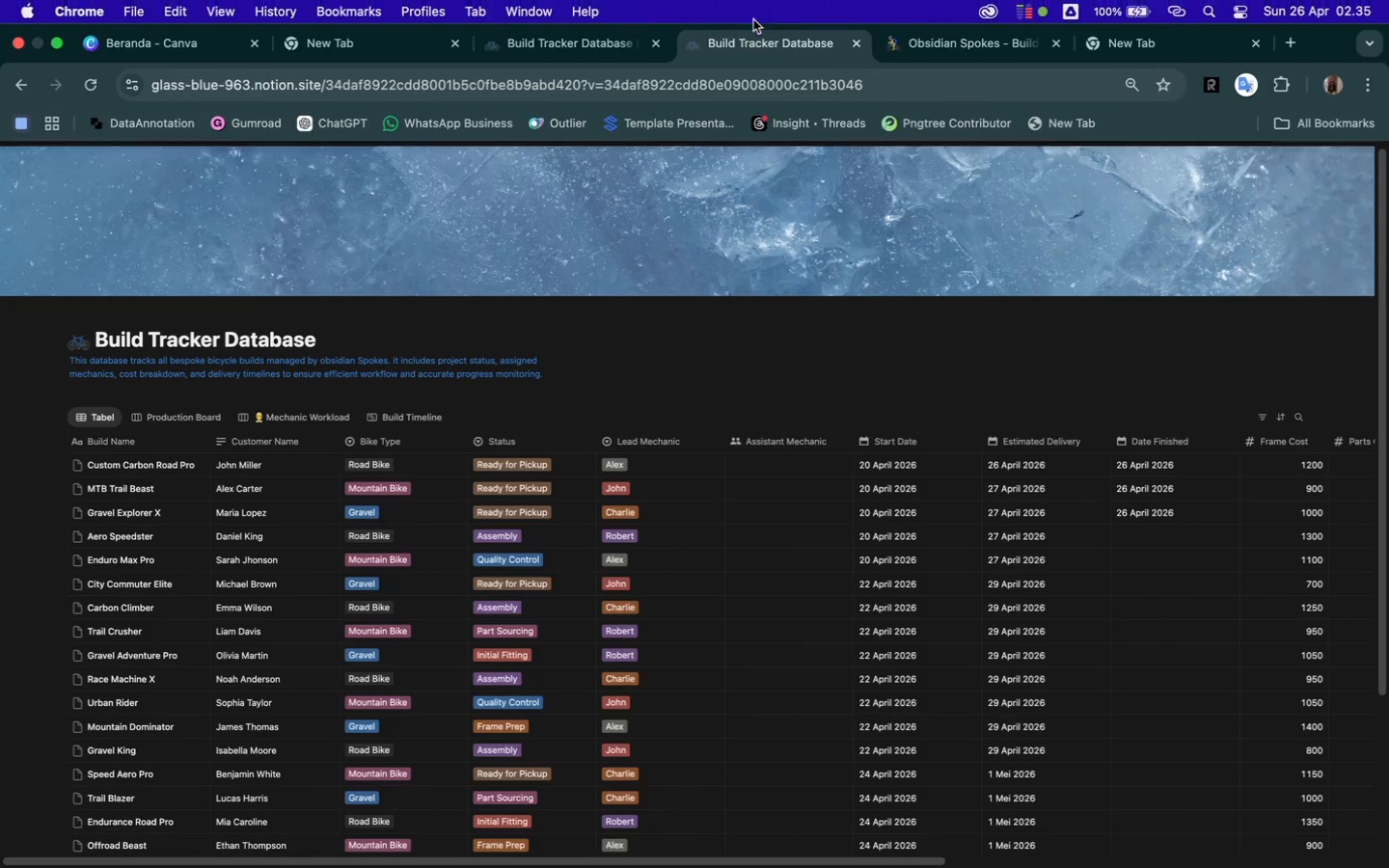 
left_click([743, 90])
 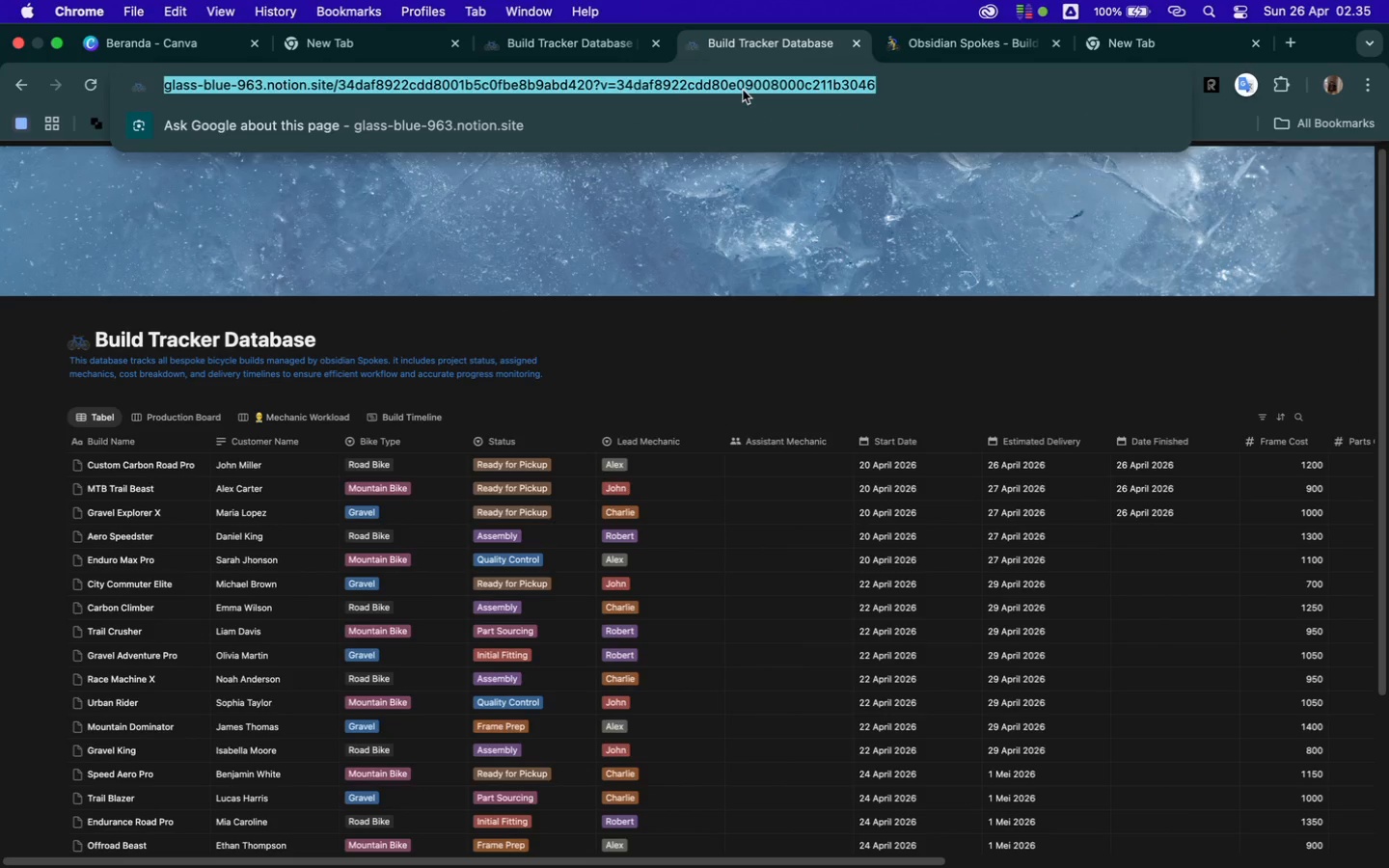 
key(Enter)
 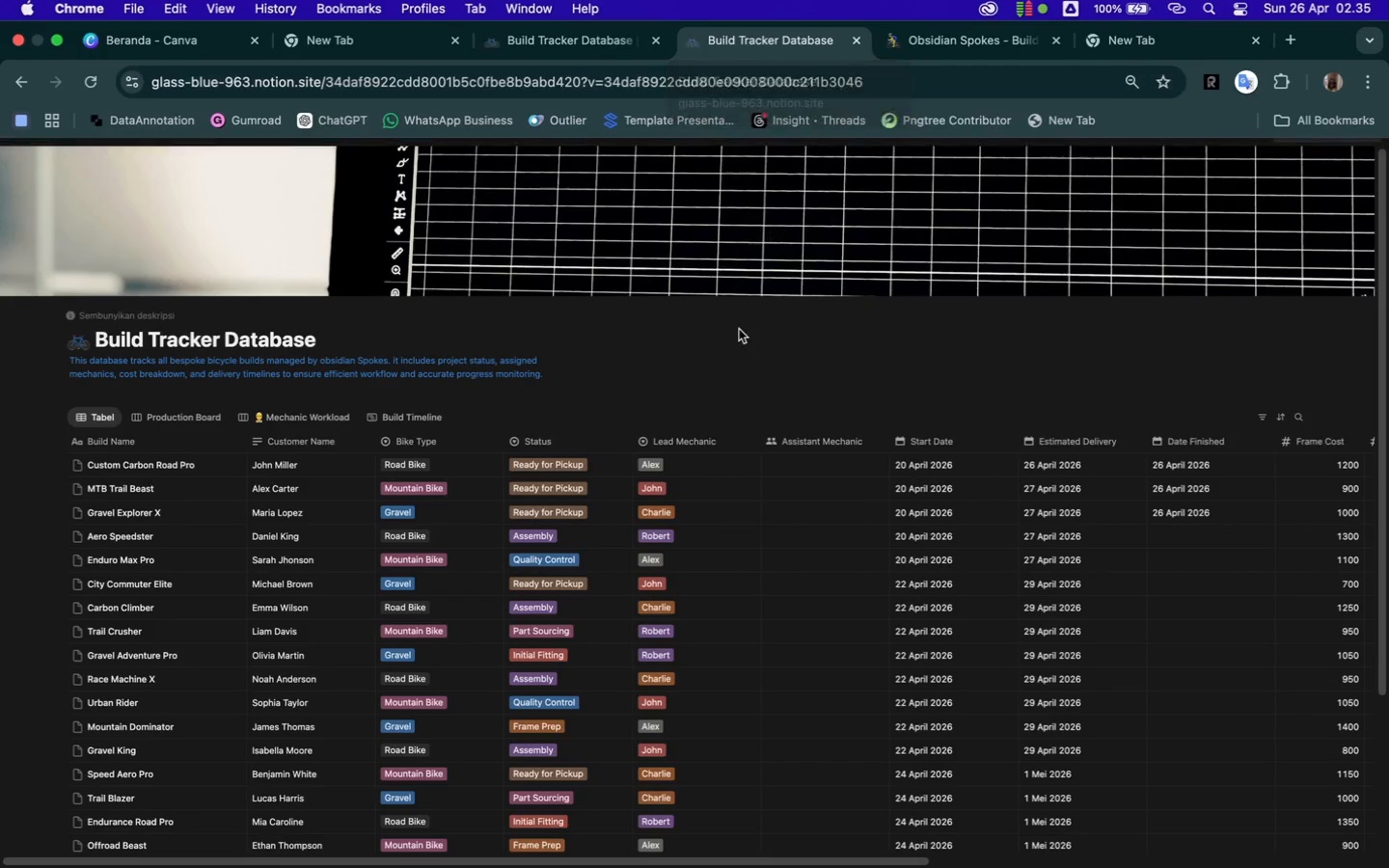 
wait(7.2)
 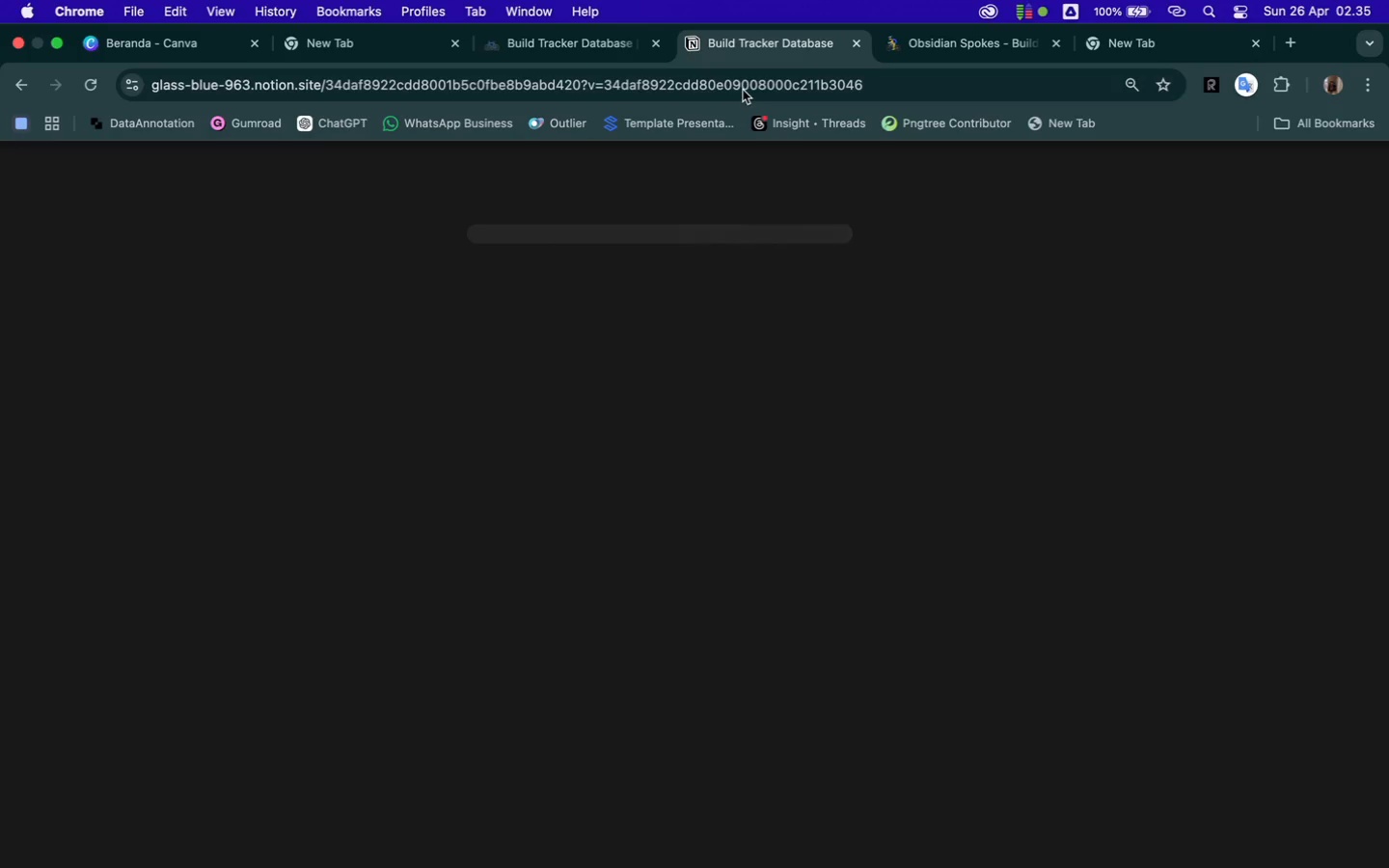 
scroll: coordinate [763, 475], scroll_direction: down, amount: 7.0
 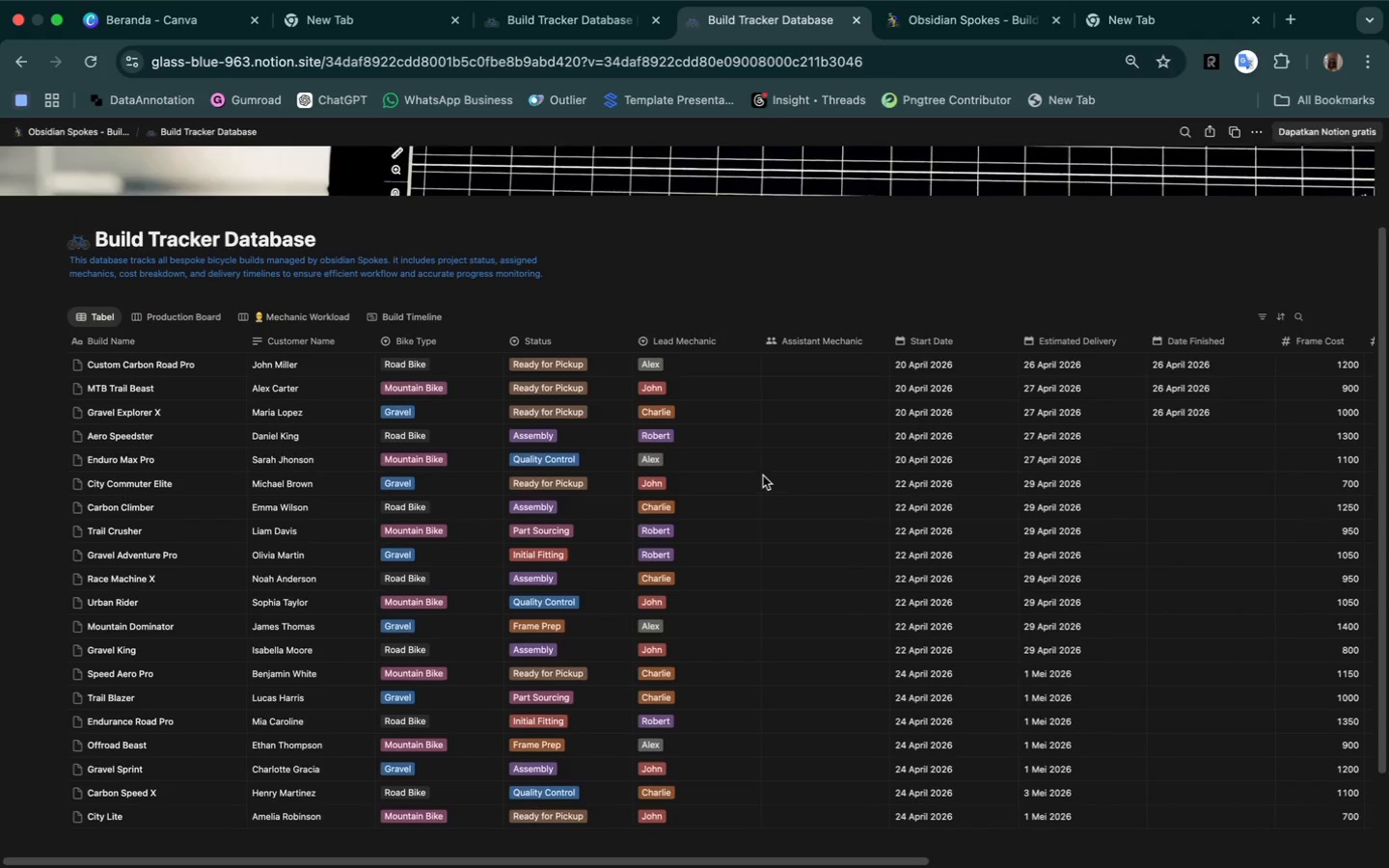 
scroll: coordinate [763, 475], scroll_direction: up, amount: 1.0
 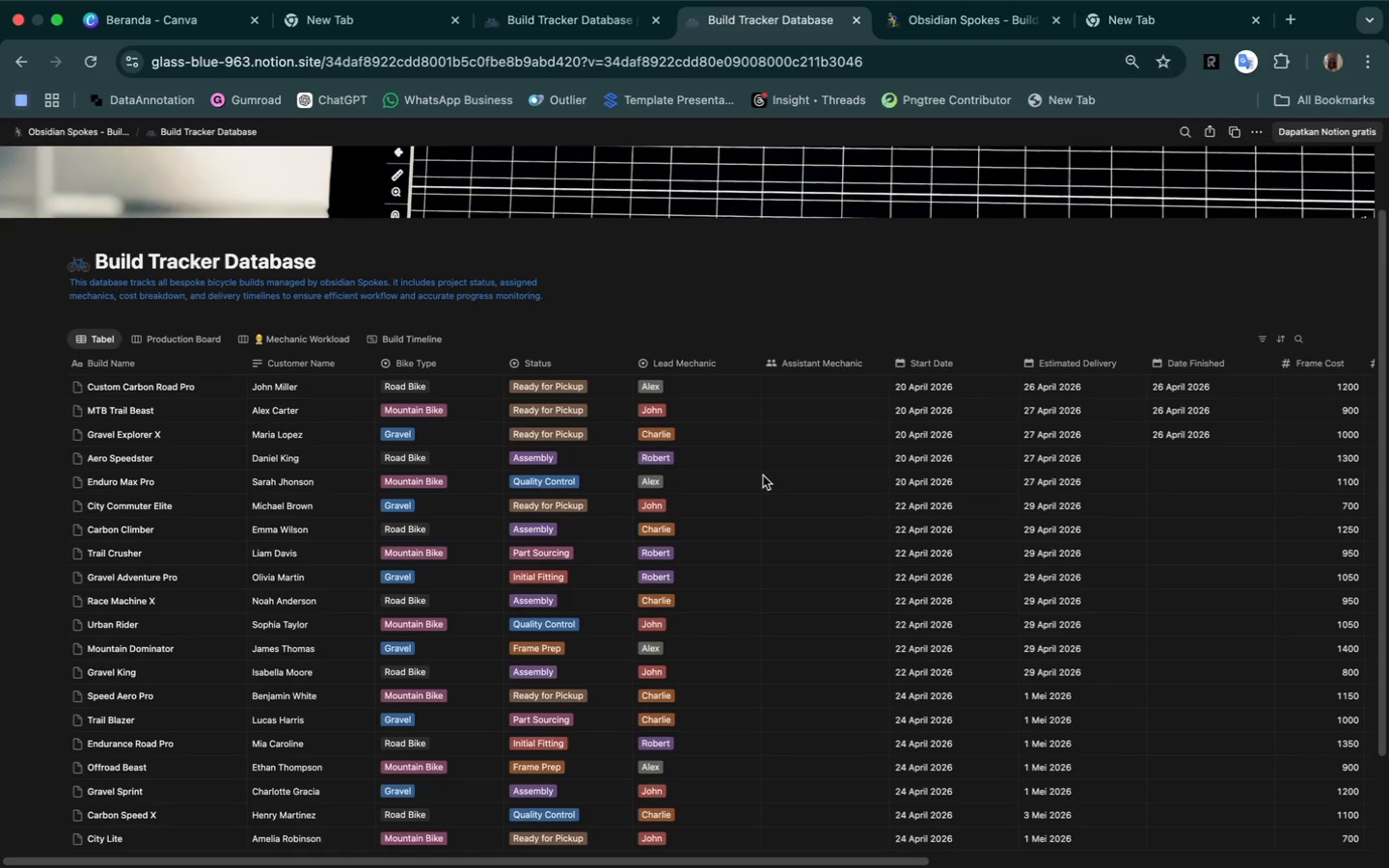 
wait(11.85)
 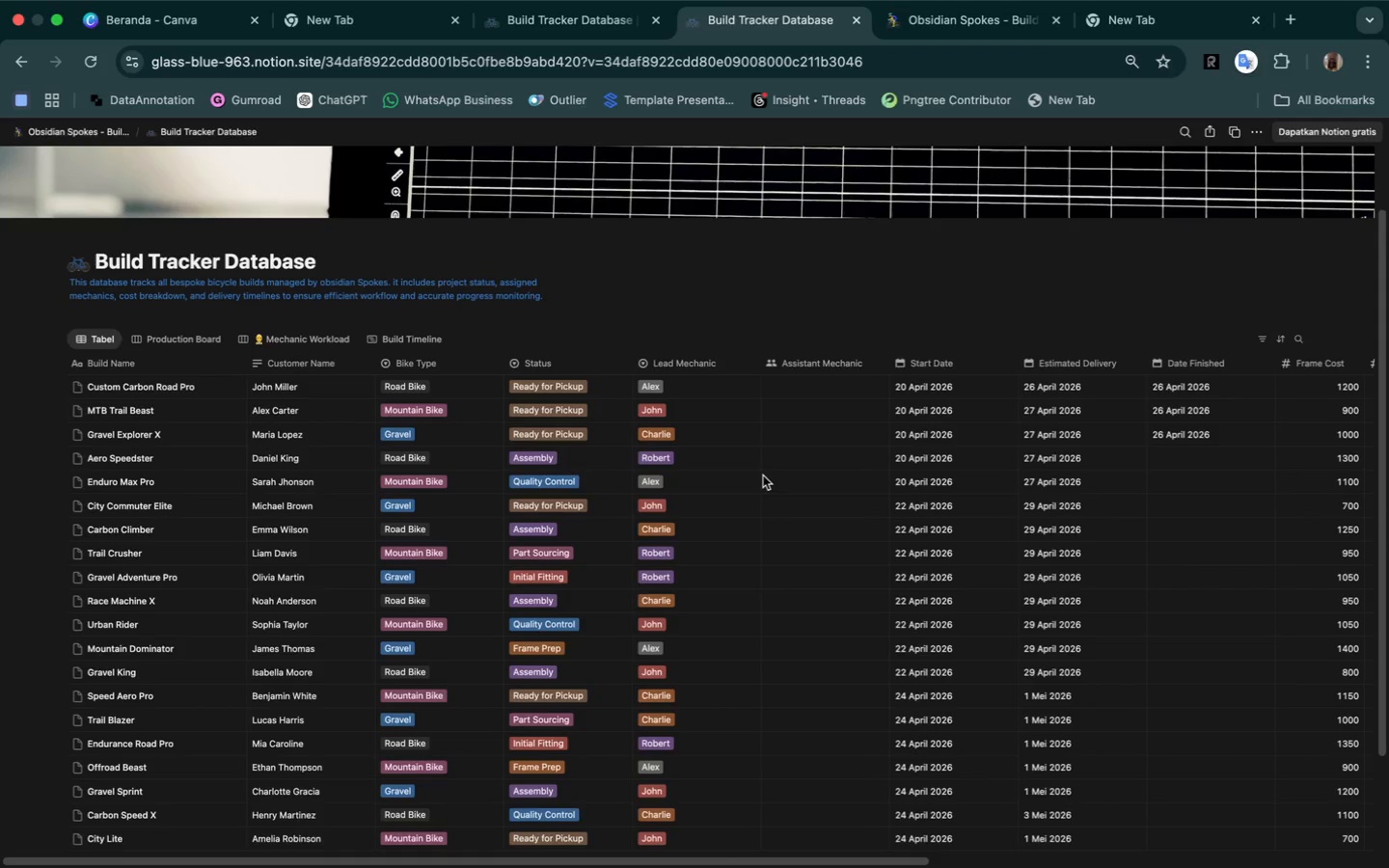 
key(Meta+Shift+4)
 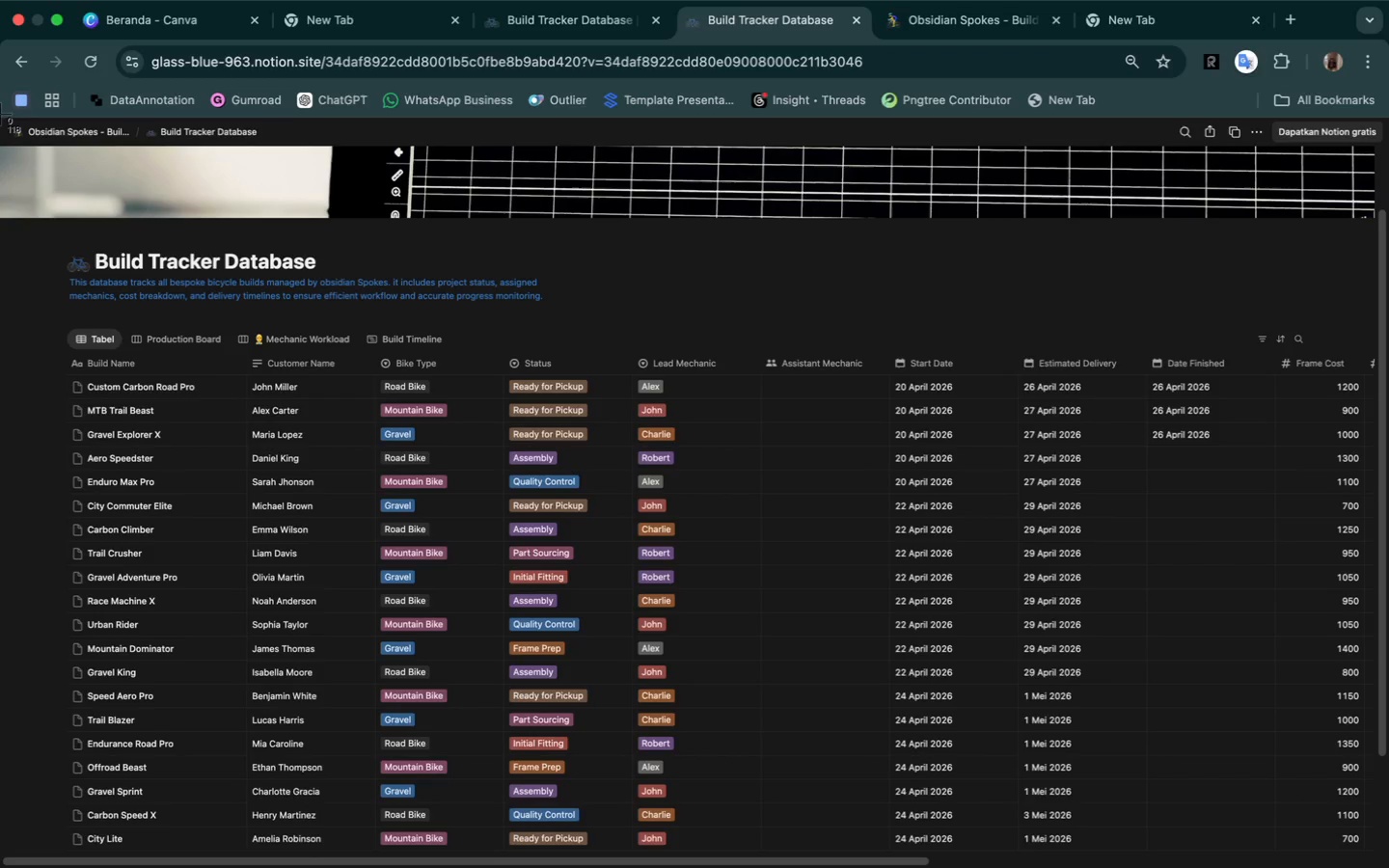 
left_click_drag(start_coordinate=[0, 118], to_coordinate=[1285, 867])
 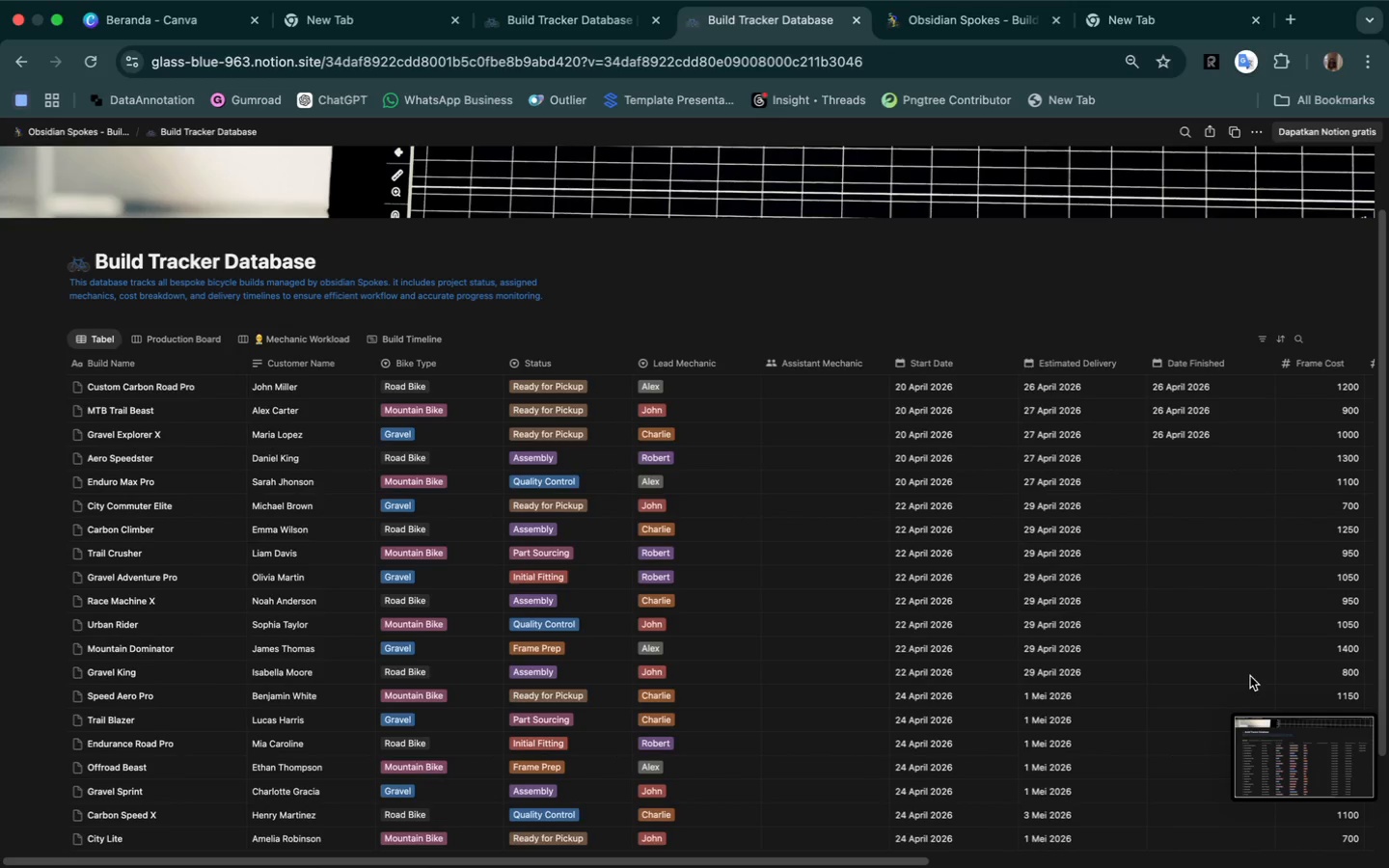 
scroll: coordinate [1246, 666], scroll_direction: down, amount: 58.0
 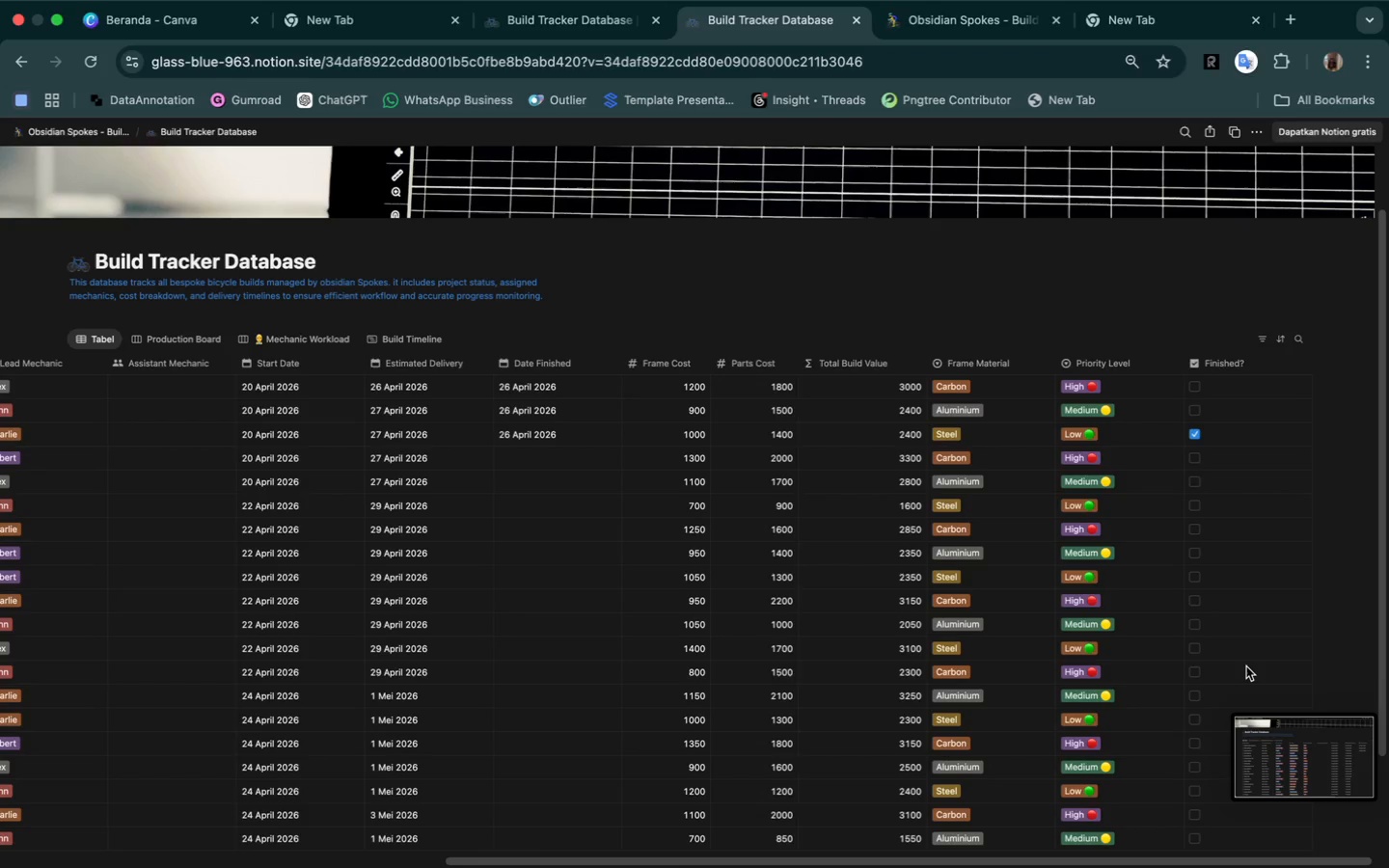 
scroll: coordinate [1151, 633], scroll_direction: up, amount: 5.0
 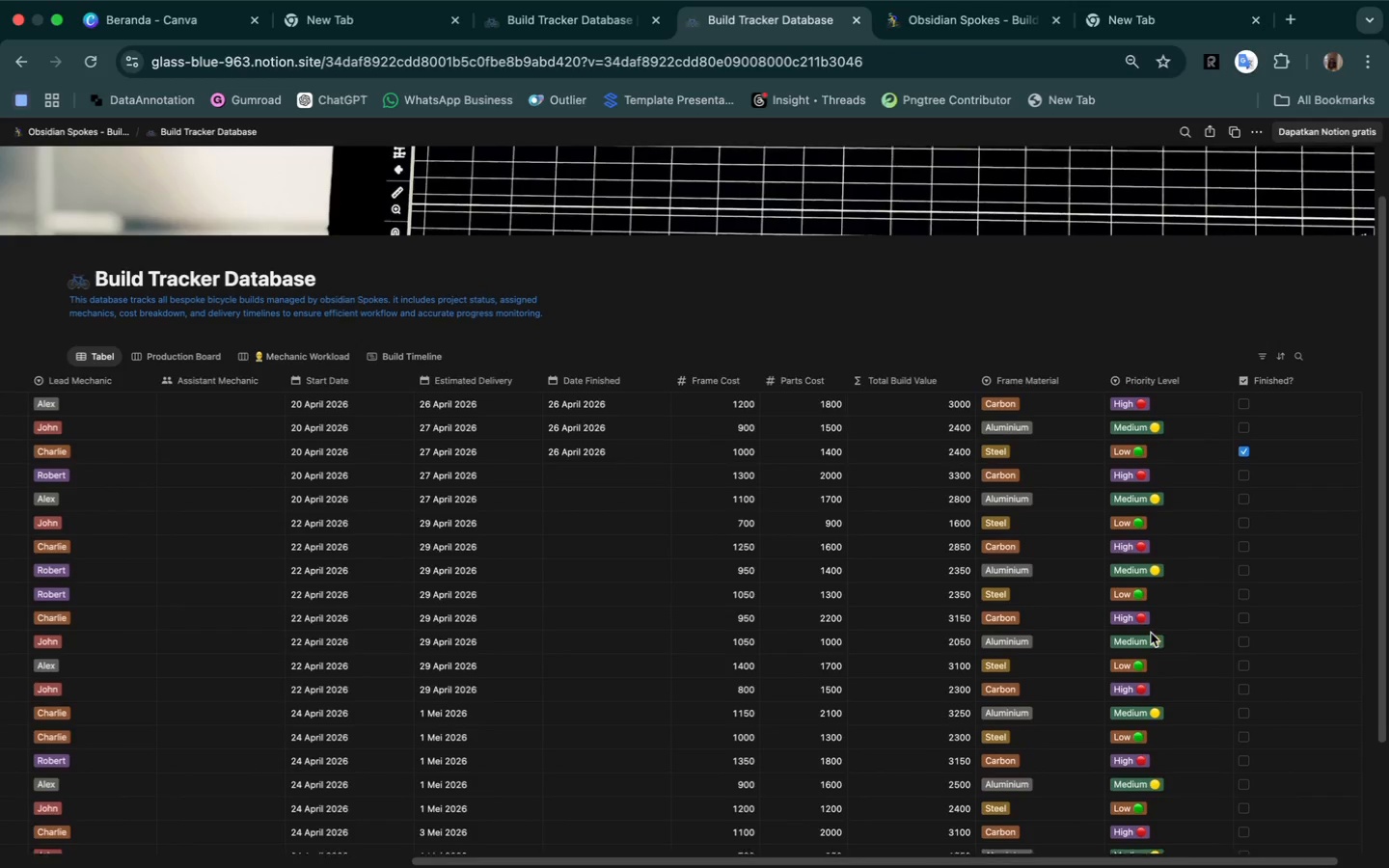 
scroll: coordinate [1151, 633], scroll_direction: down, amount: 2.0
 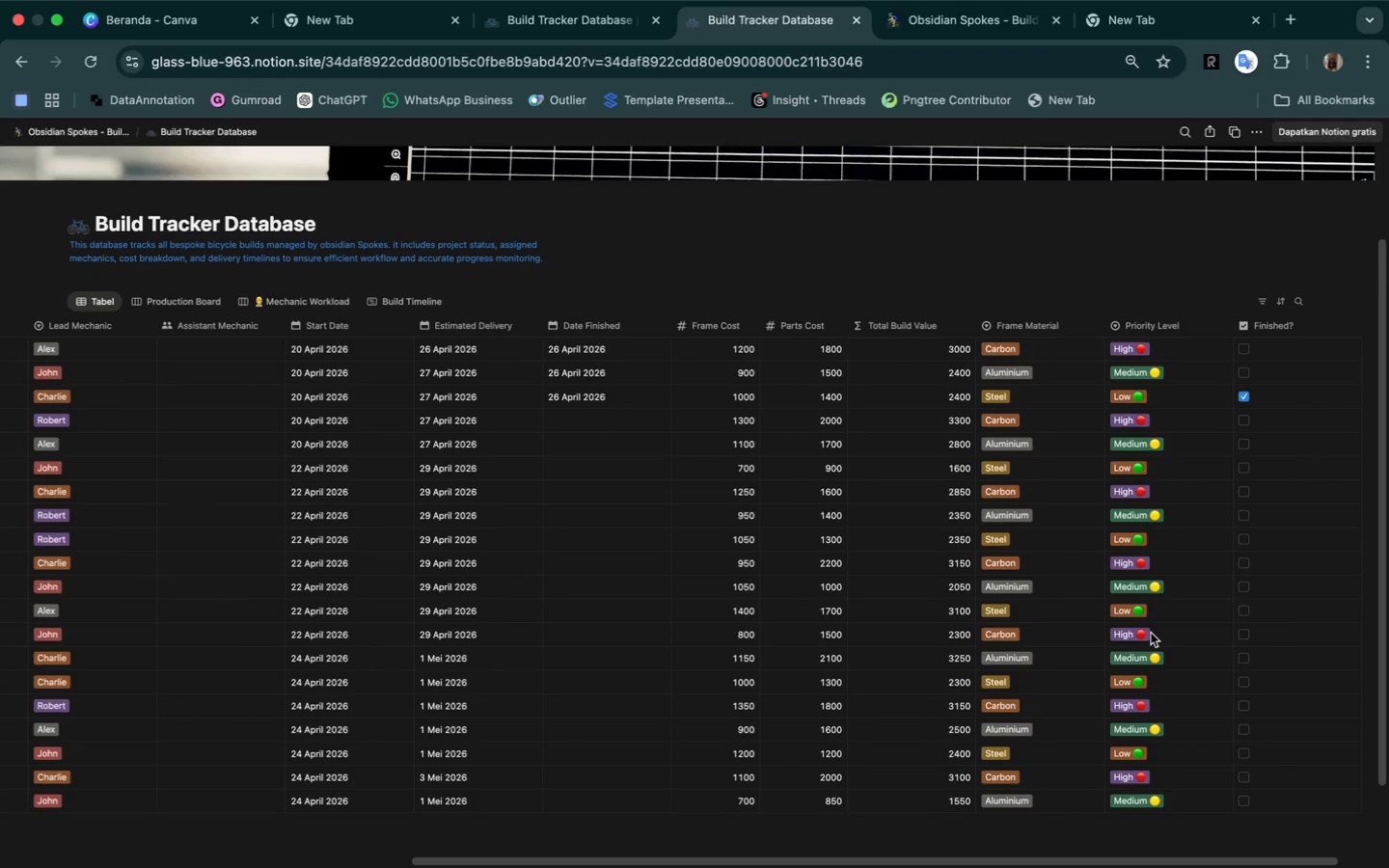 
scroll: coordinate [1151, 633], scroll_direction: up, amount: 1.0
 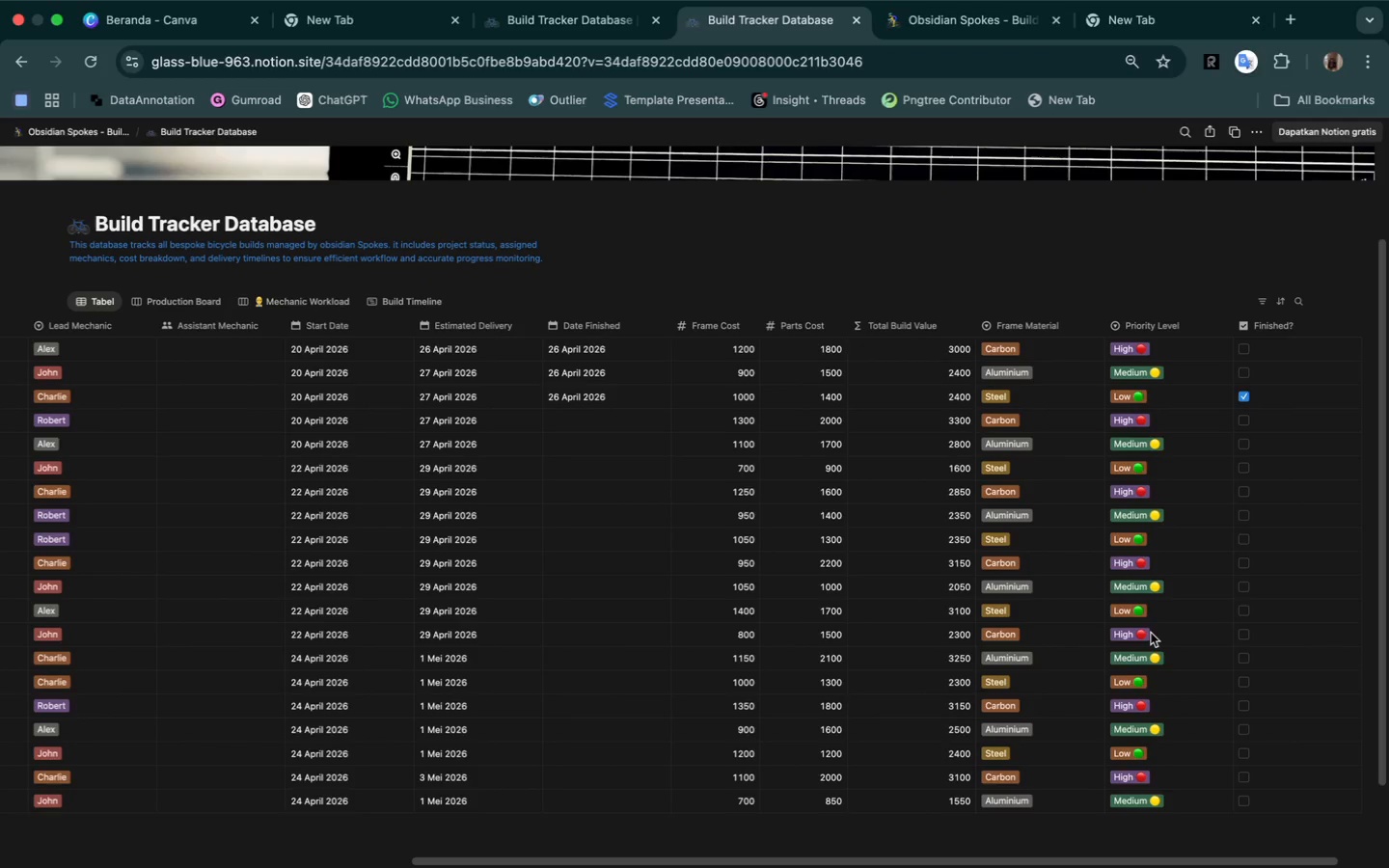 
wait(6.36)
 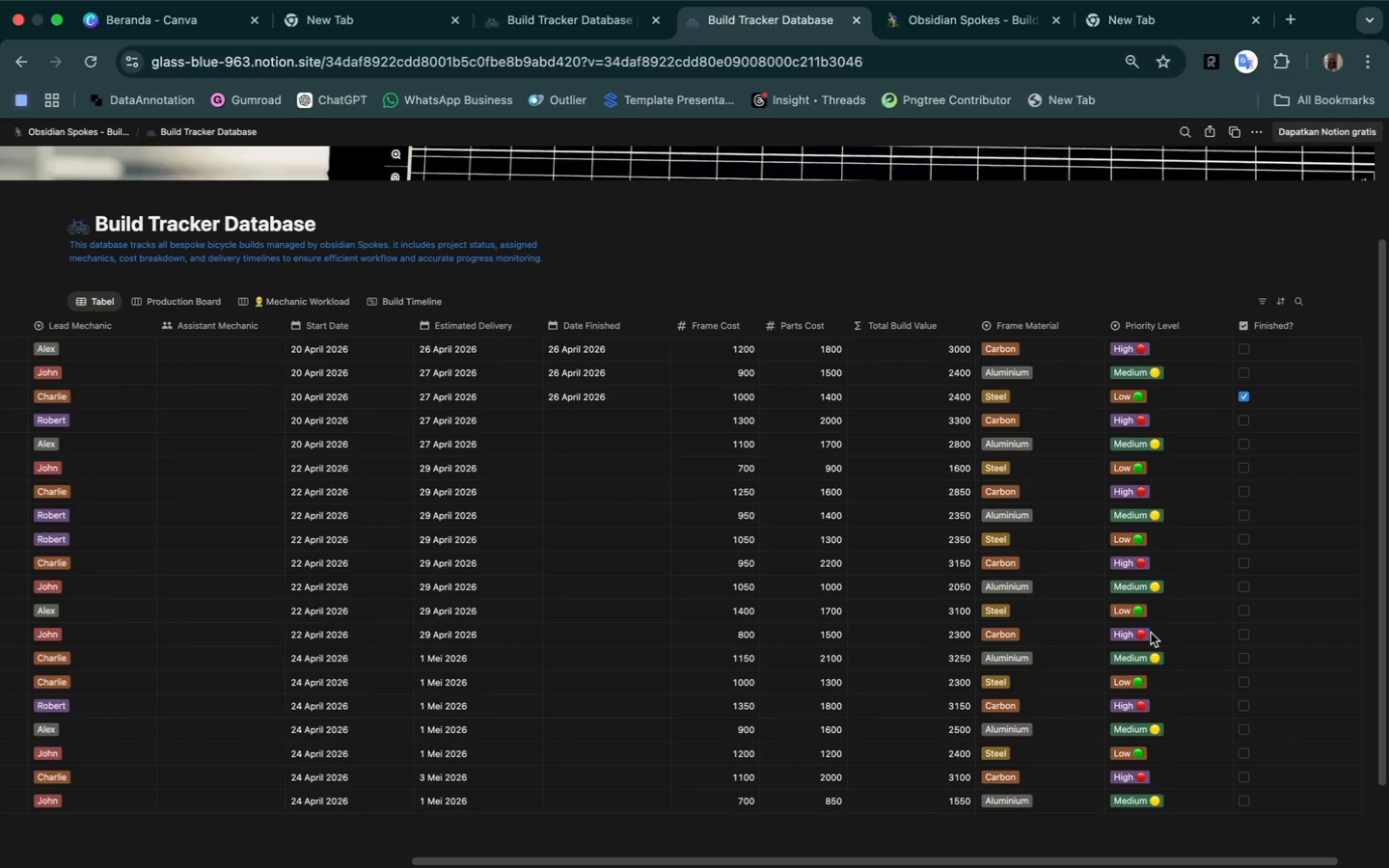 
key(Meta+Shift+4)
 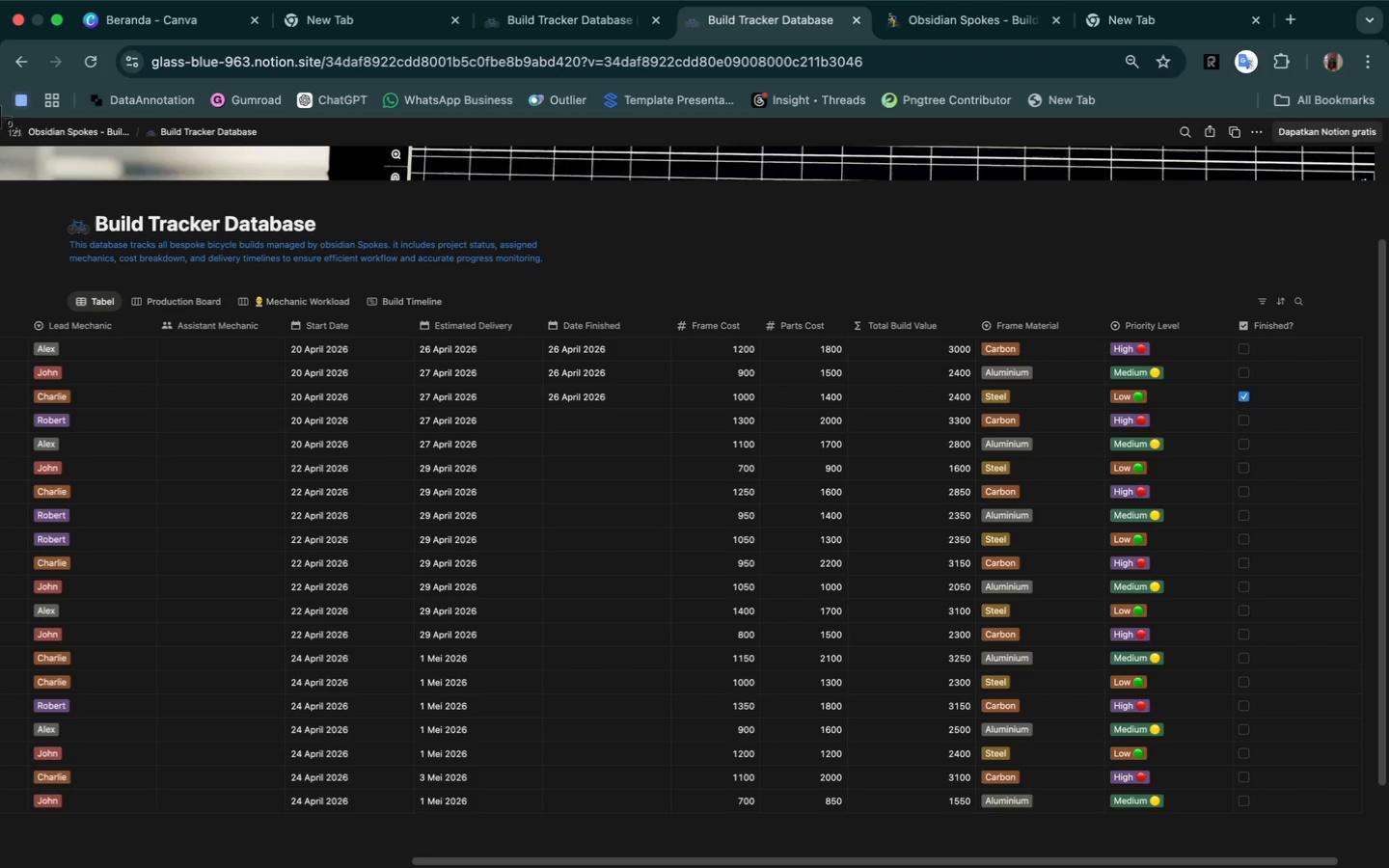 
left_click_drag(start_coordinate=[0, 117], to_coordinate=[1370, 840])
 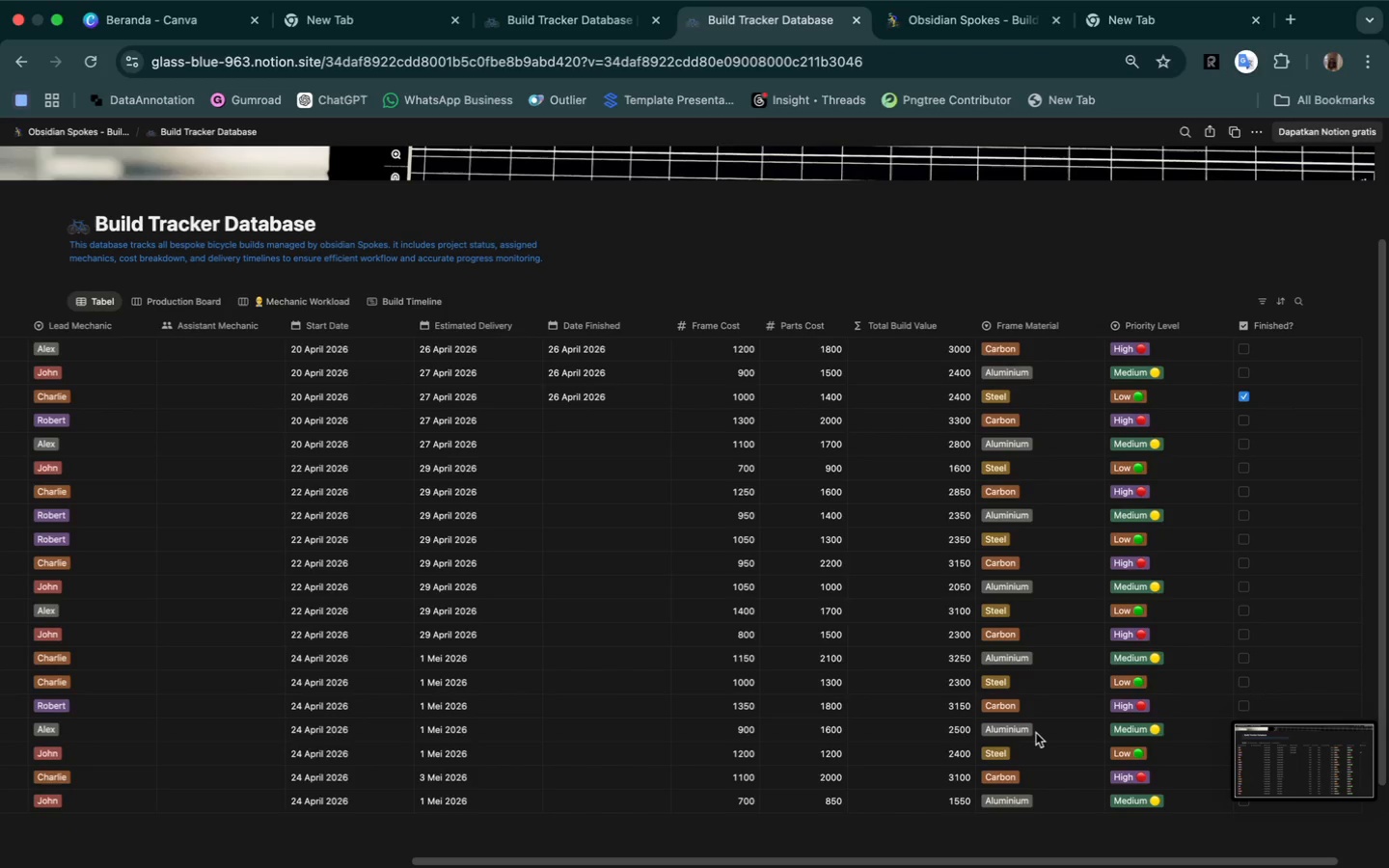 
scroll: coordinate [839, 744], scroll_direction: down, amount: 2.0
 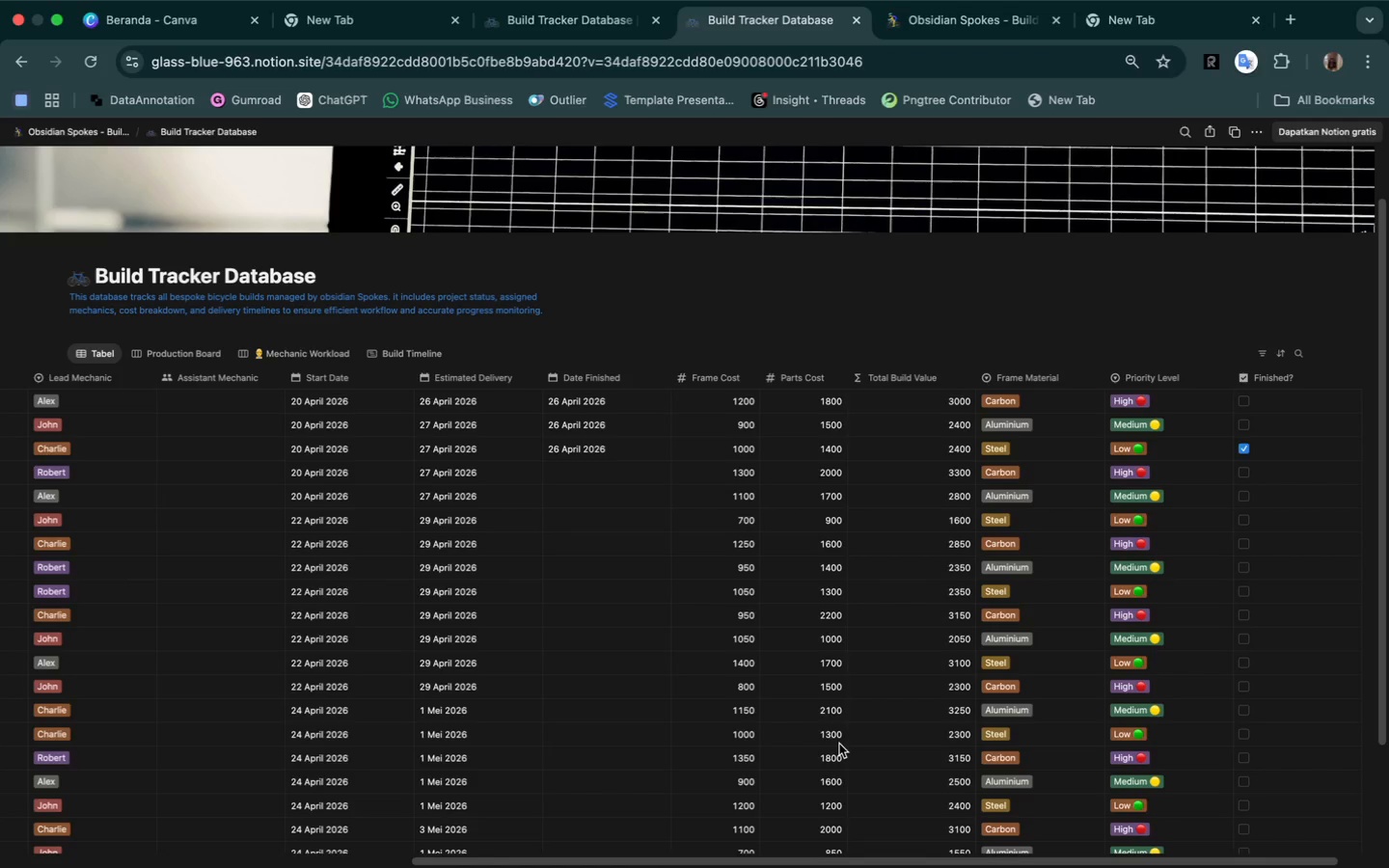 
wait(13.11)
 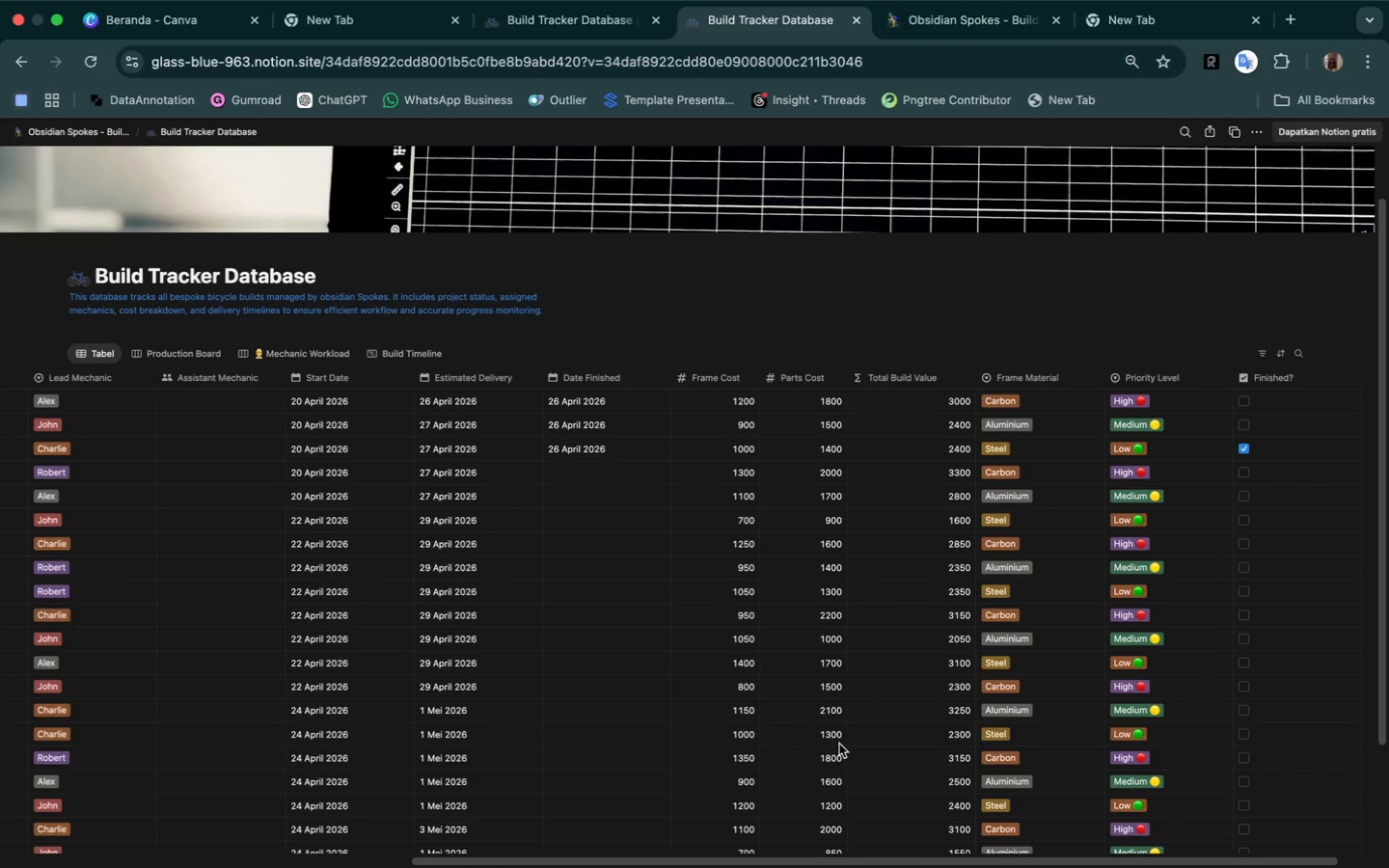 
left_click([197, 355])
 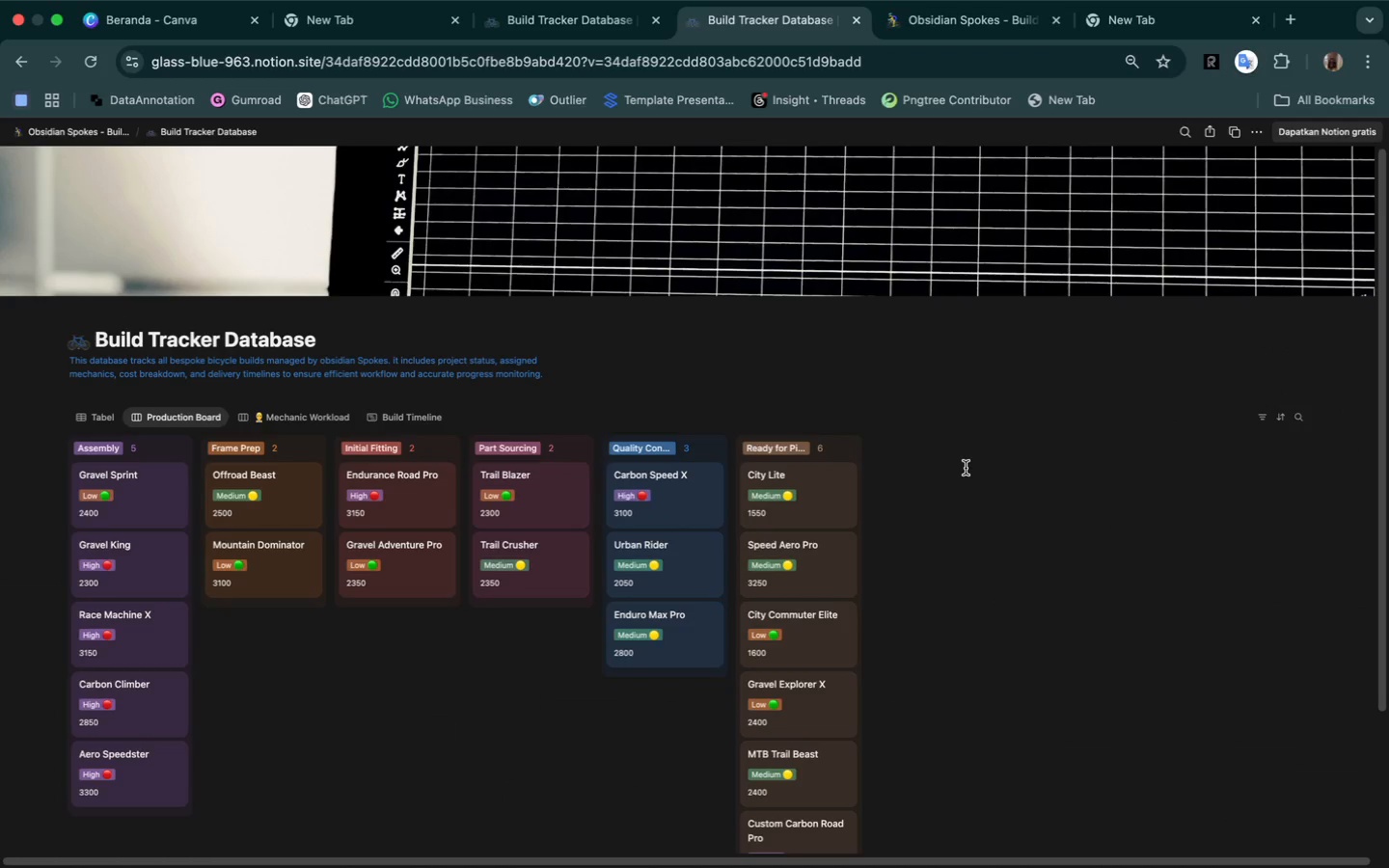 
wait(5.18)
 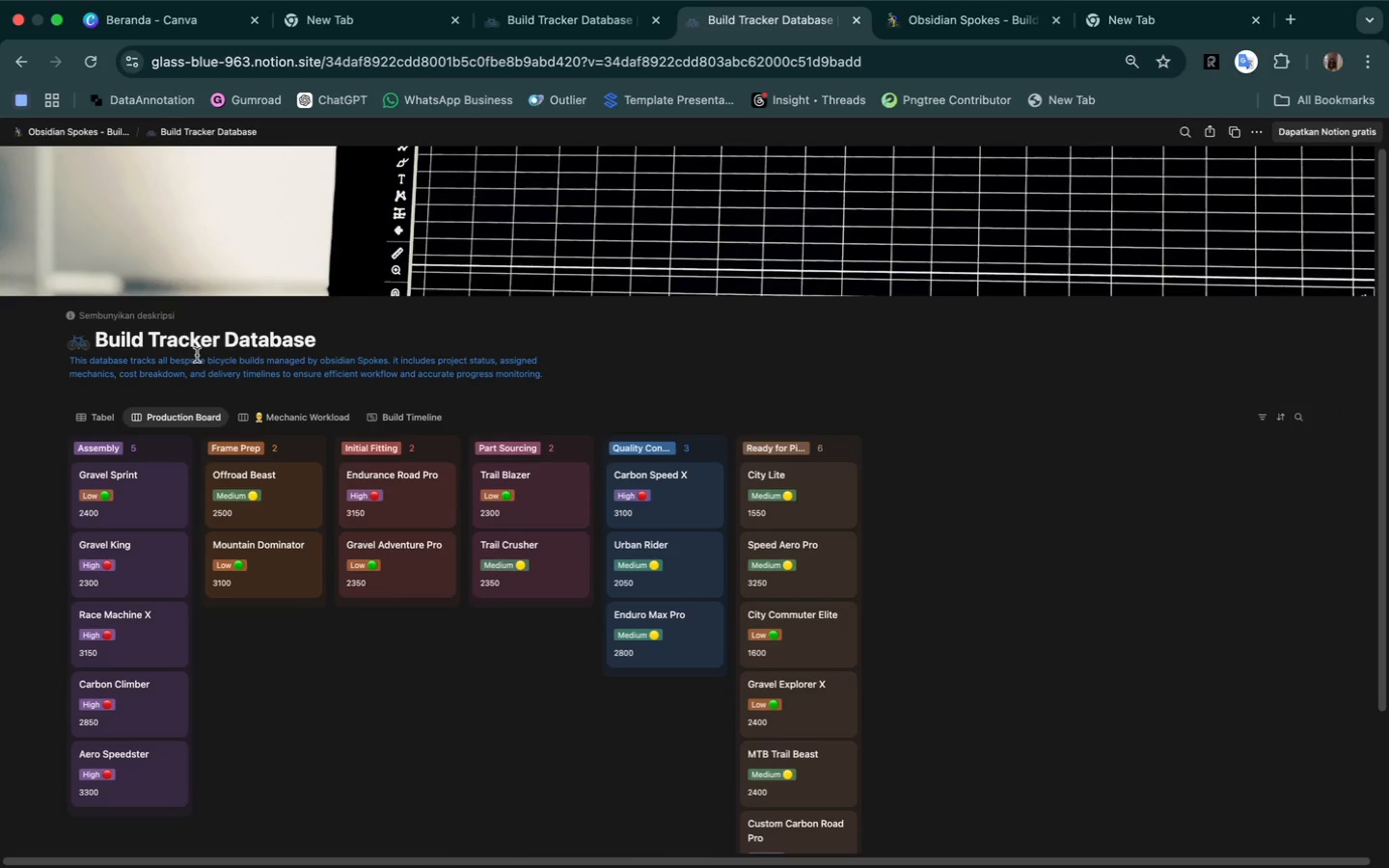 
scroll: coordinate [1038, 497], scroll_direction: down, amount: 1.0
 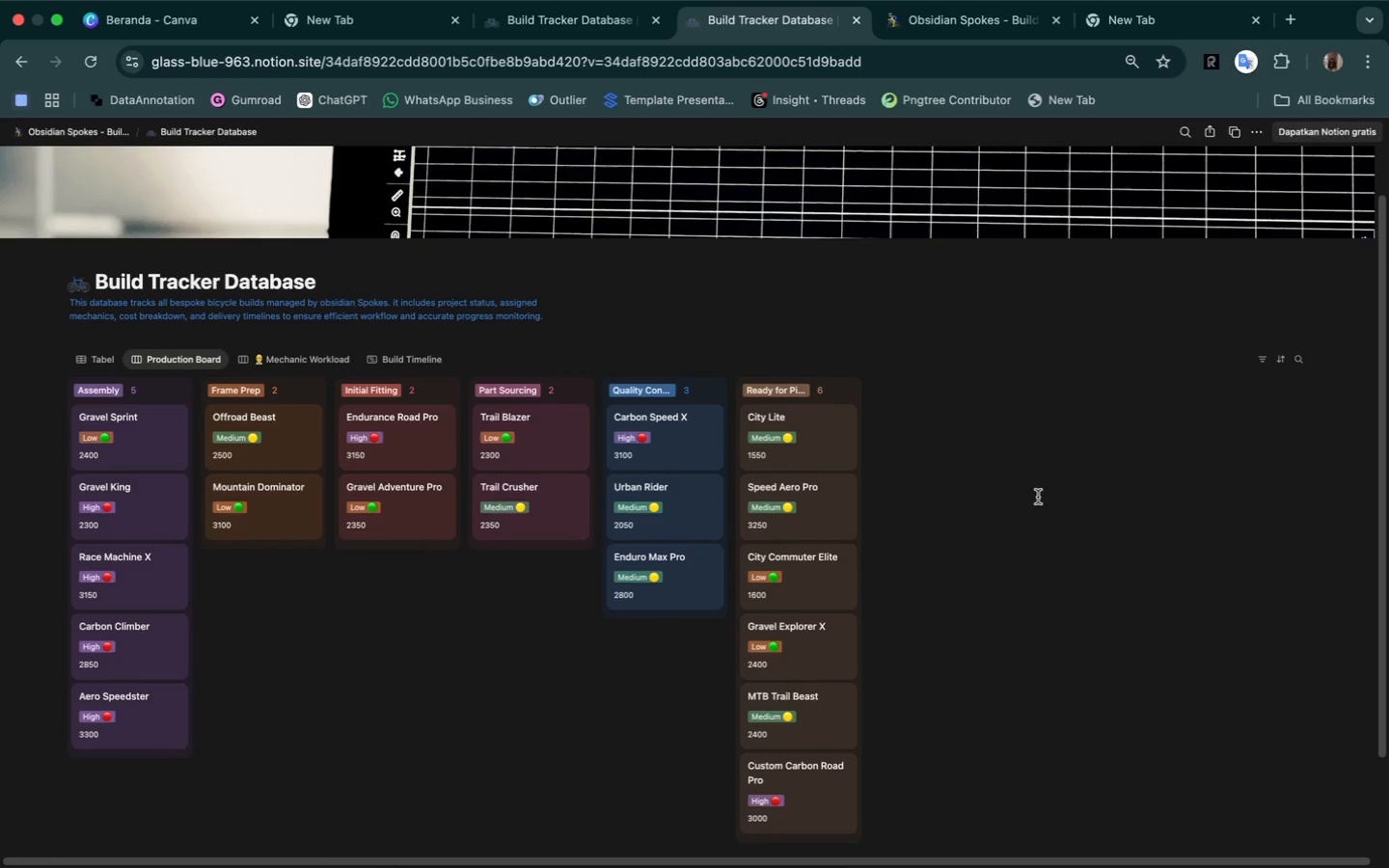 
wait(5.13)
 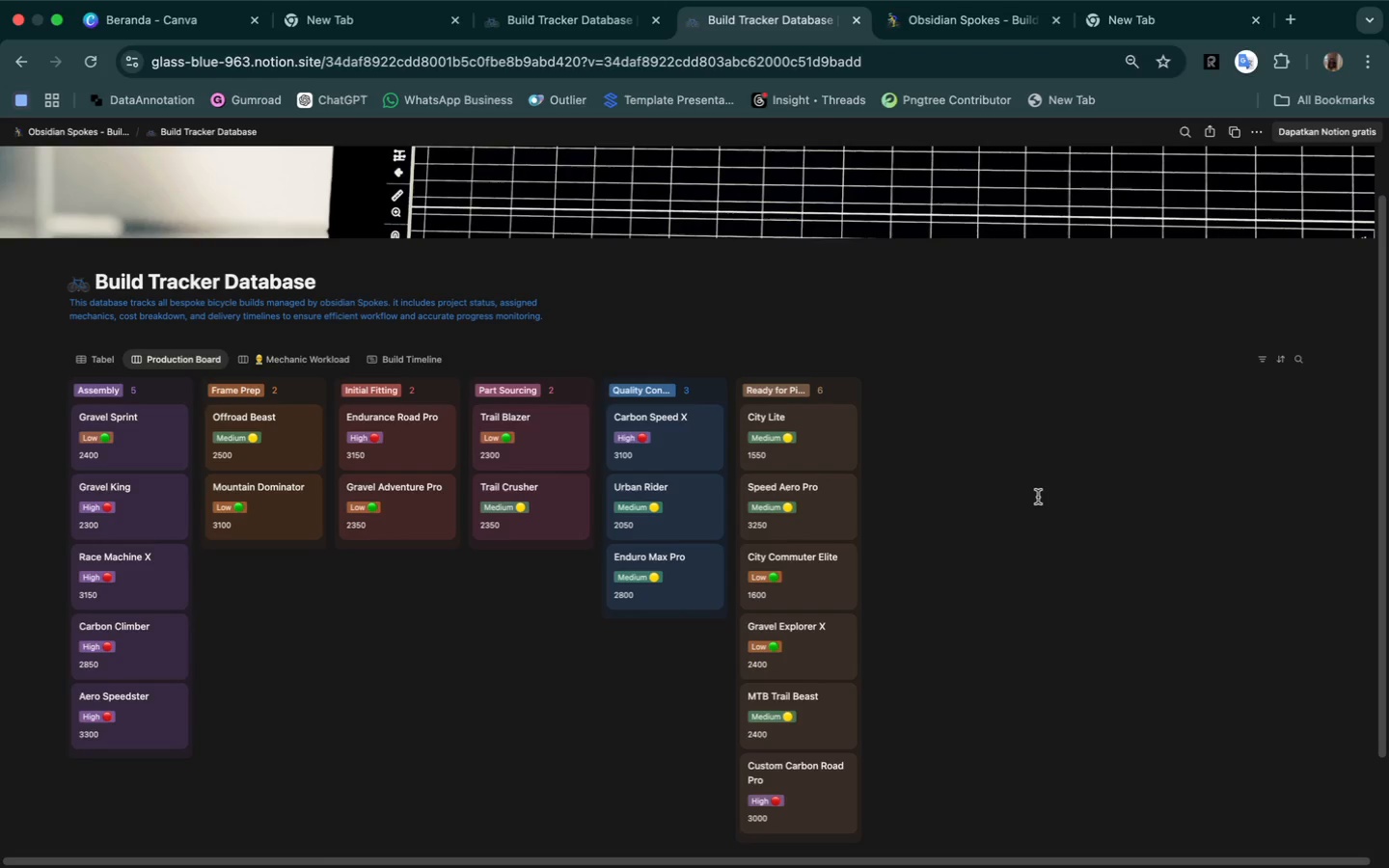 
key(Meta+Shift+4)
 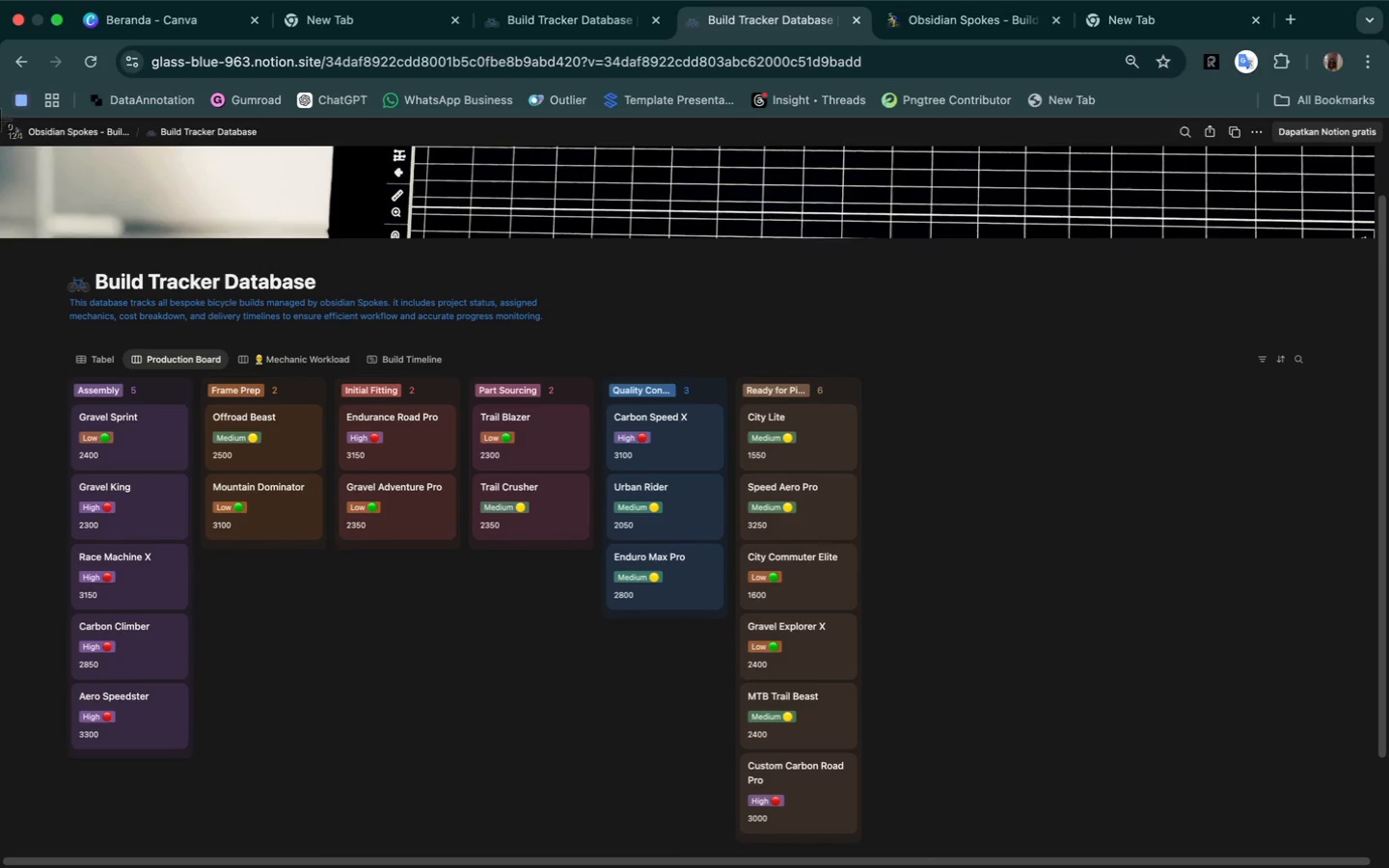 
left_click_drag(start_coordinate=[0, 118], to_coordinate=[967, 857])
 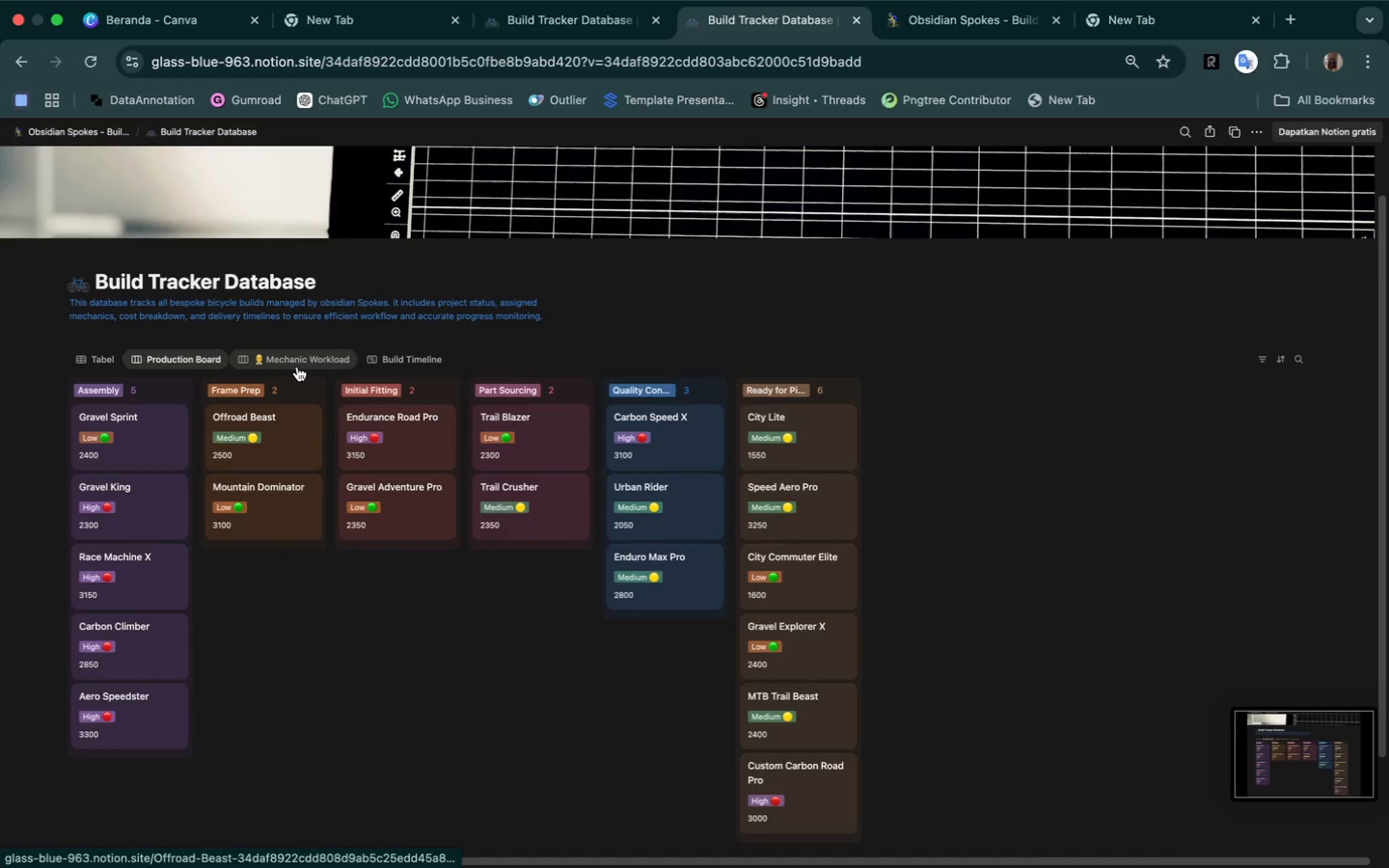 
left_click([298, 366])
 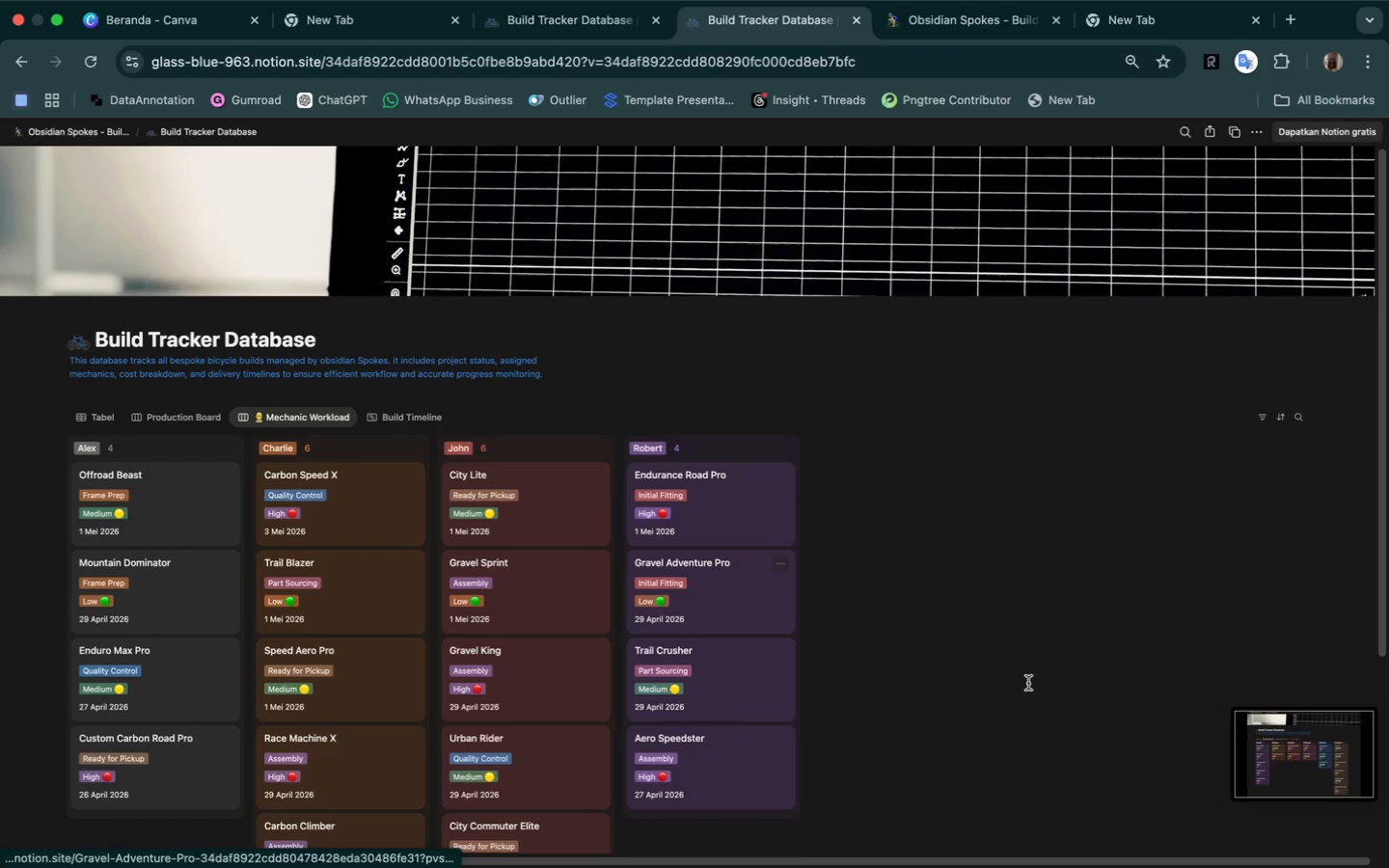 
scroll: coordinate [1028, 683], scroll_direction: down, amount: 5.0
 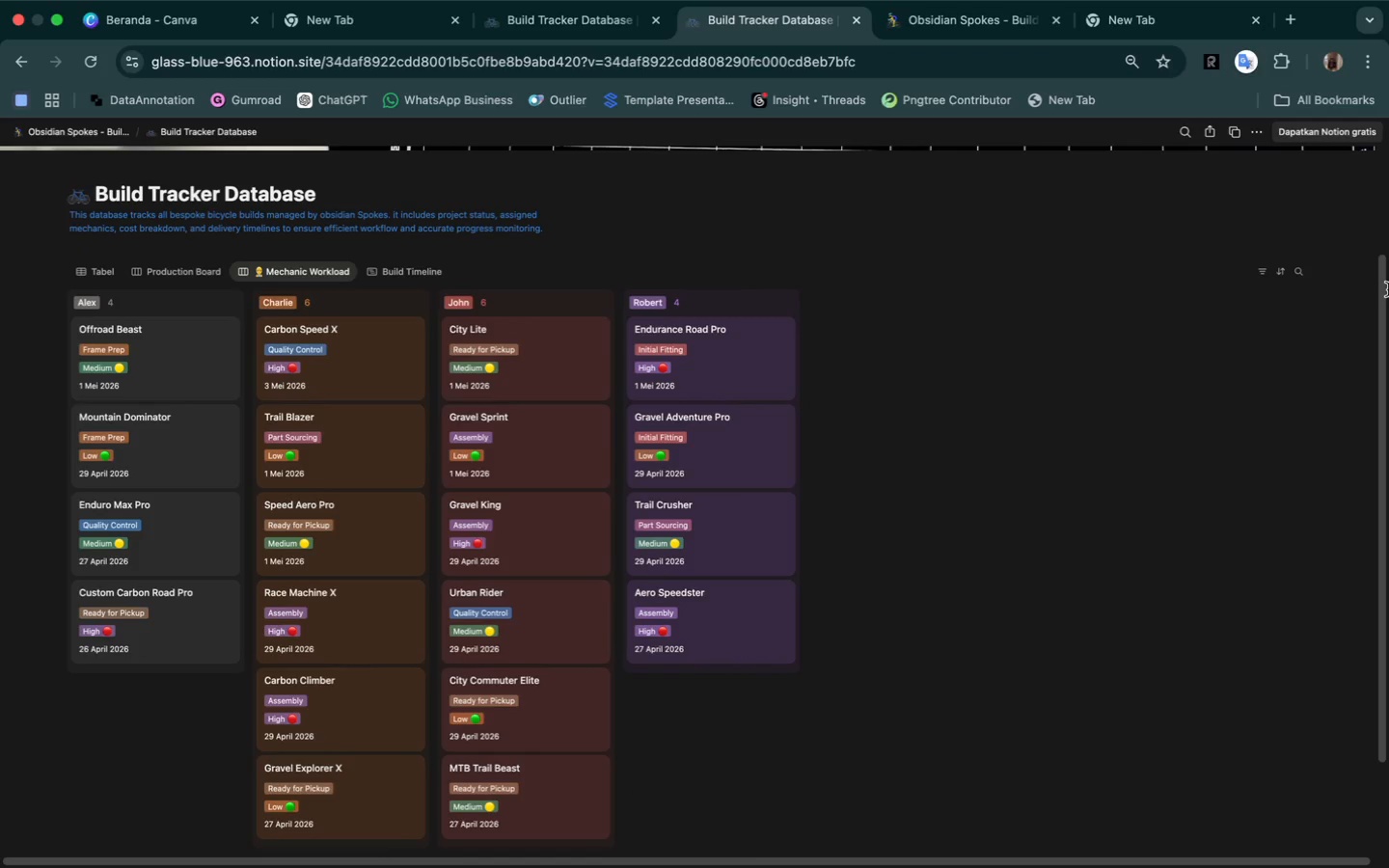 
left_click([1372, 65])
 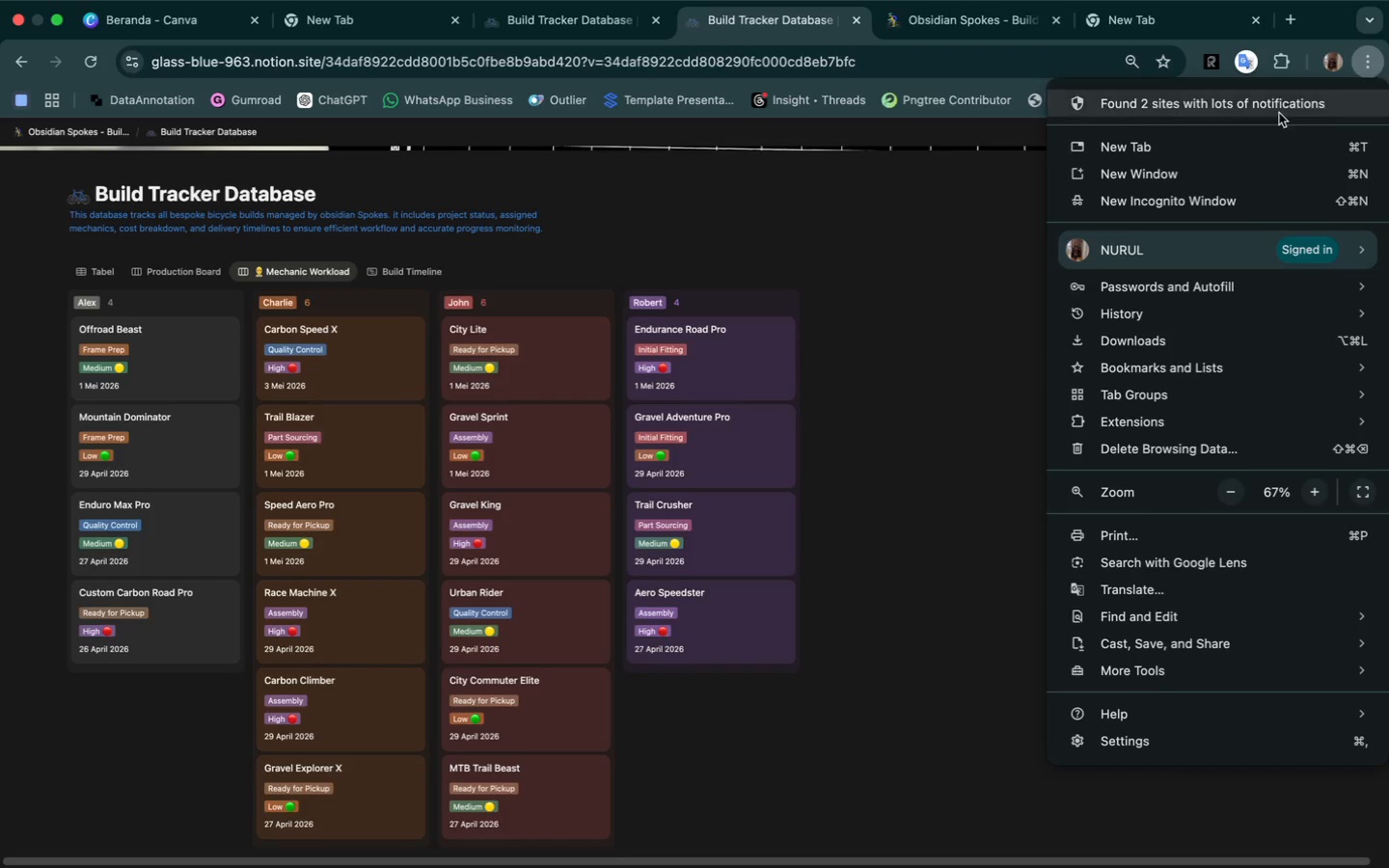 
left_click([929, 255])
 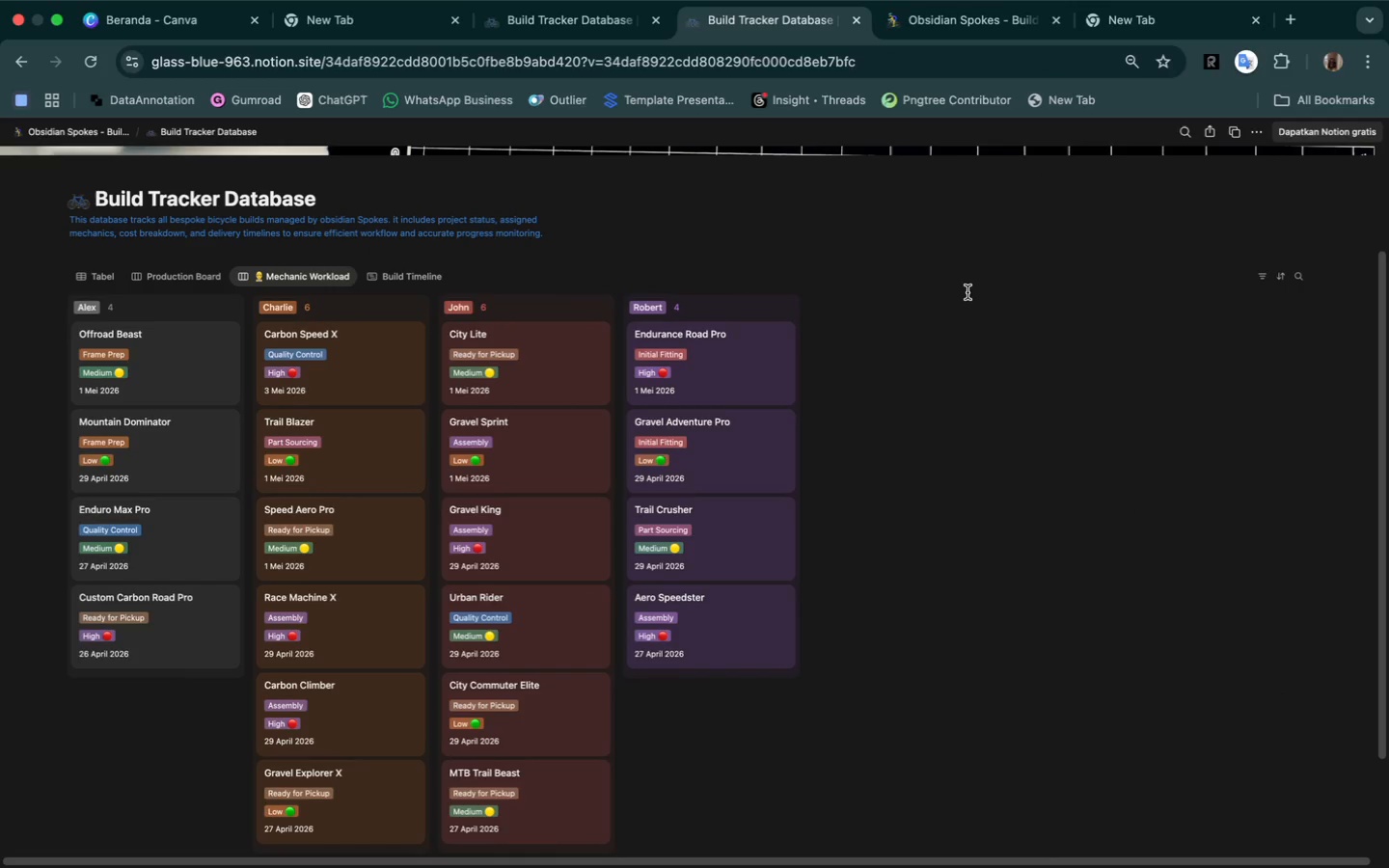 
wait(7.94)
 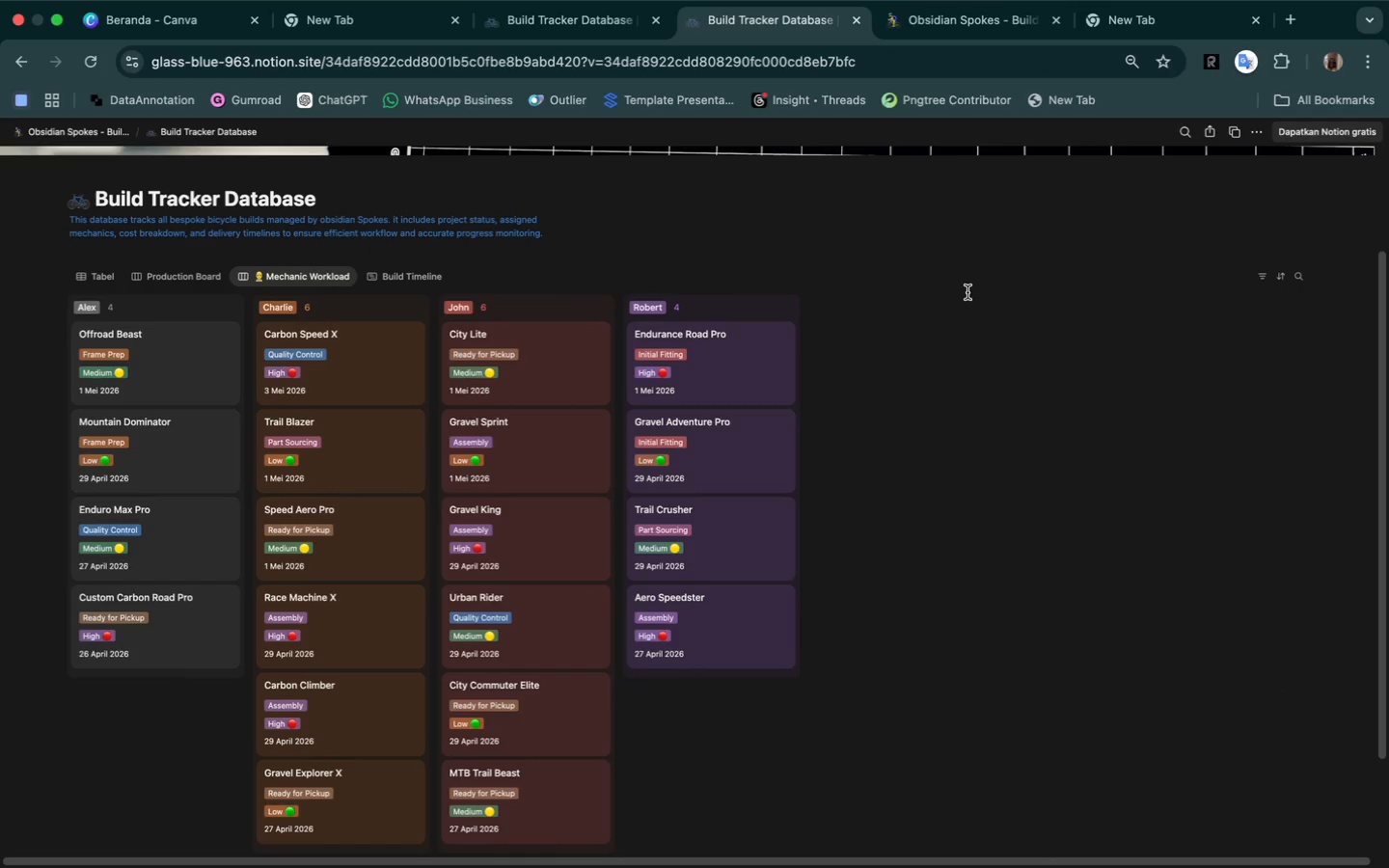 
key(Meta+Shift+4)
 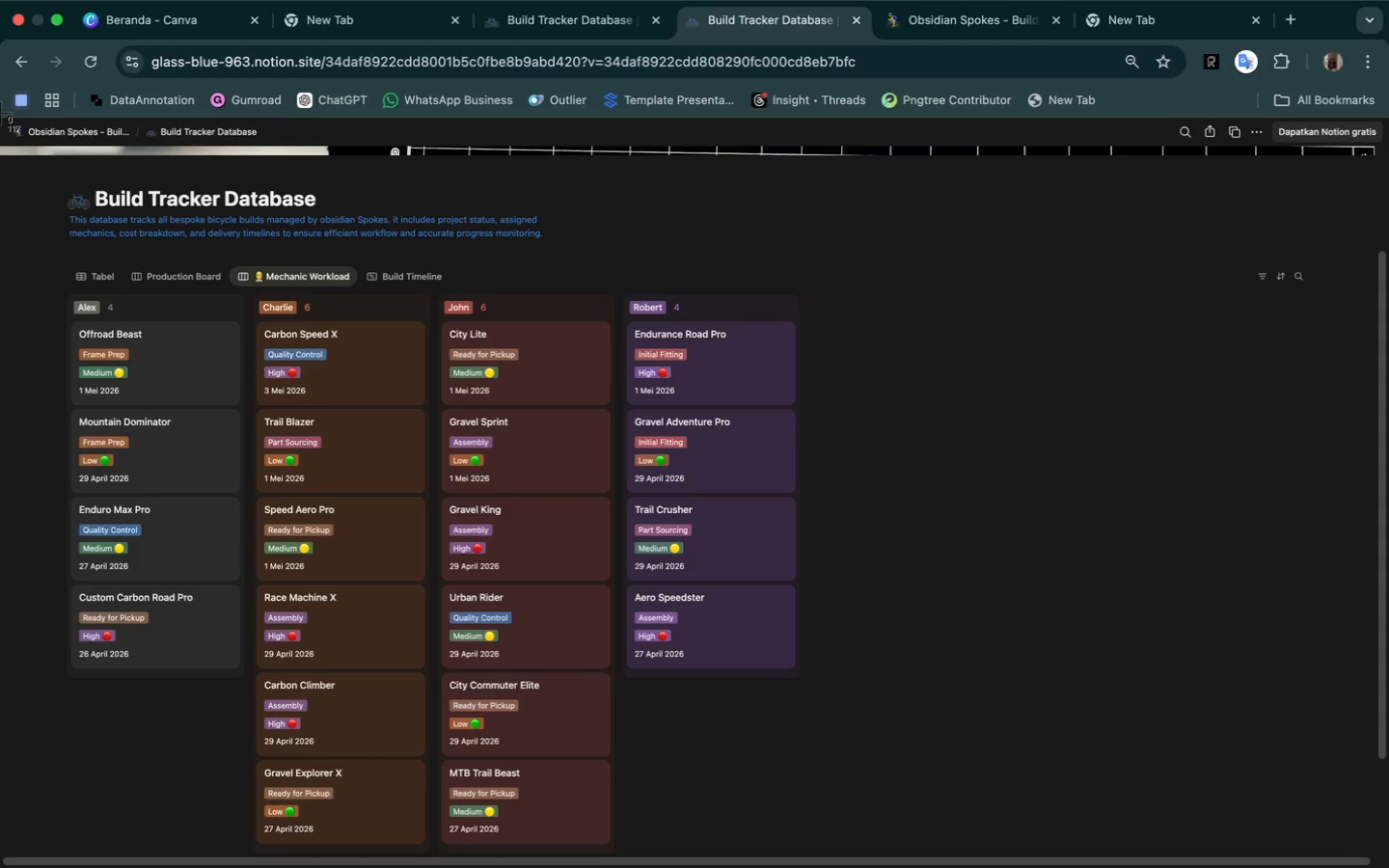 
left_click_drag(start_coordinate=[0, 113], to_coordinate=[888, 860])
 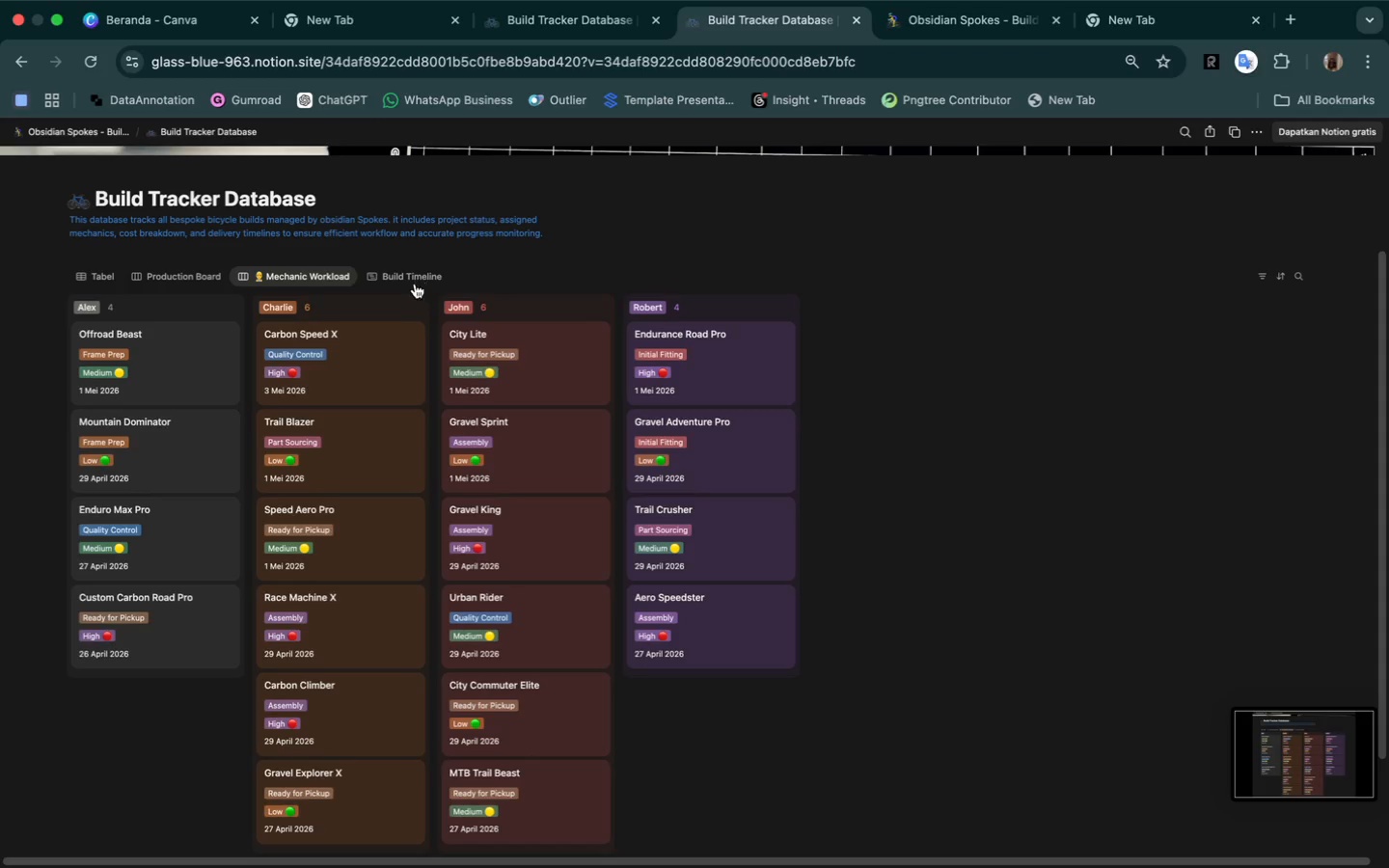 
left_click([414, 284])
 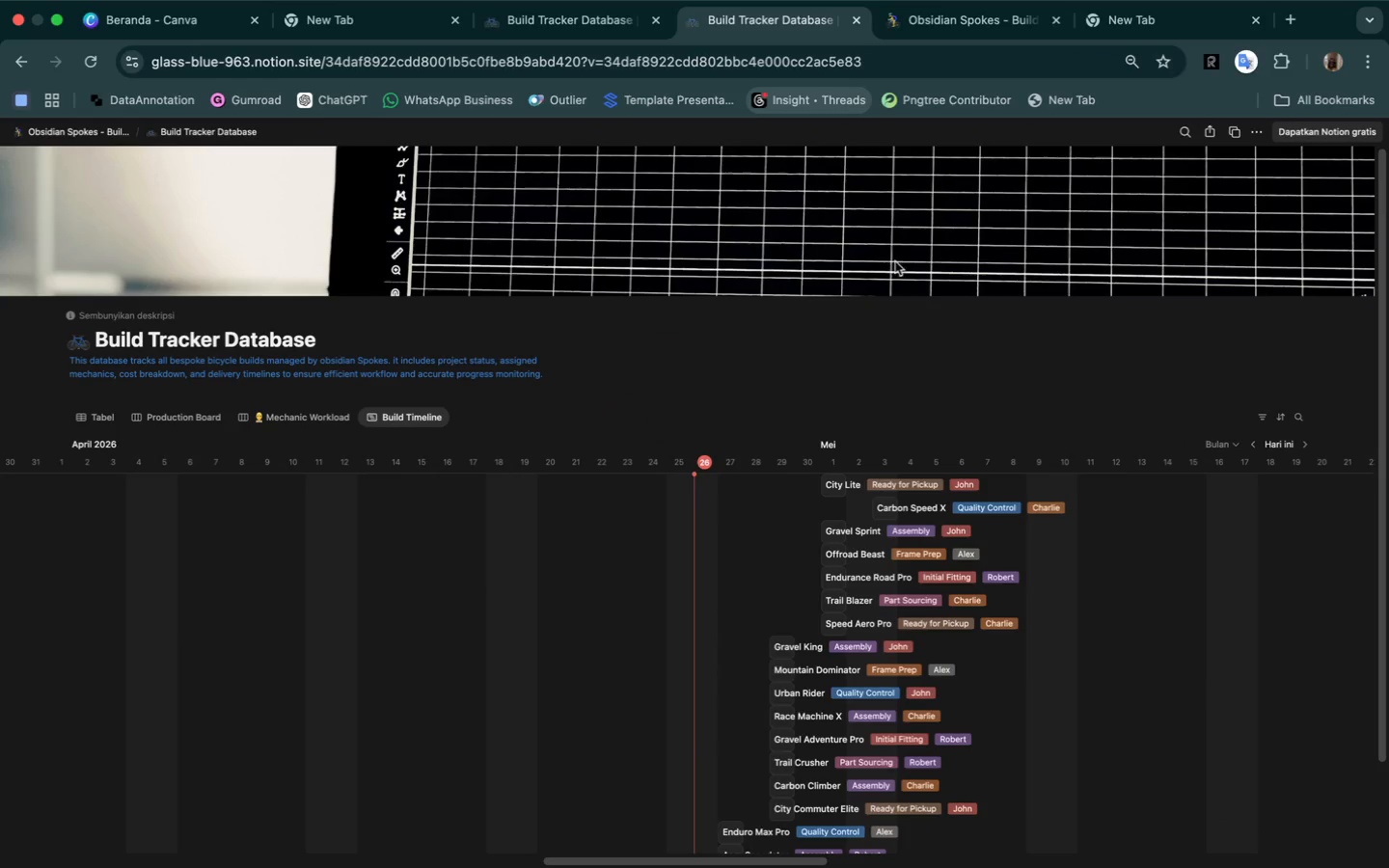 
wait(5.64)
 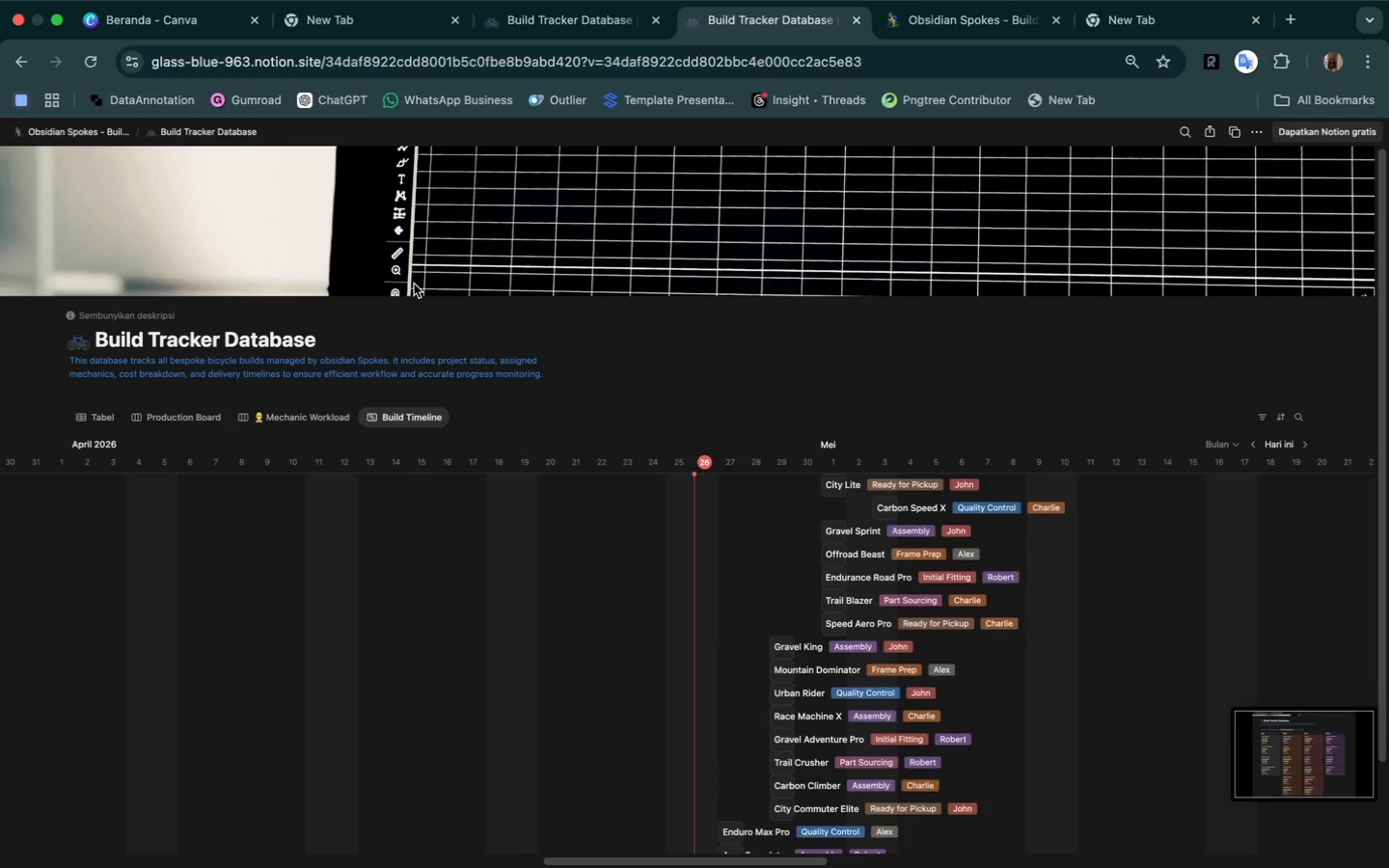 
scroll: coordinate [1086, 382], scroll_direction: down, amount: 9.0
 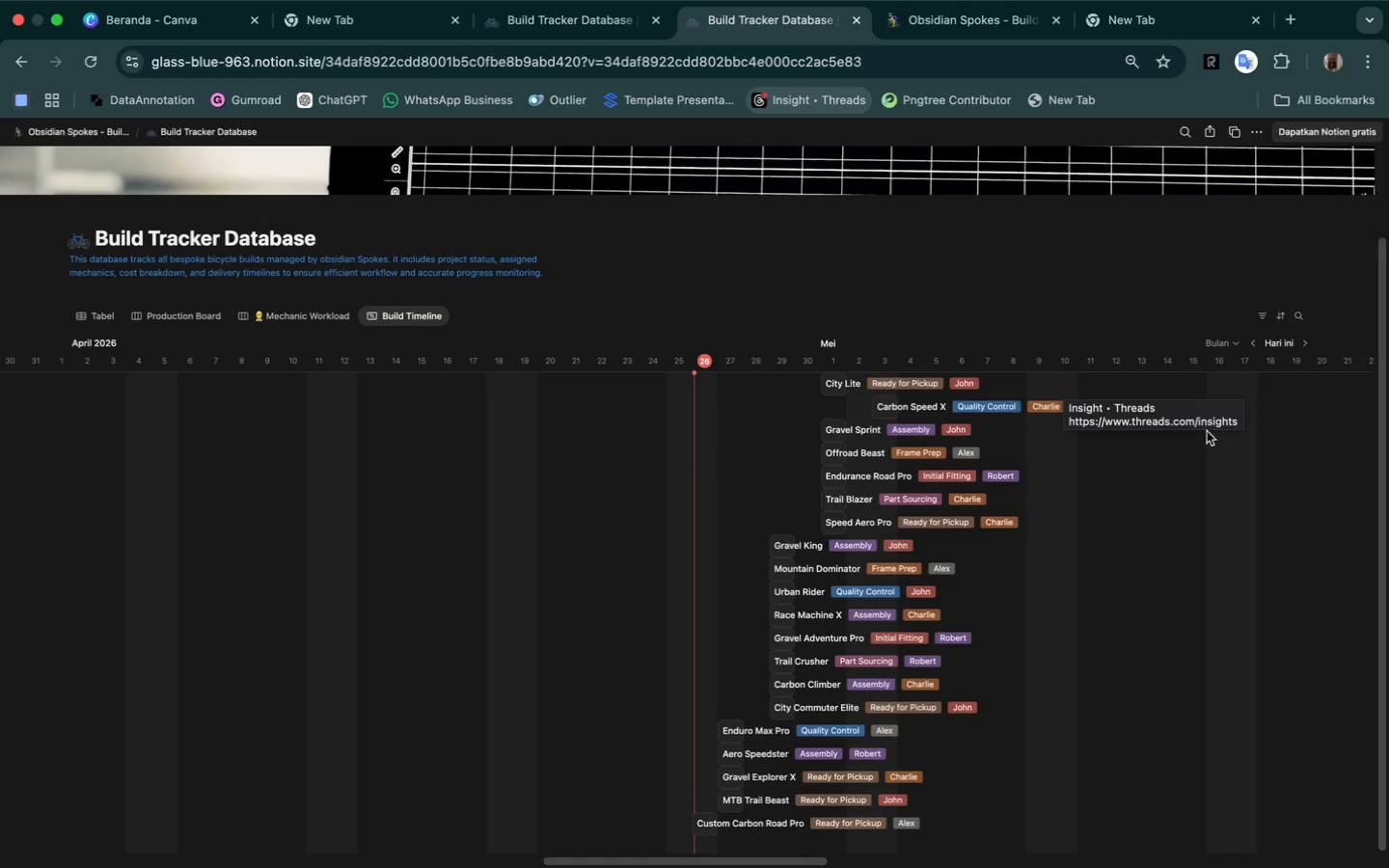 
wait(11.18)
 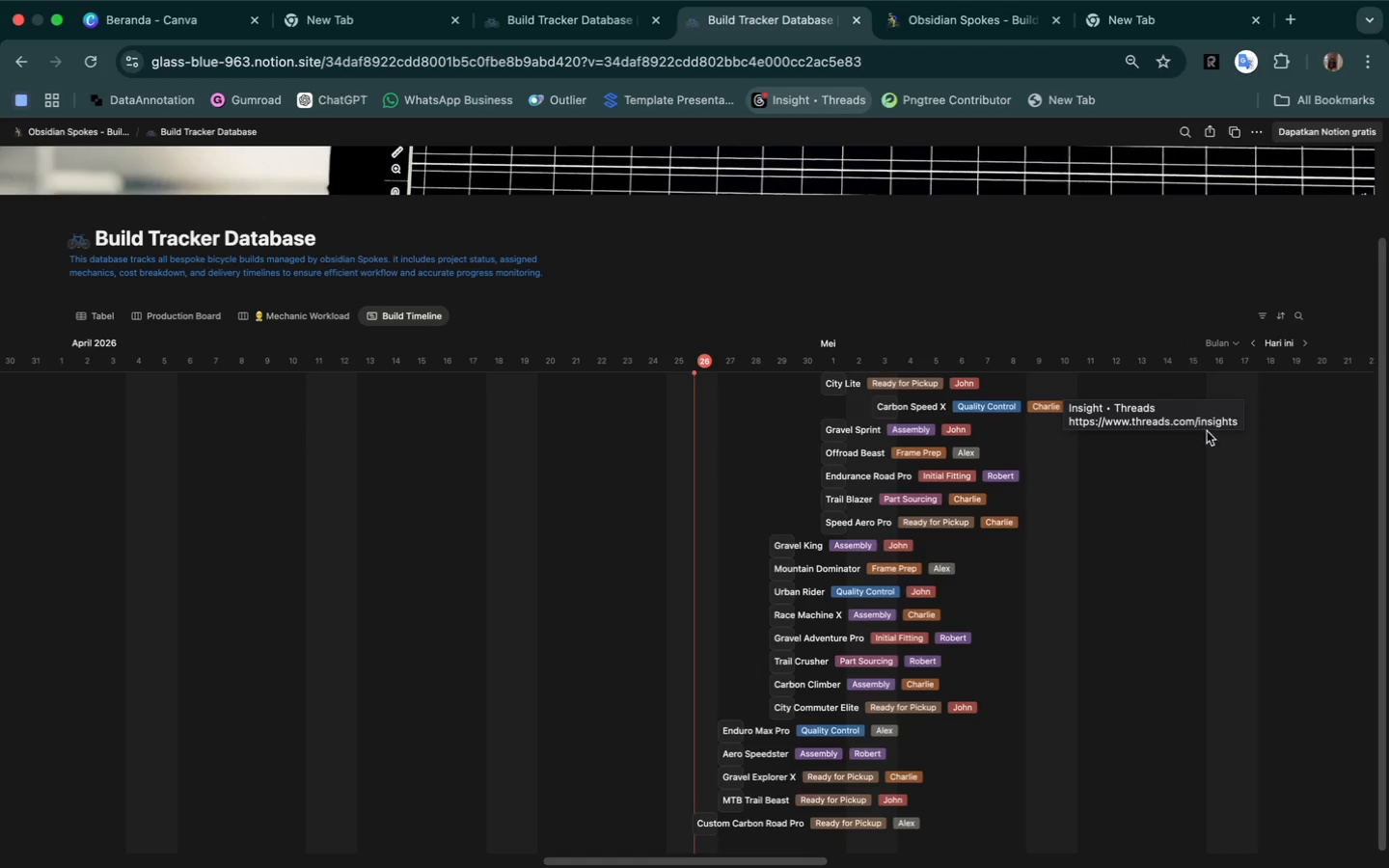 
left_click([1106, 415])
 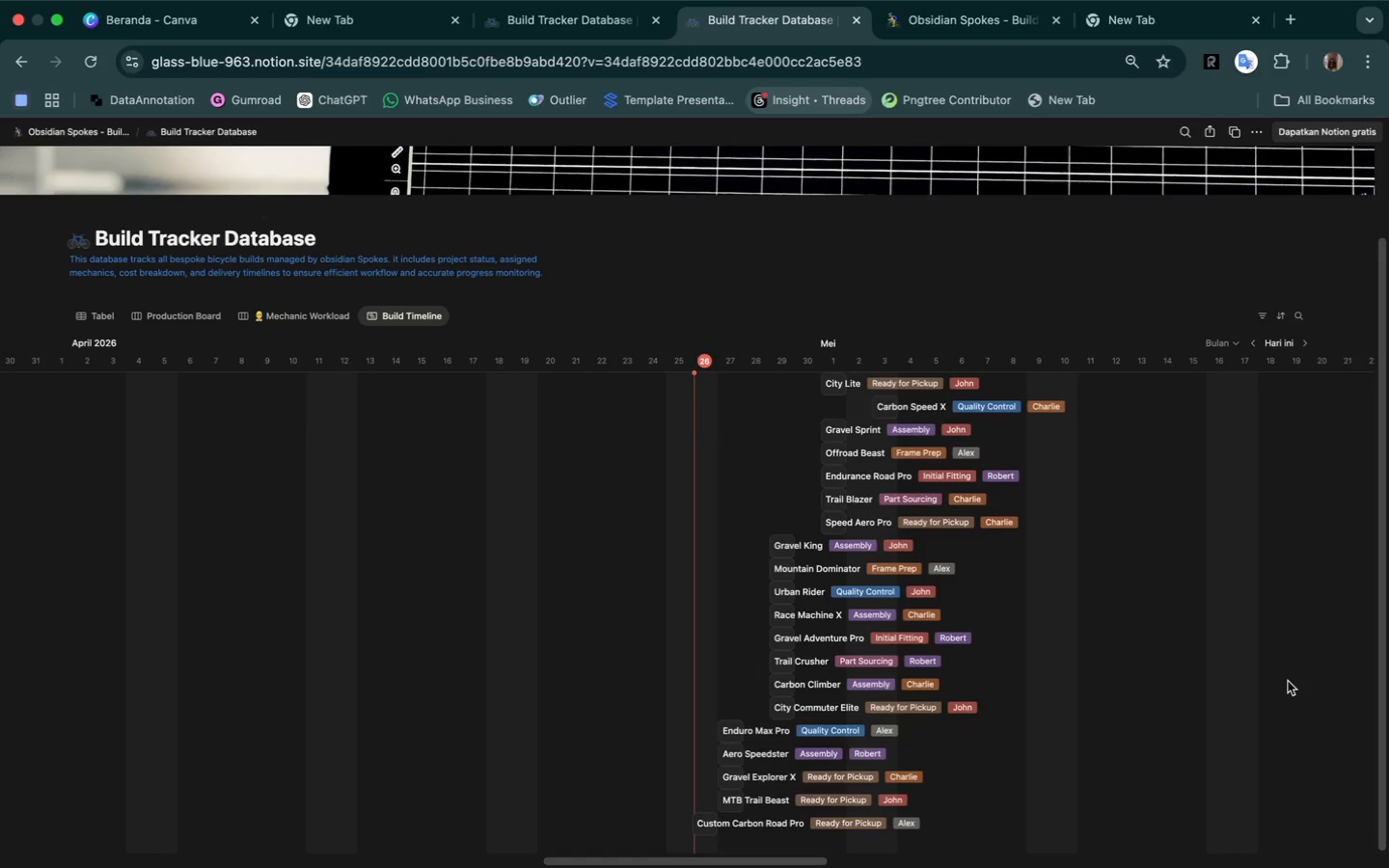 
wait(6.5)
 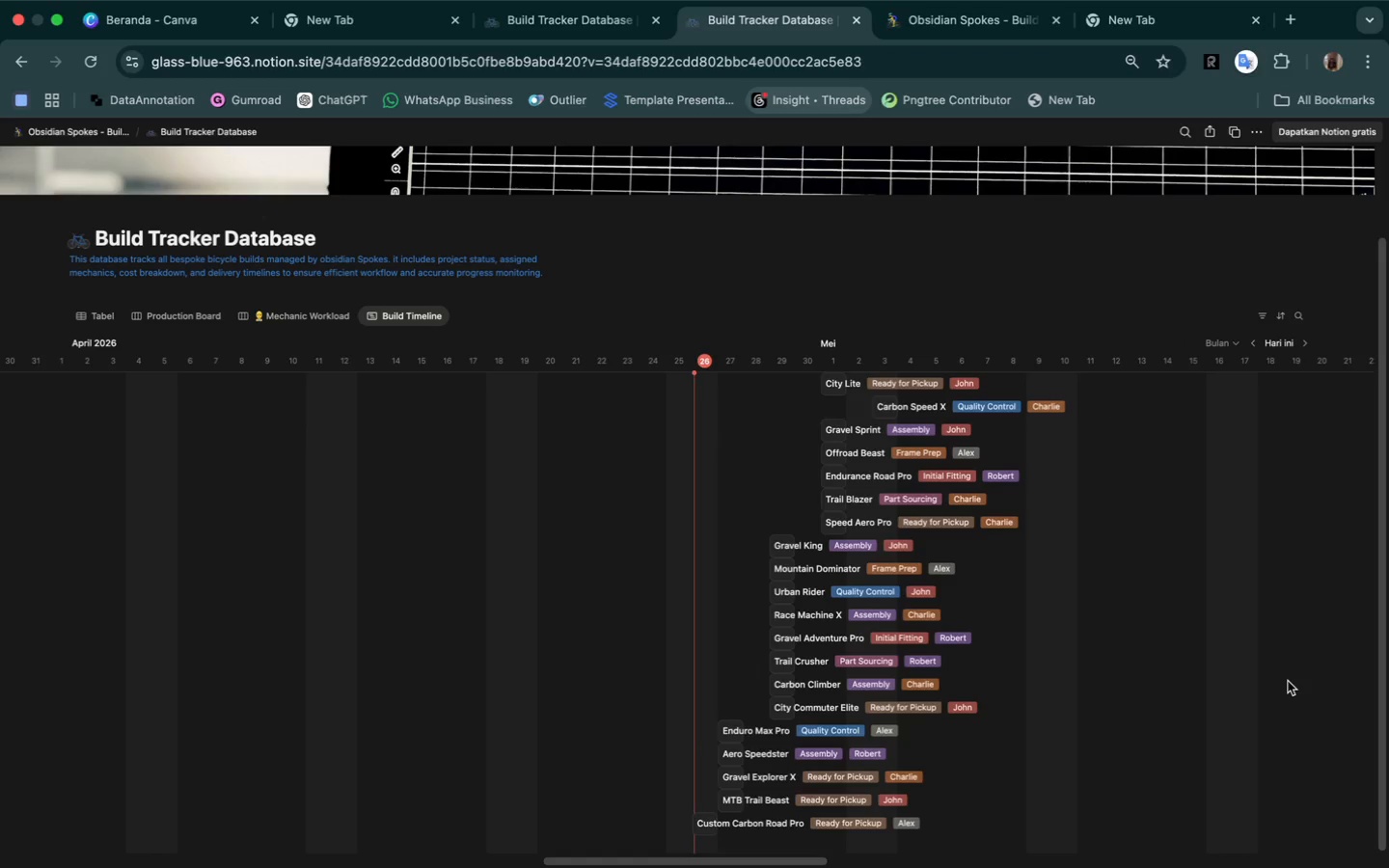 
key(Meta+Shift+4)
 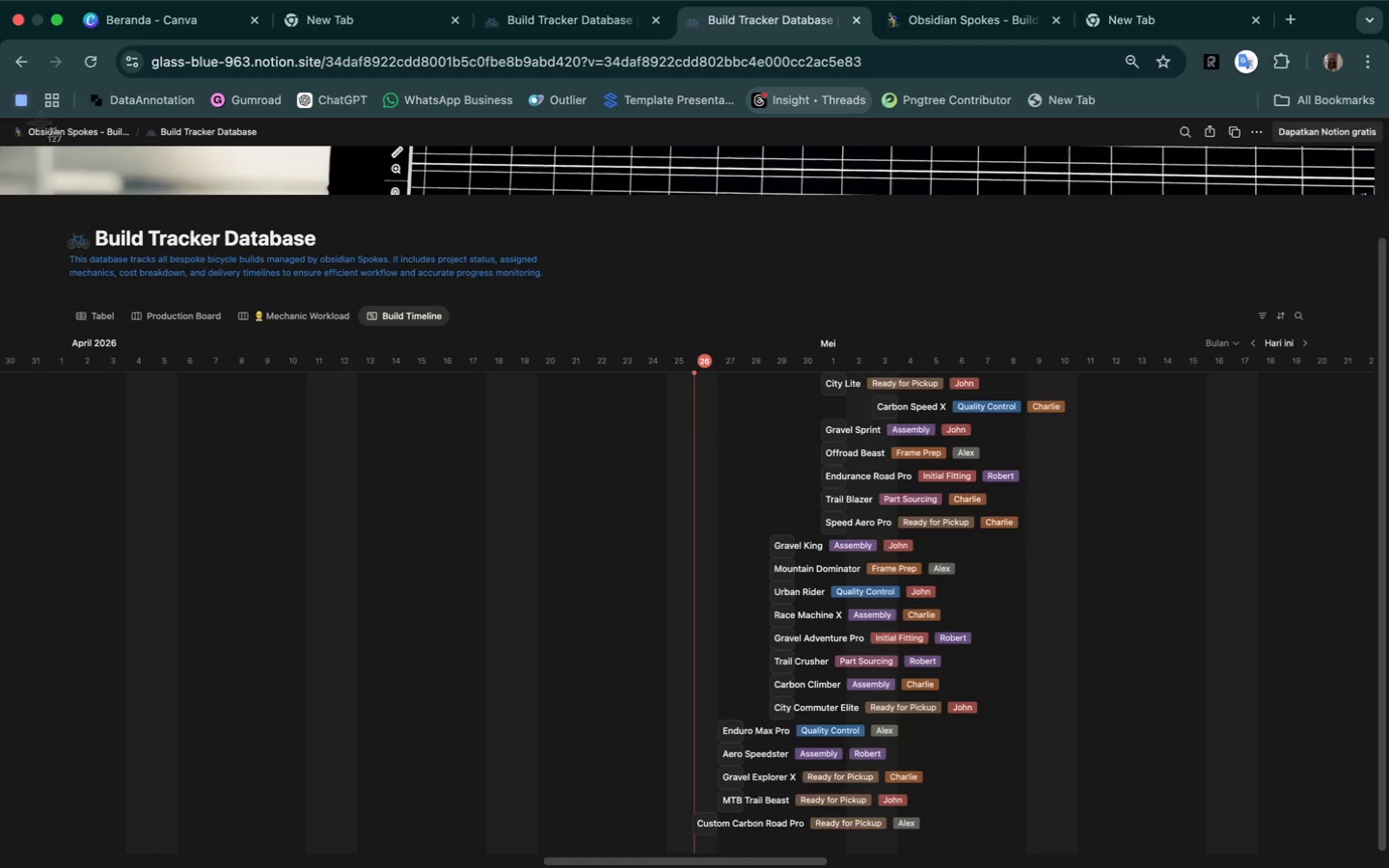 
wait(7.23)
 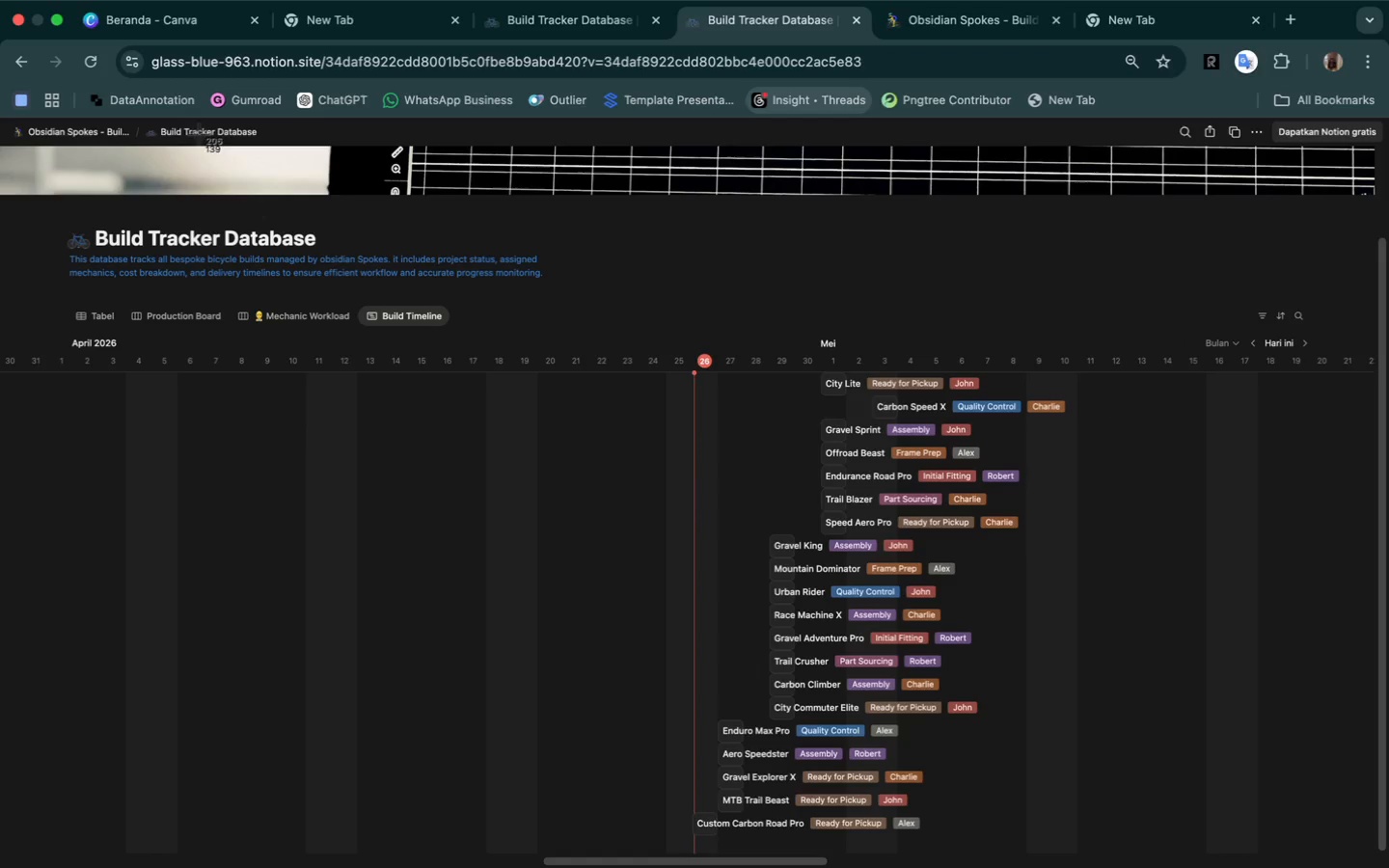 
left_click([964, 316])
 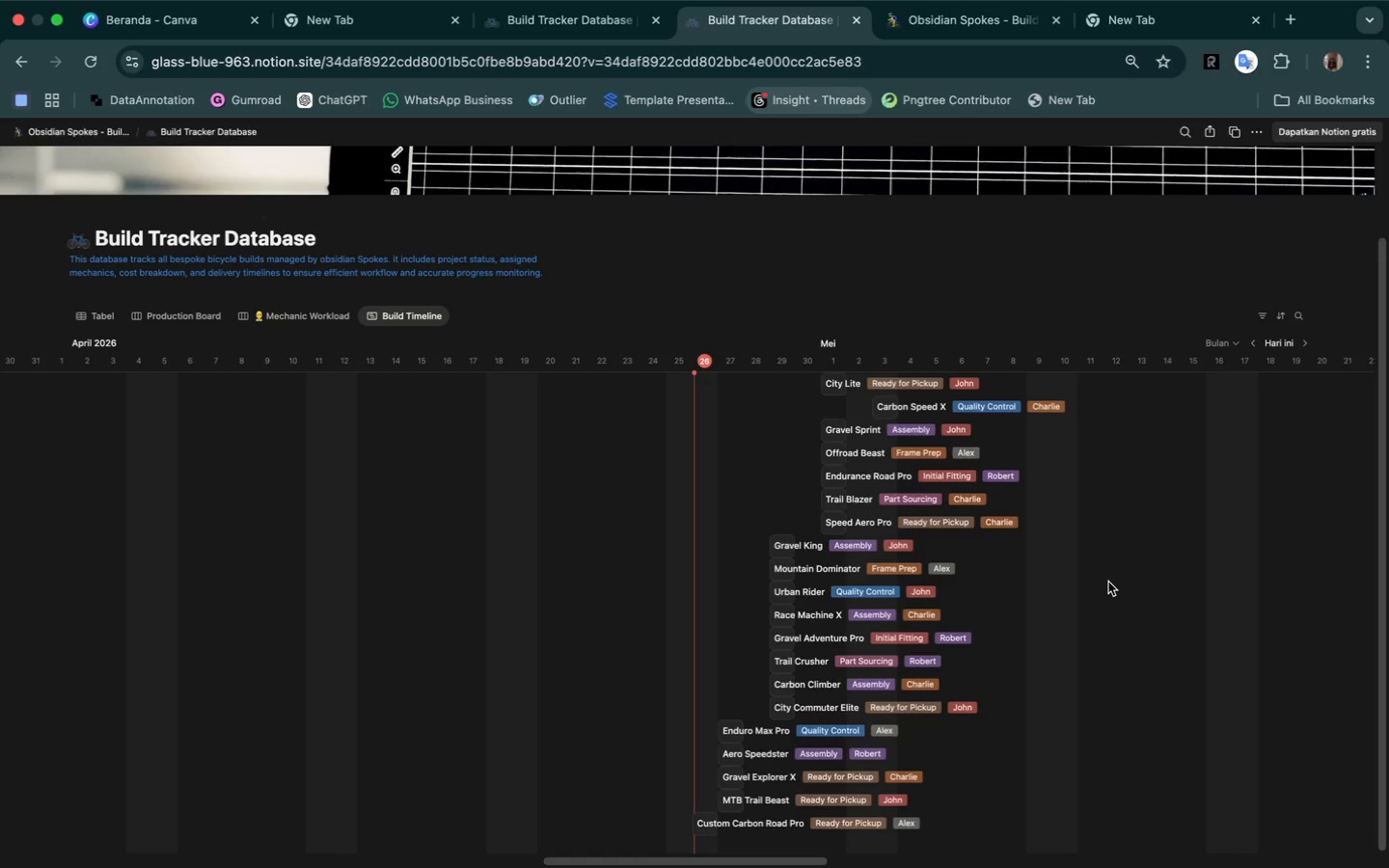 
scroll: coordinate [1108, 582], scroll_direction: down, amount: 37.0
 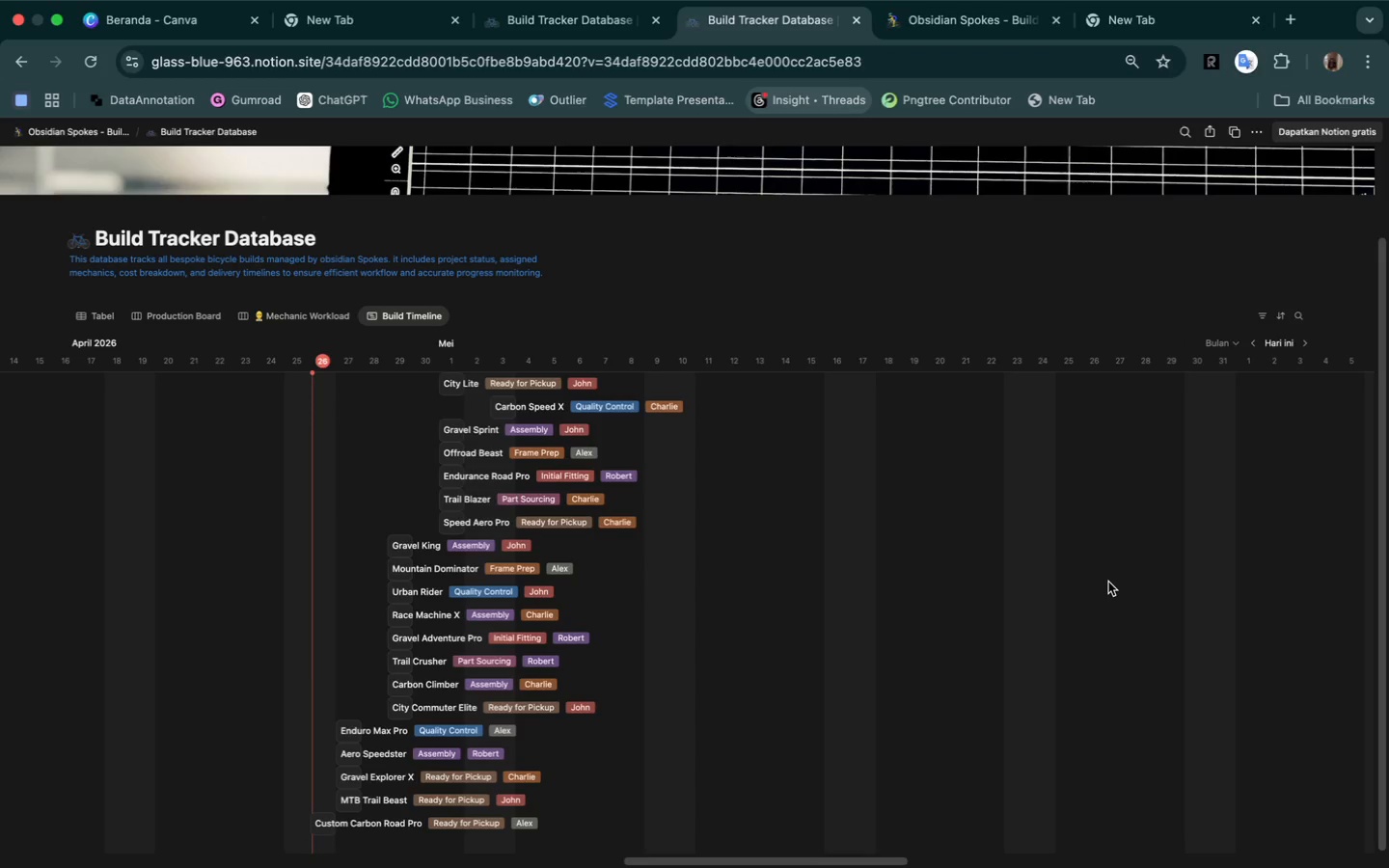 
key(Meta+Shift+4)
 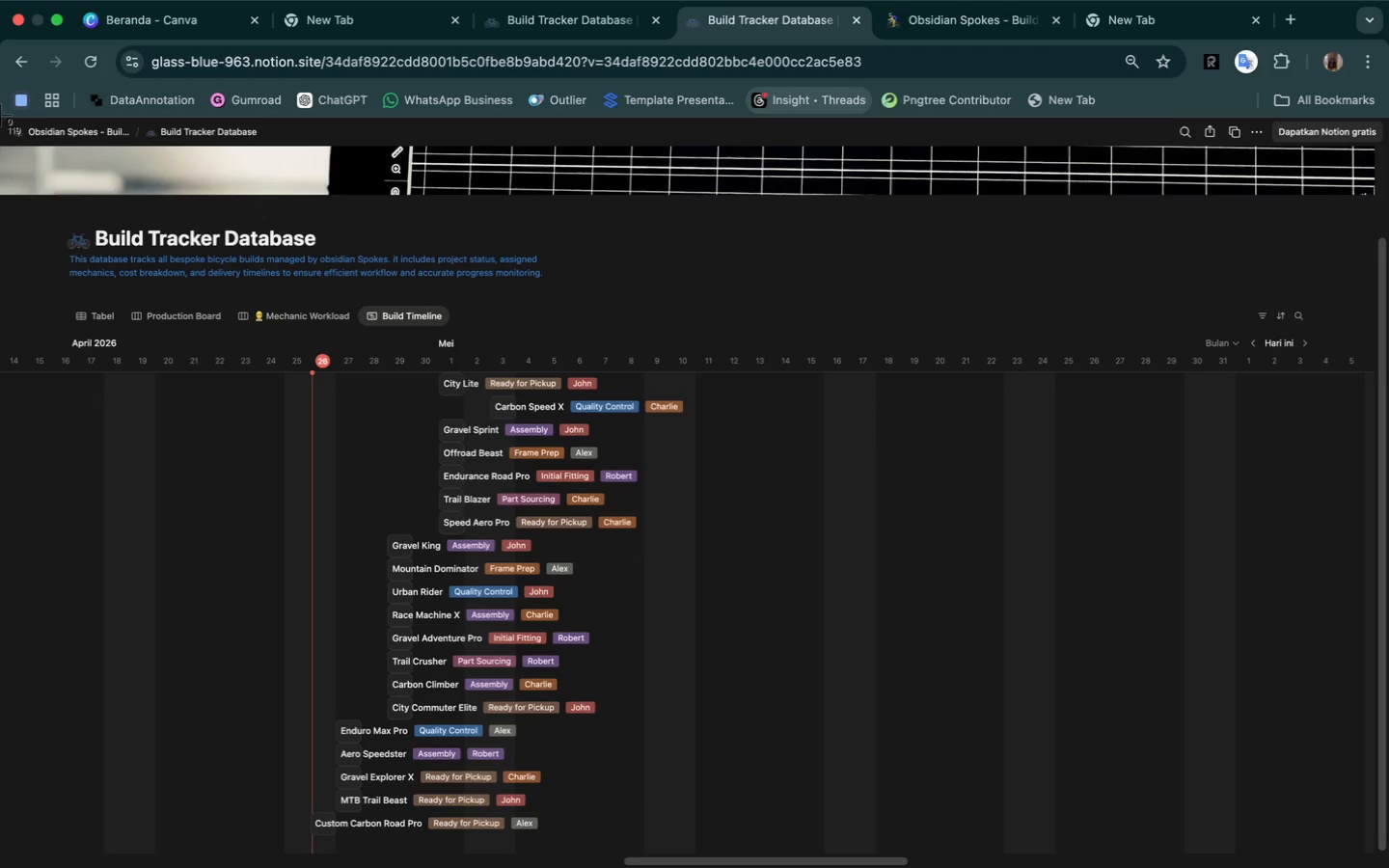 
left_click_drag(start_coordinate=[0, 115], to_coordinate=[846, 859])
 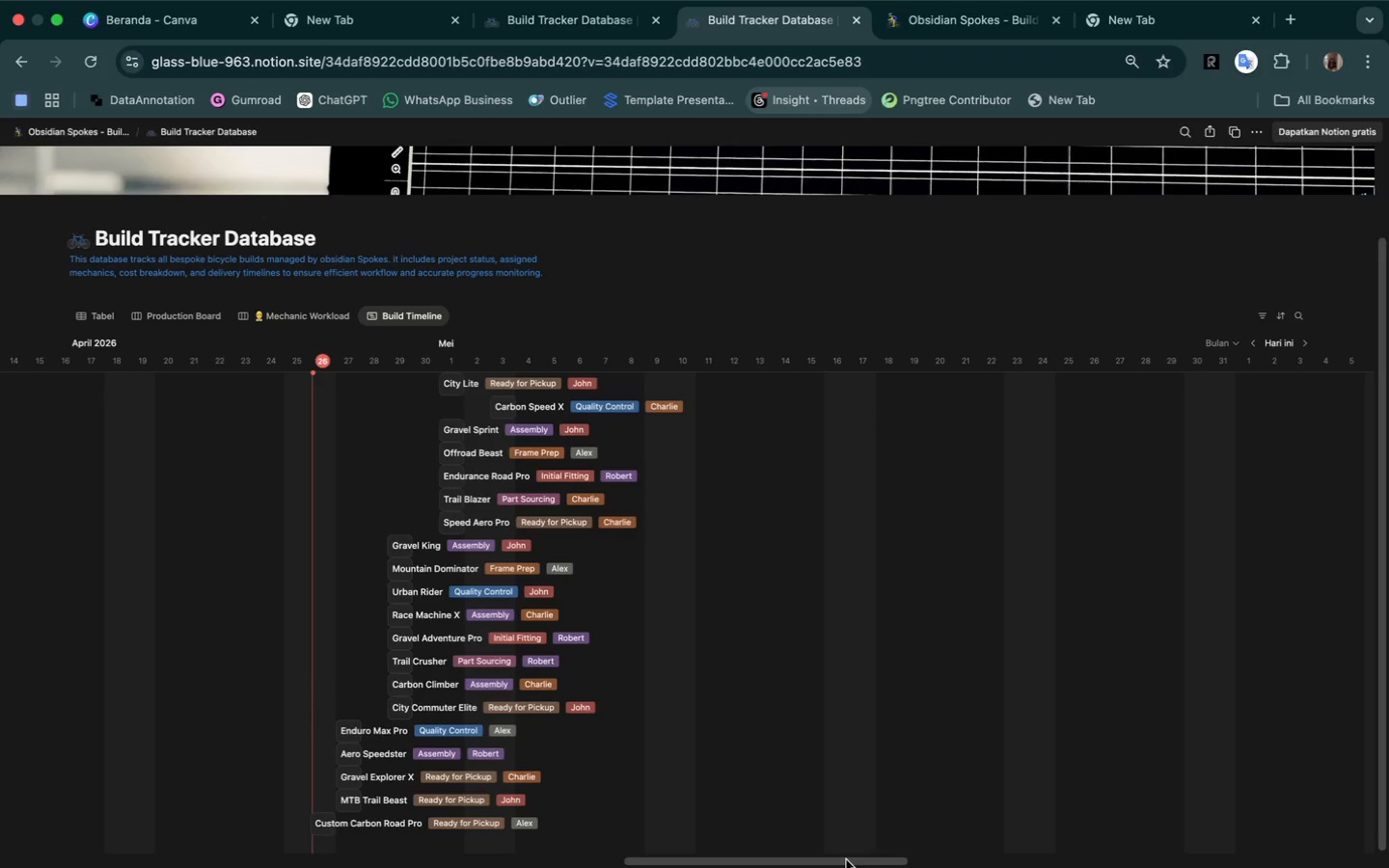 
wait(26.93)
 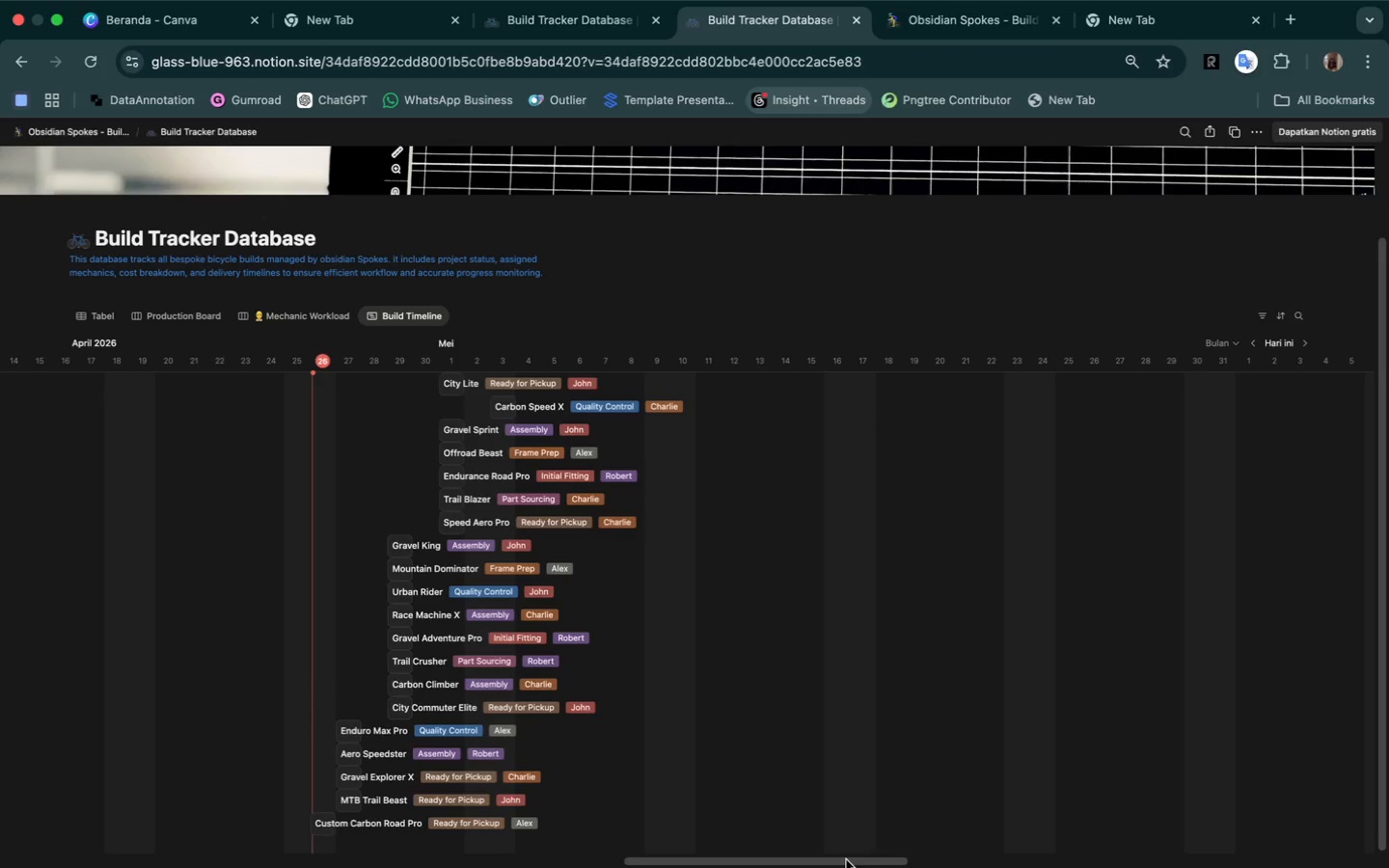 
left_click([1290, 45])
 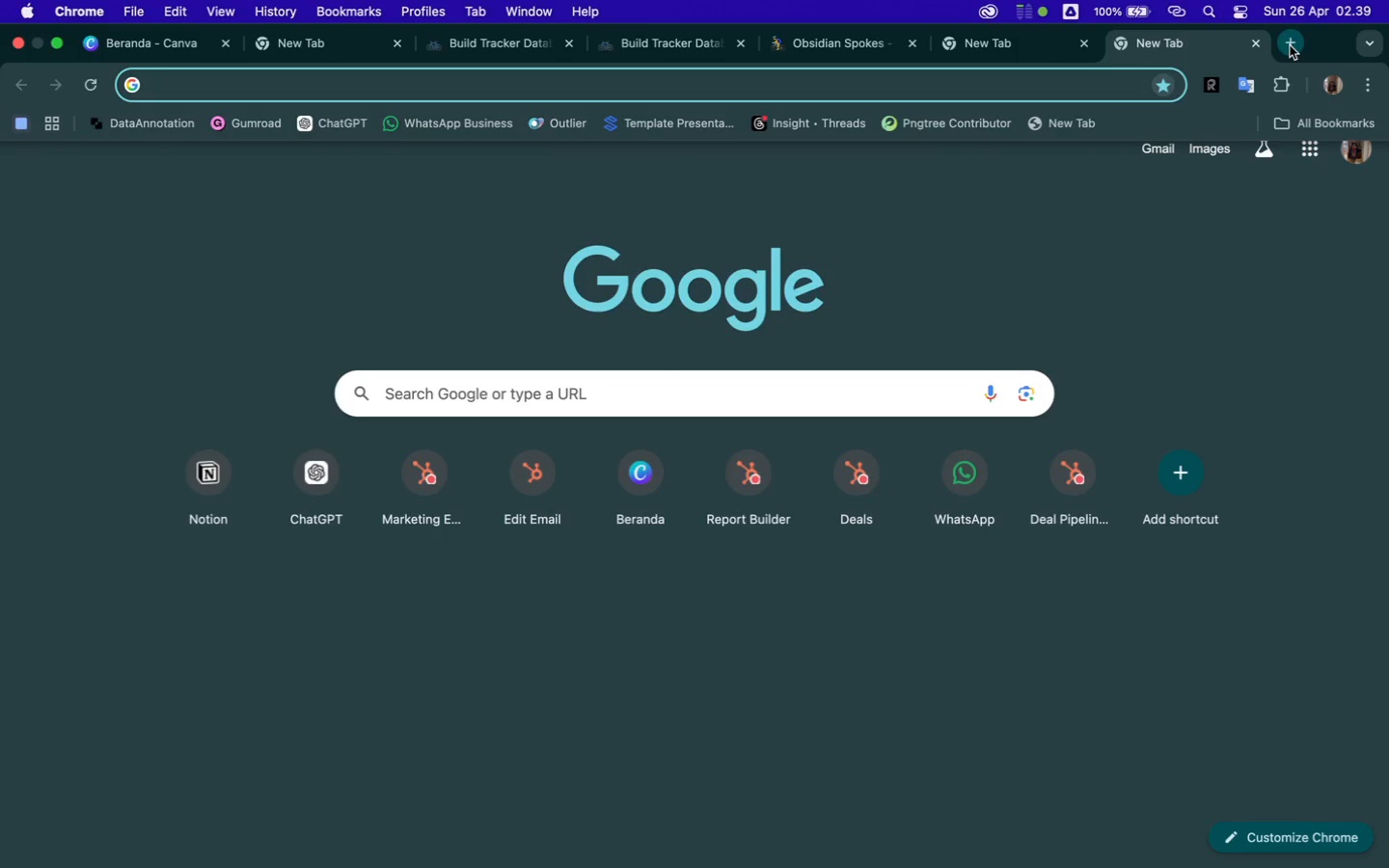 
wait(19.6)
 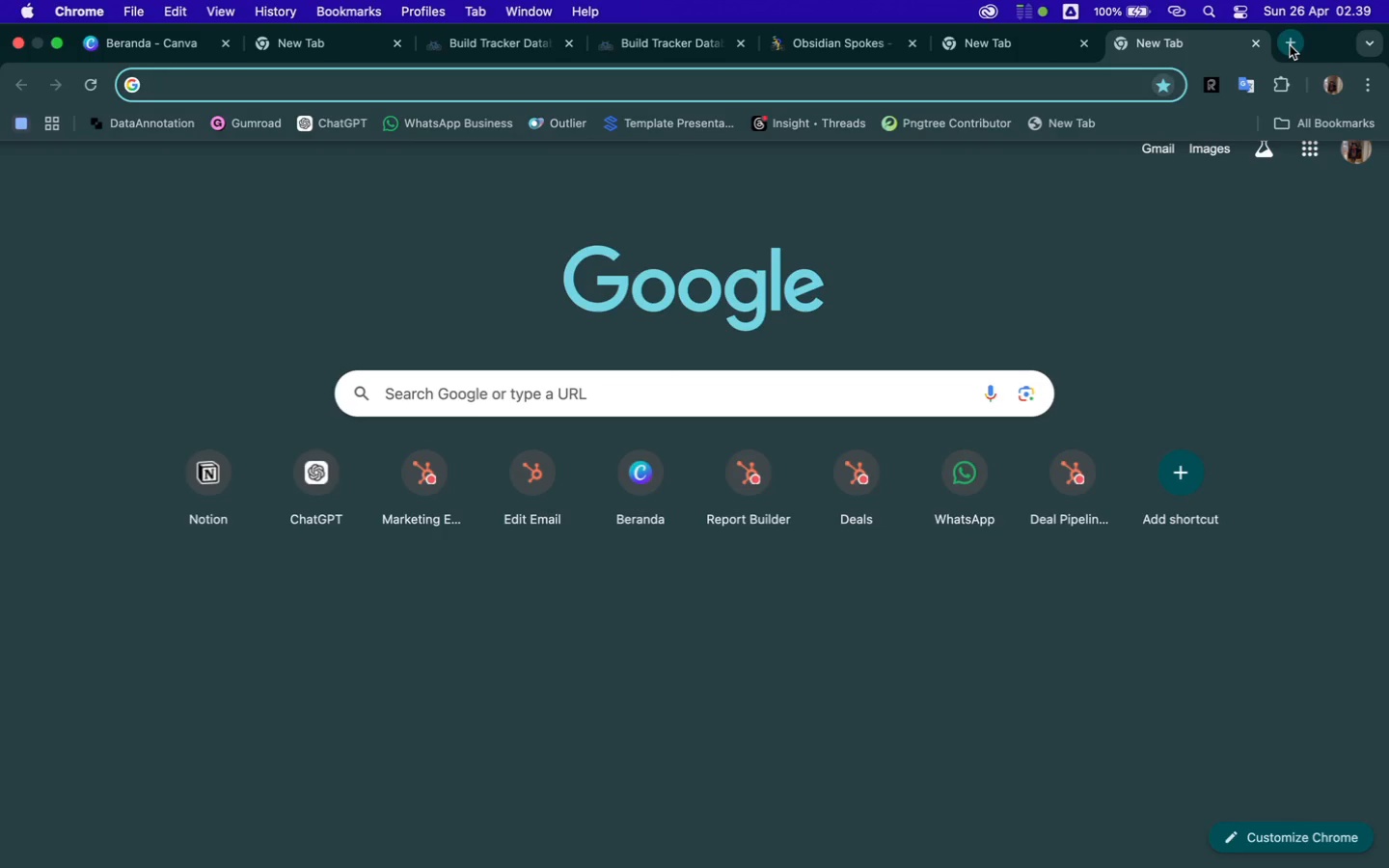 
left_click([496, 43])
 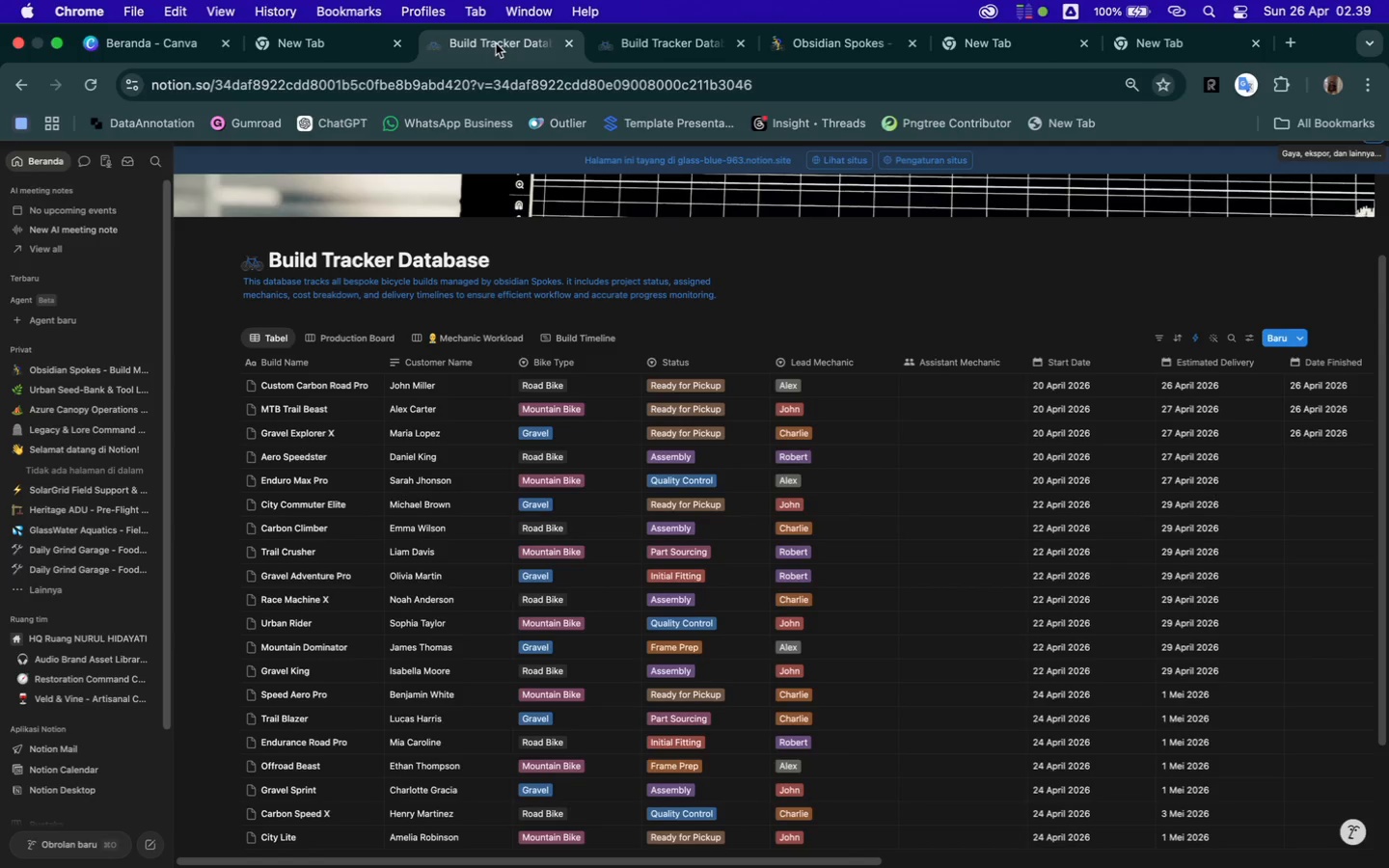 
left_click([663, 45])
 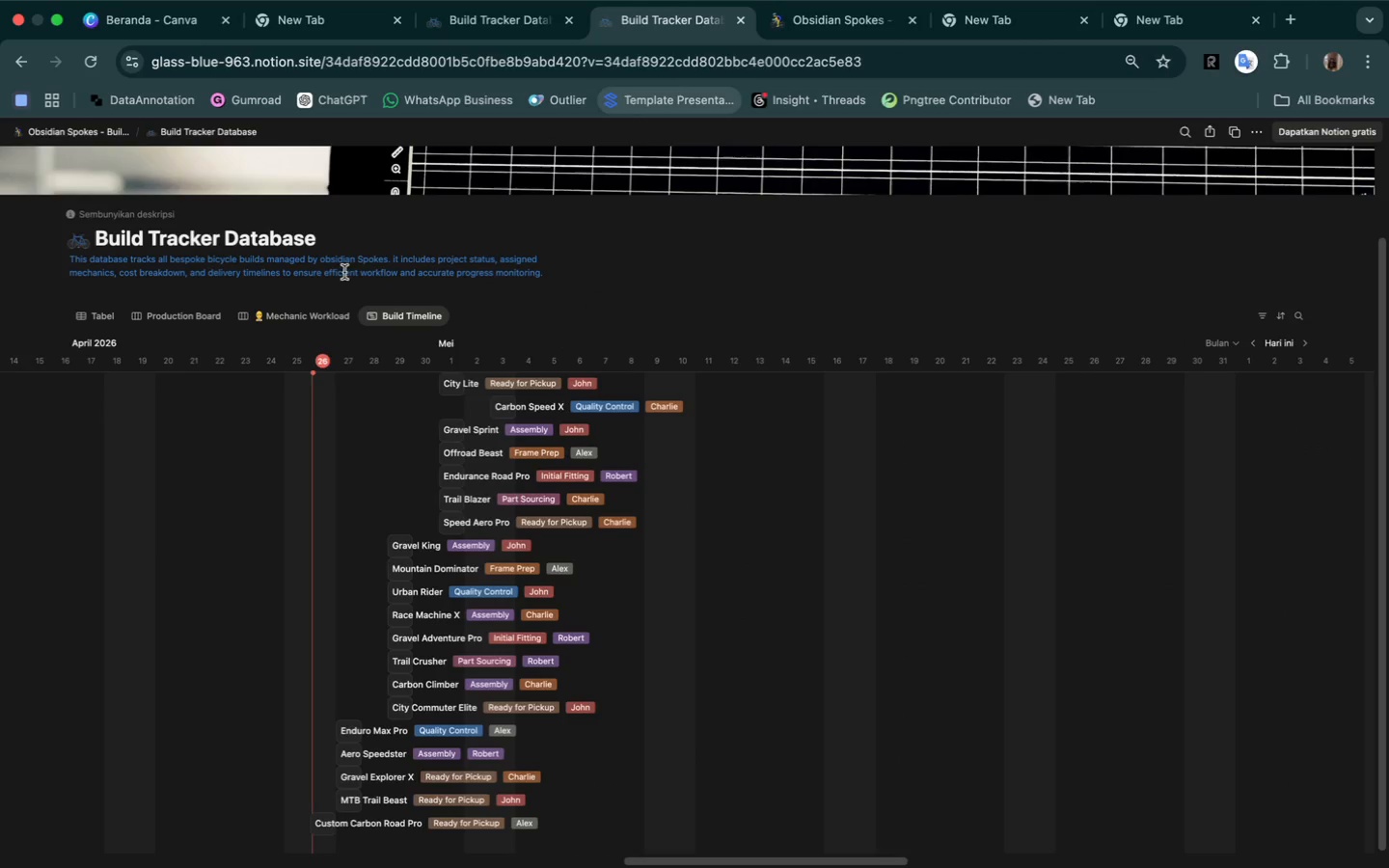 
left_click([294, 314])
 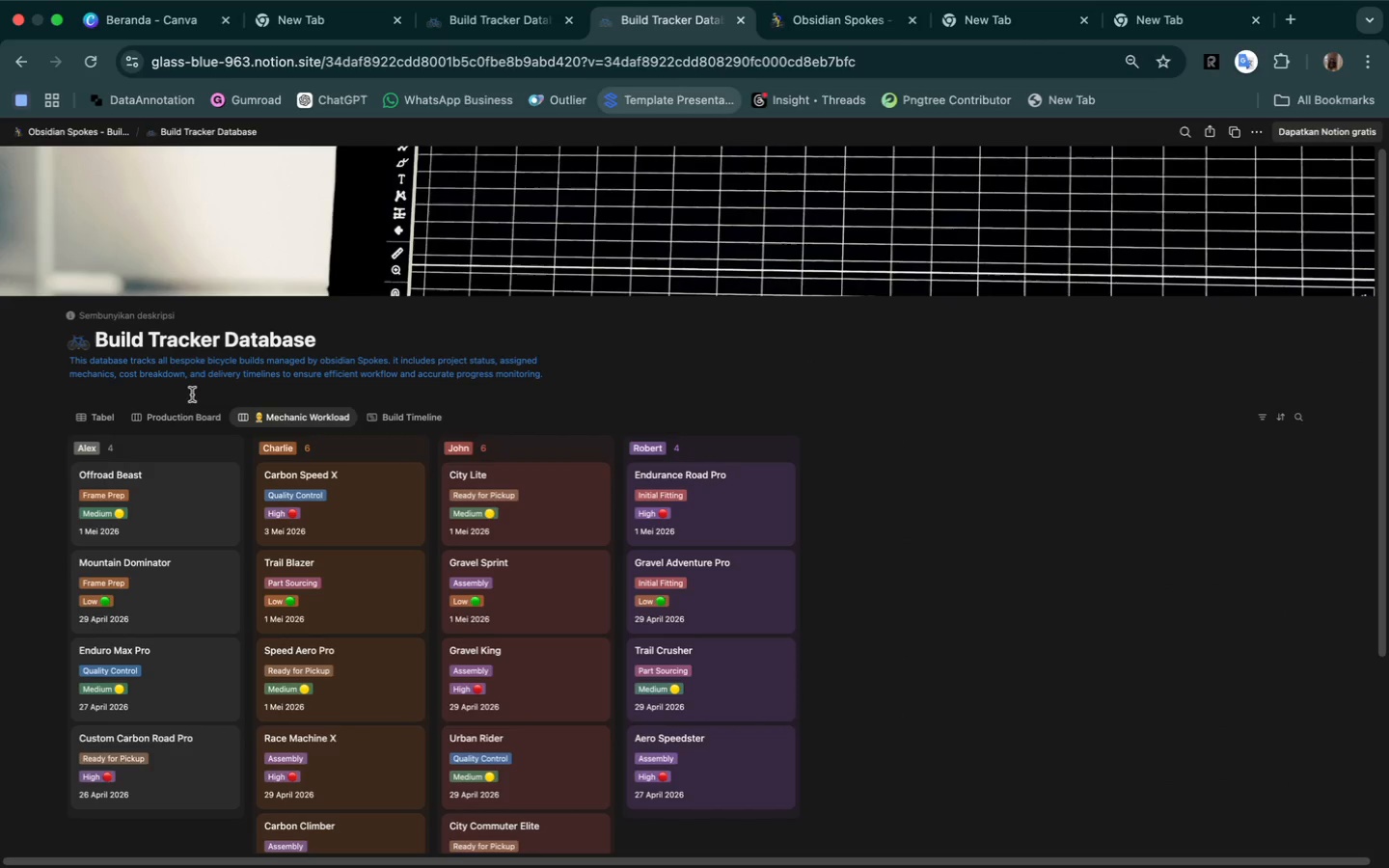 
left_click([177, 420])
 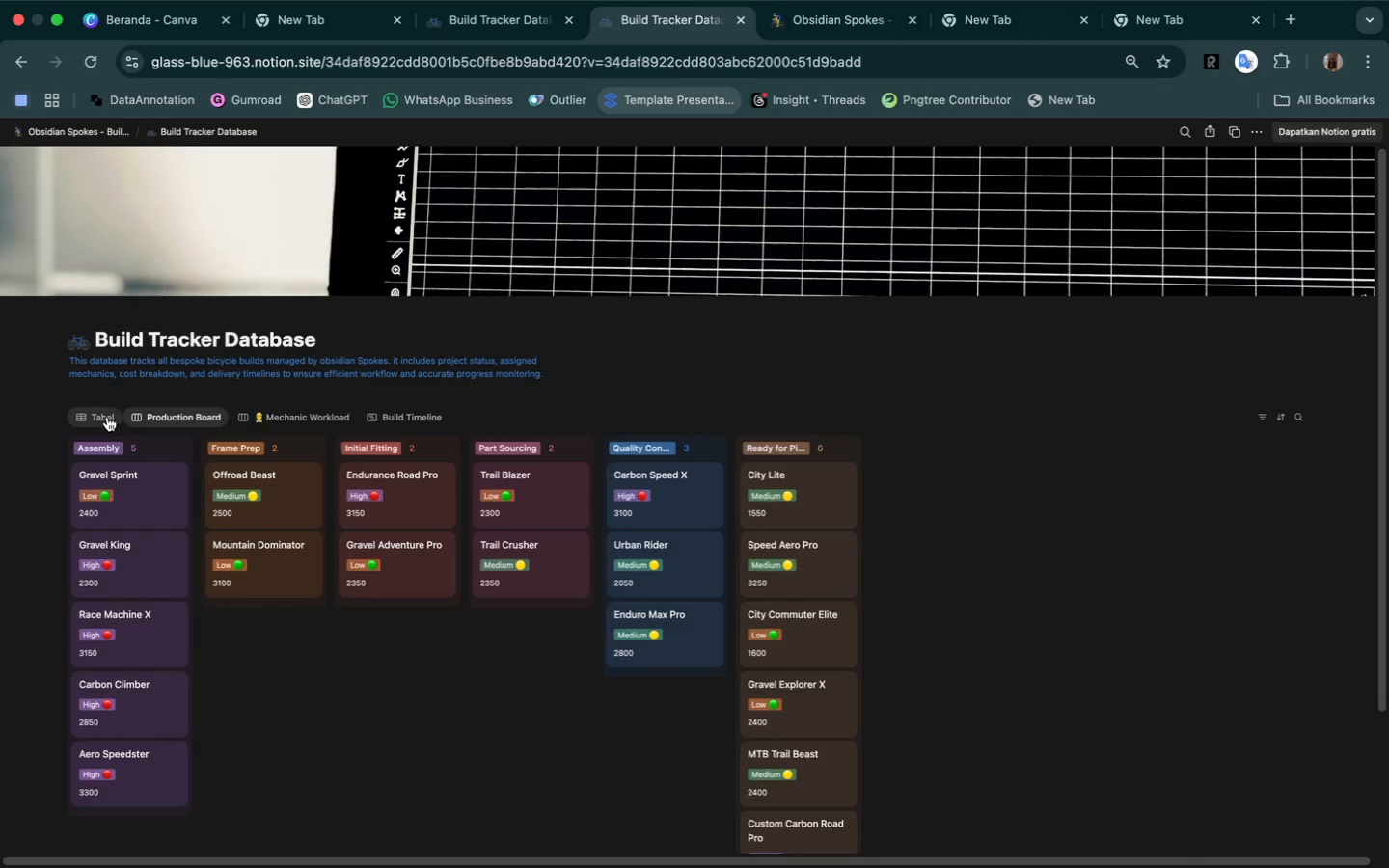 
left_click([103, 417])
 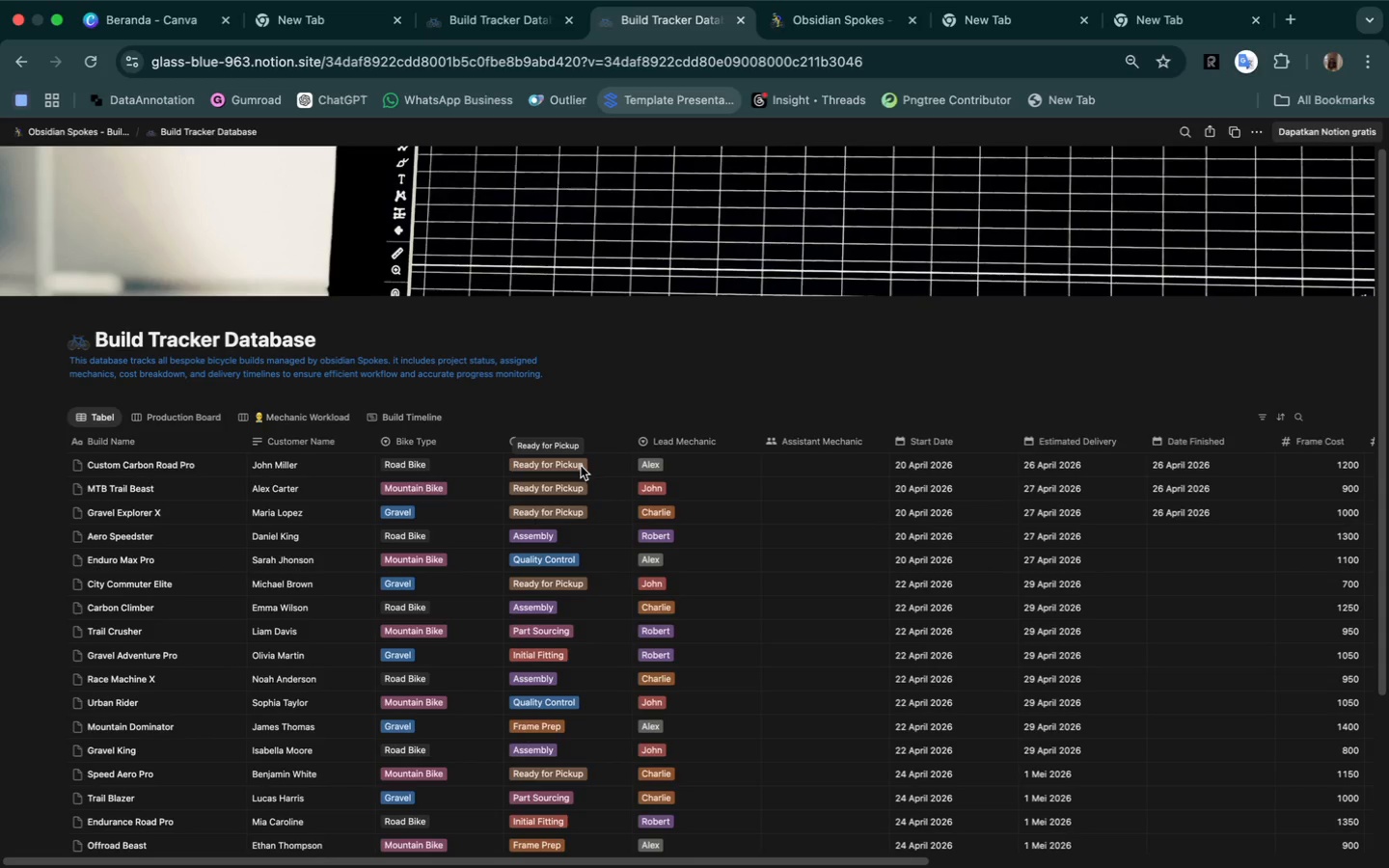 
wait(5.38)
 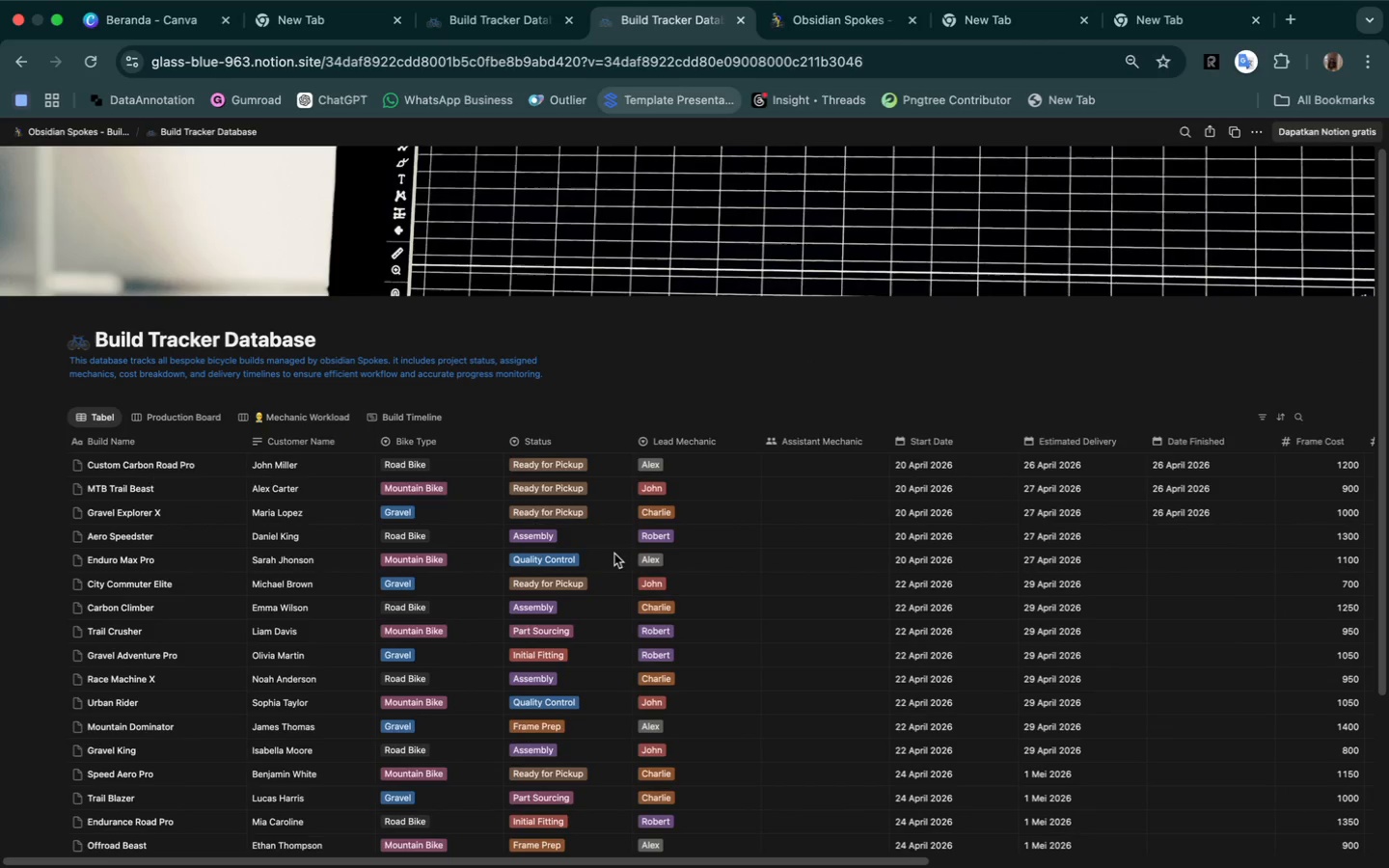 
left_click([551, 533])
 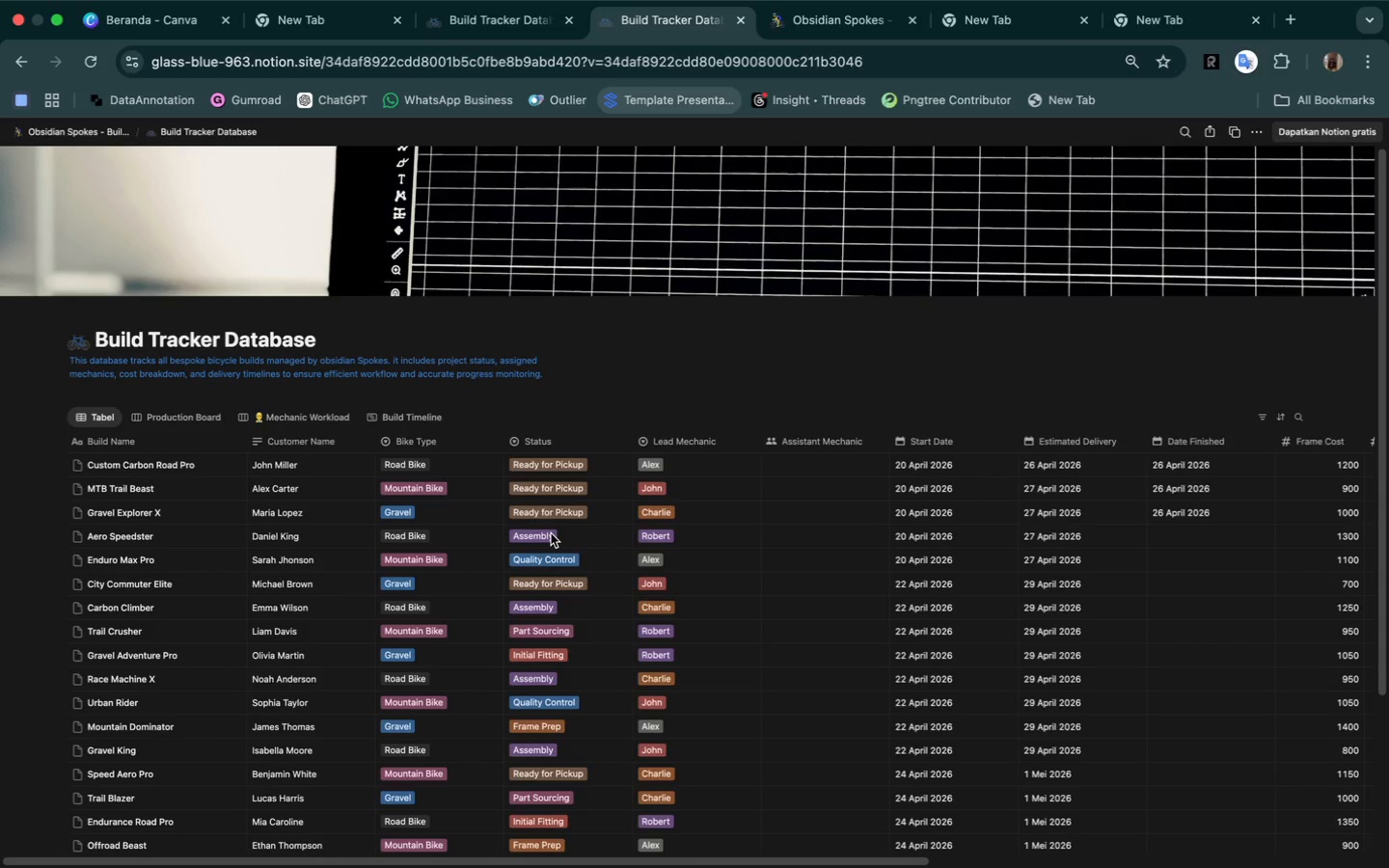 
left_click([551, 533])
 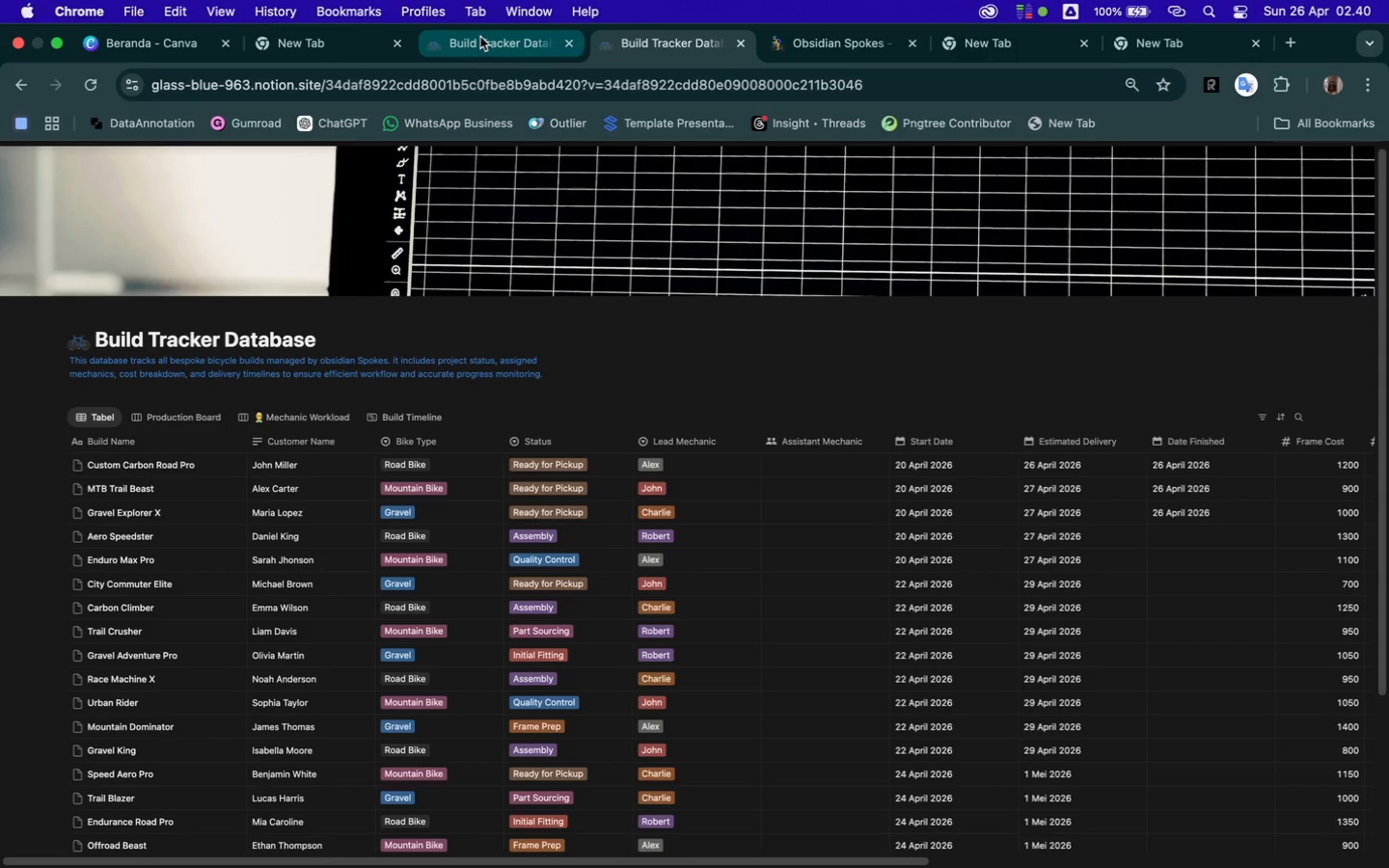 
left_click([497, 43])
 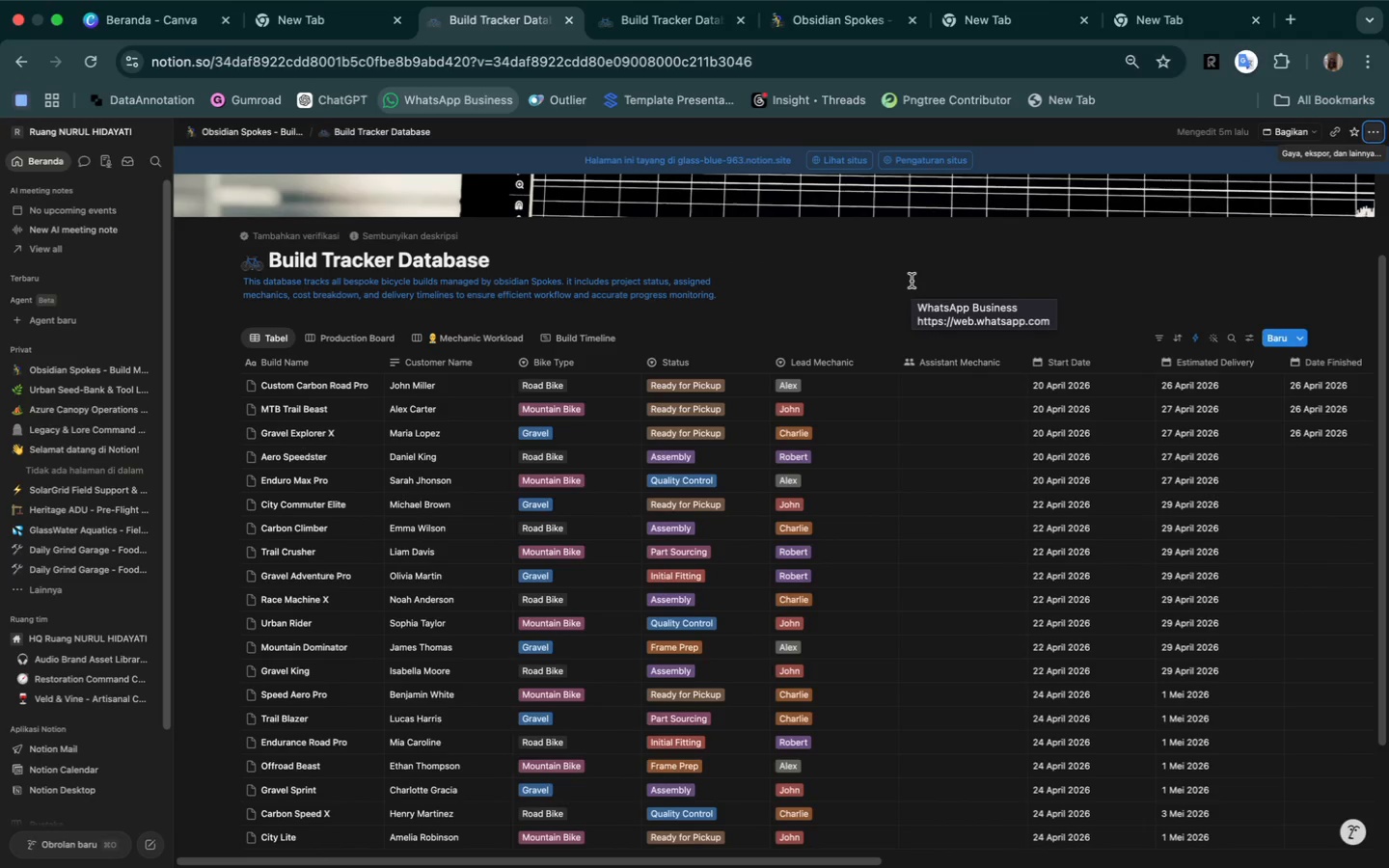 
wait(5.77)
 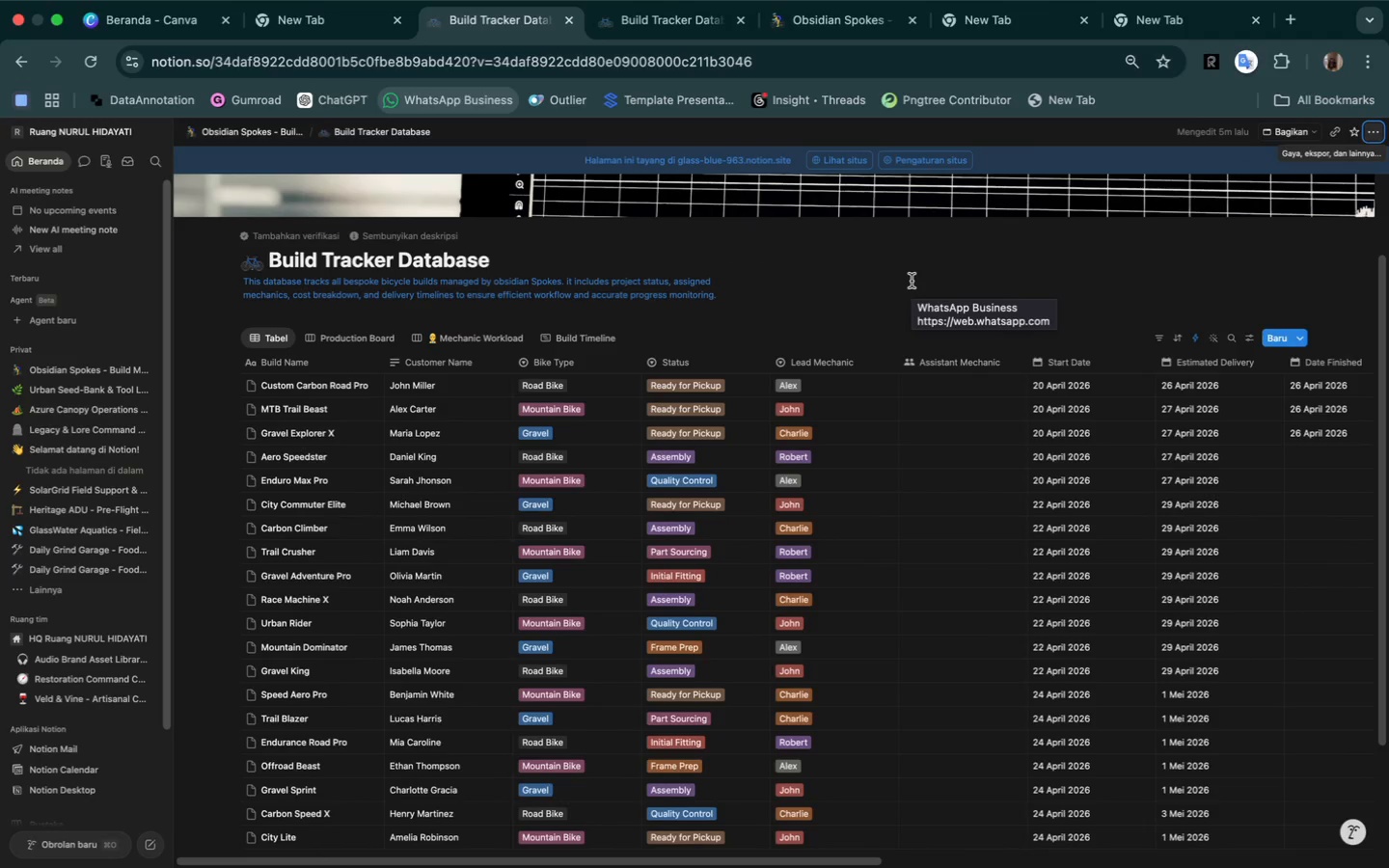 
key(Meta+Shift+5)
 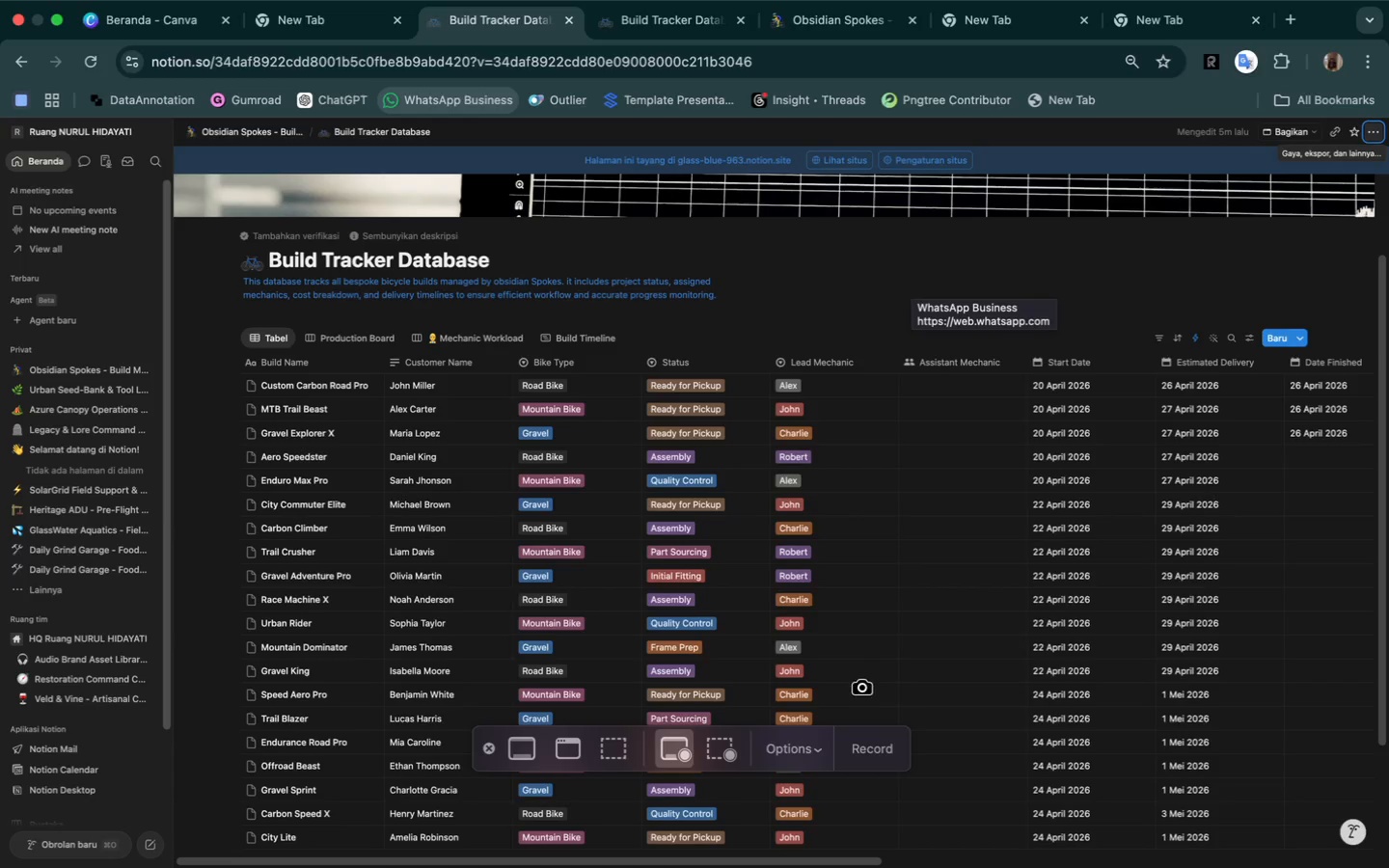 
wait(5.98)
 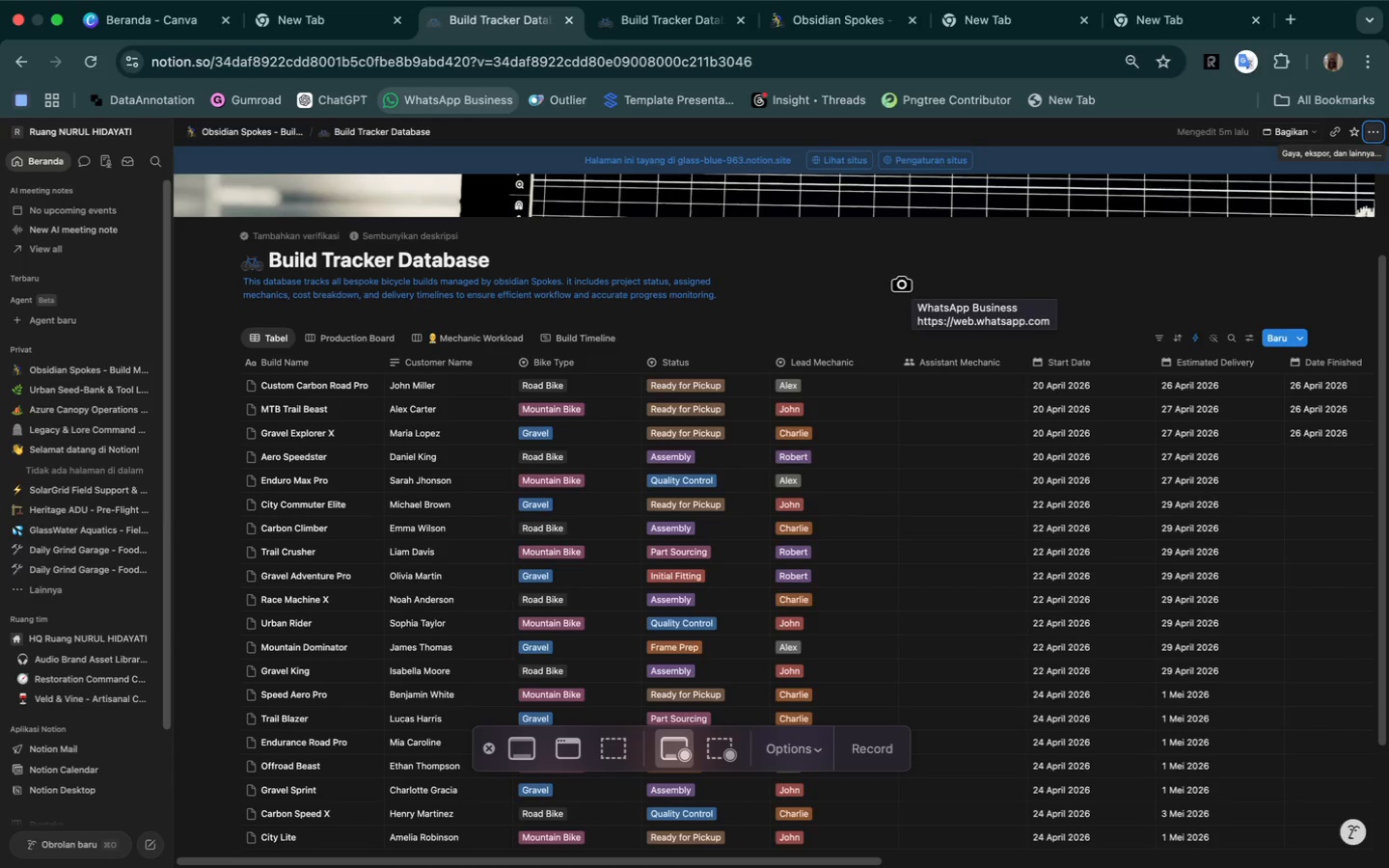 
left_click([868, 752])
 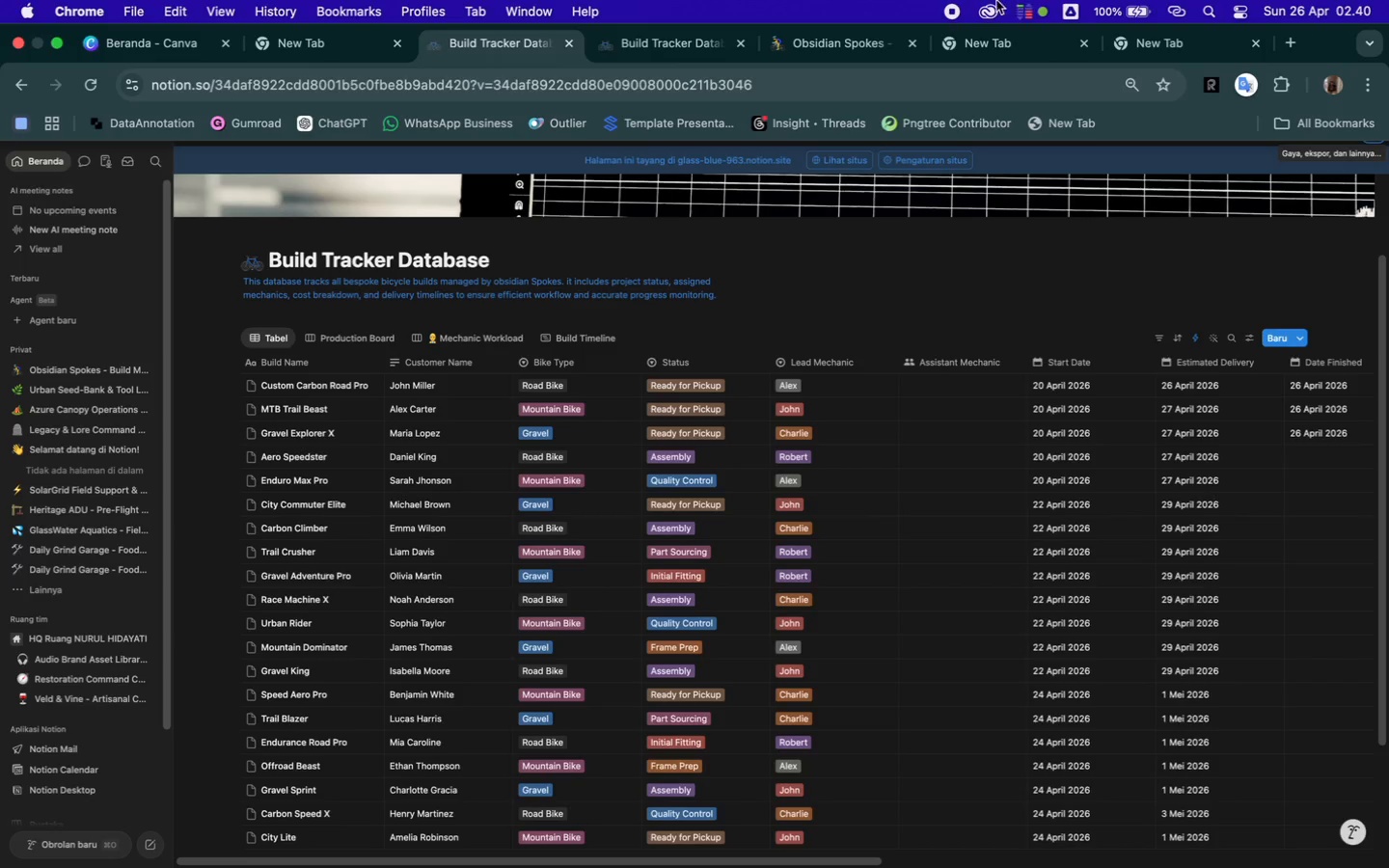 
wait(20.56)
 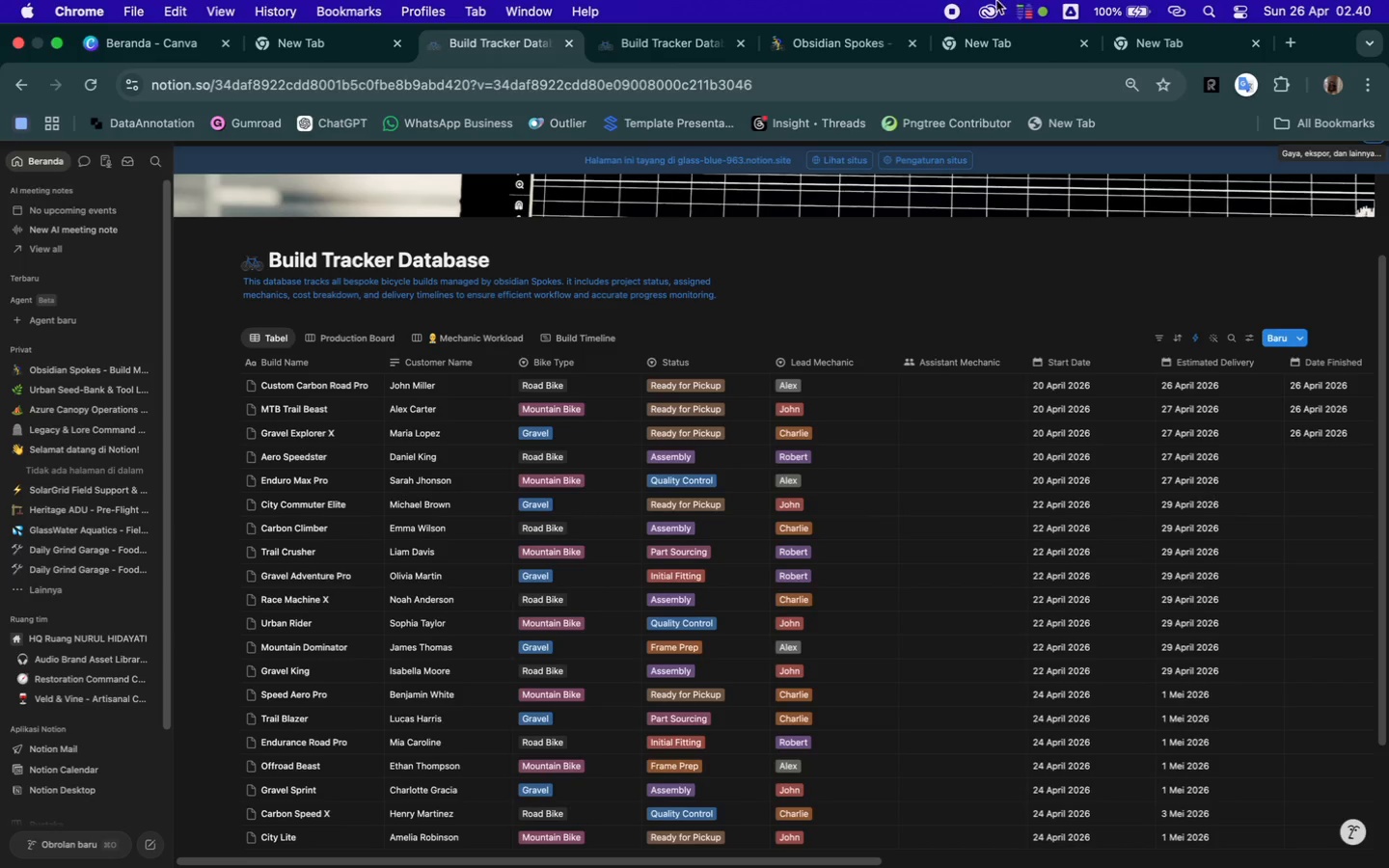 
left_click([663, 460])
 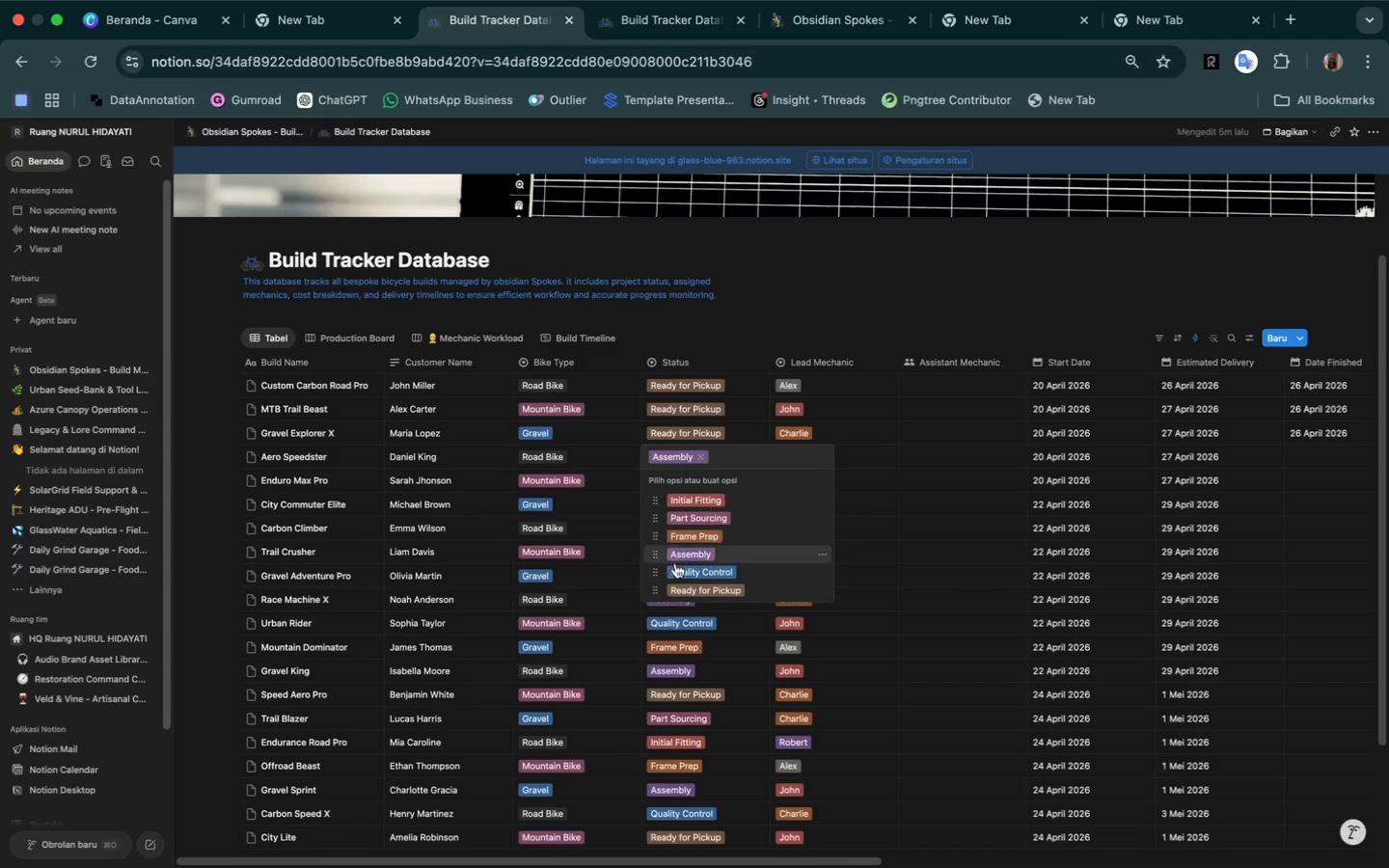 
left_click([687, 589])
 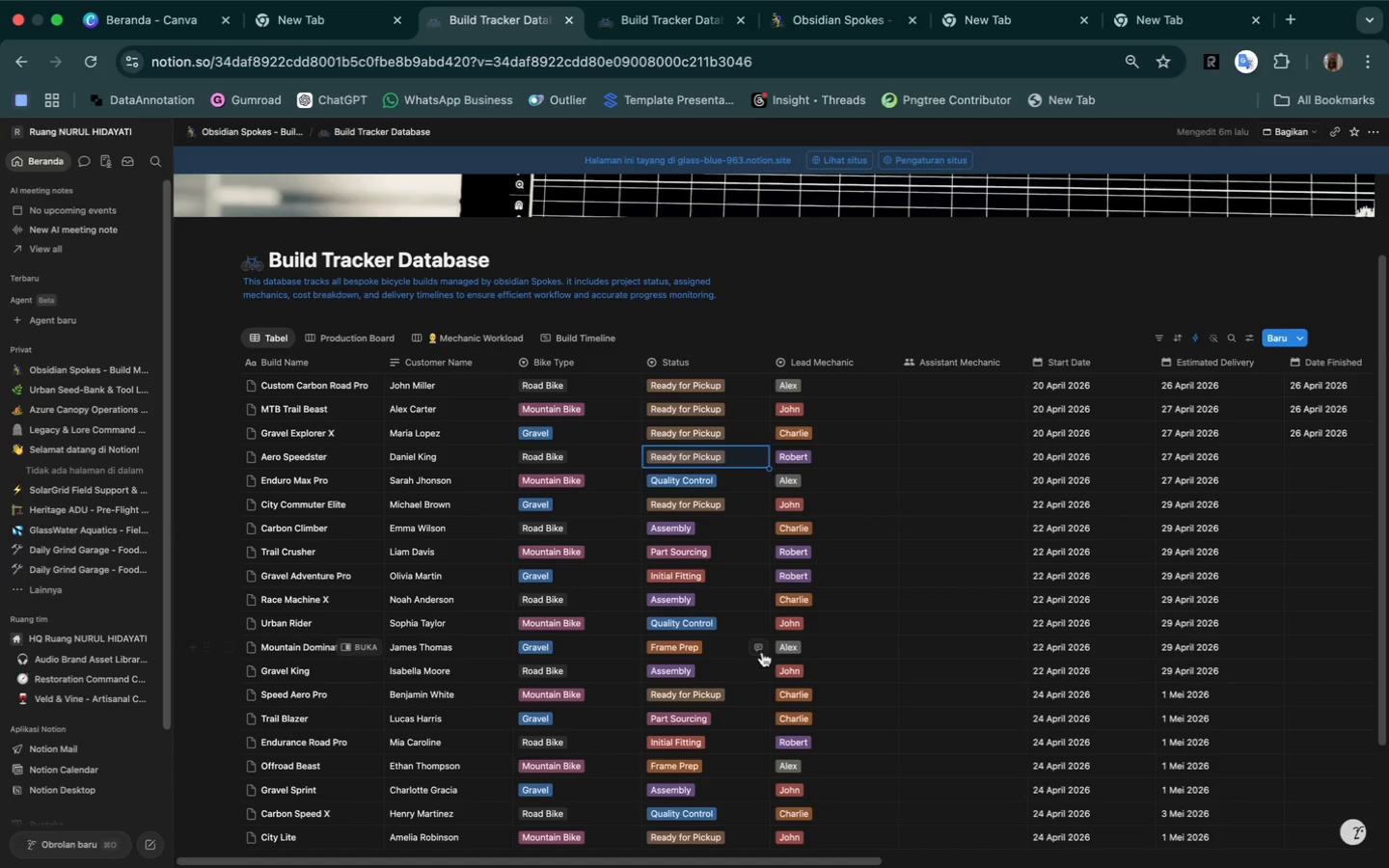 
wait(9.26)
 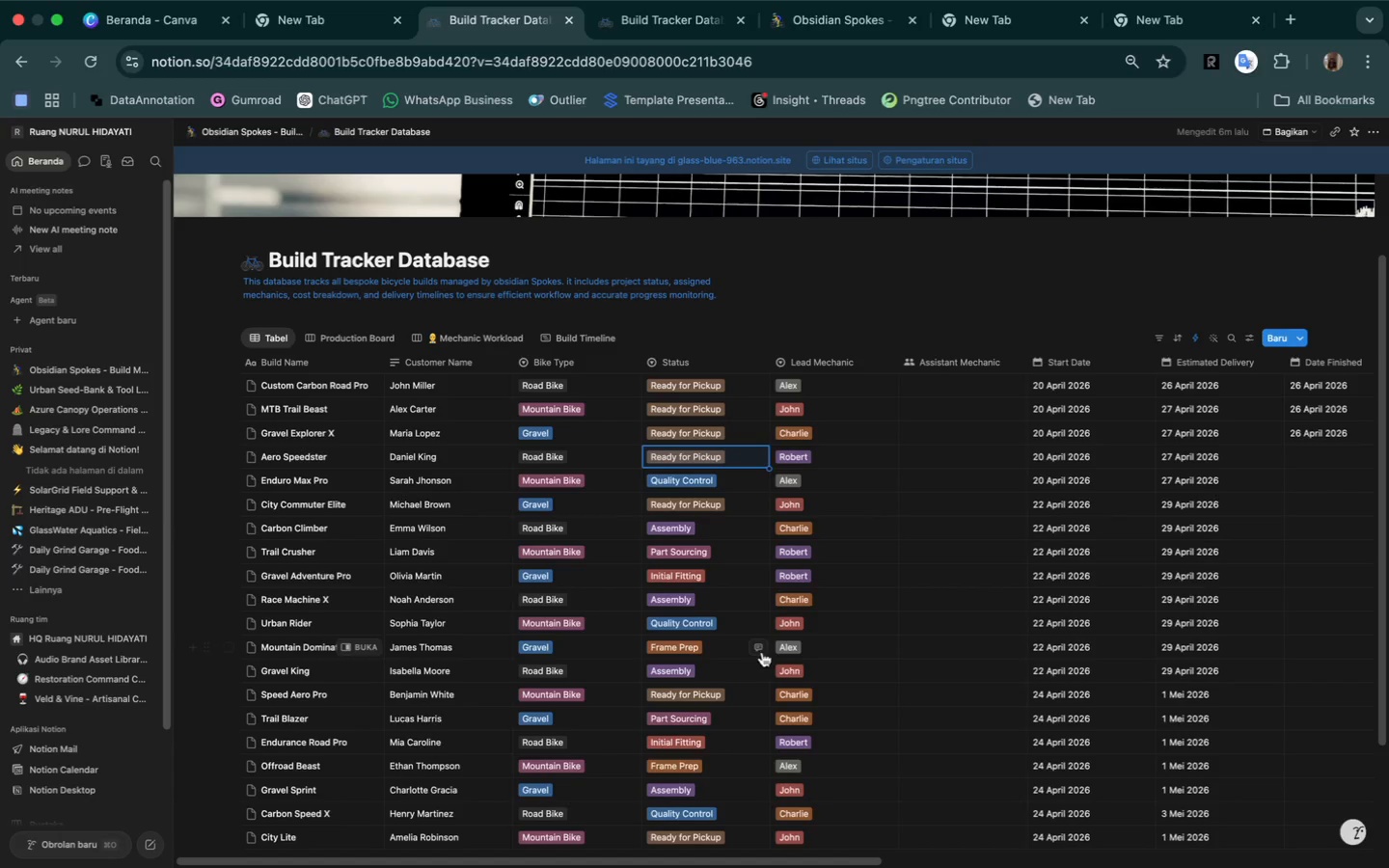 
left_click([708, 478])
 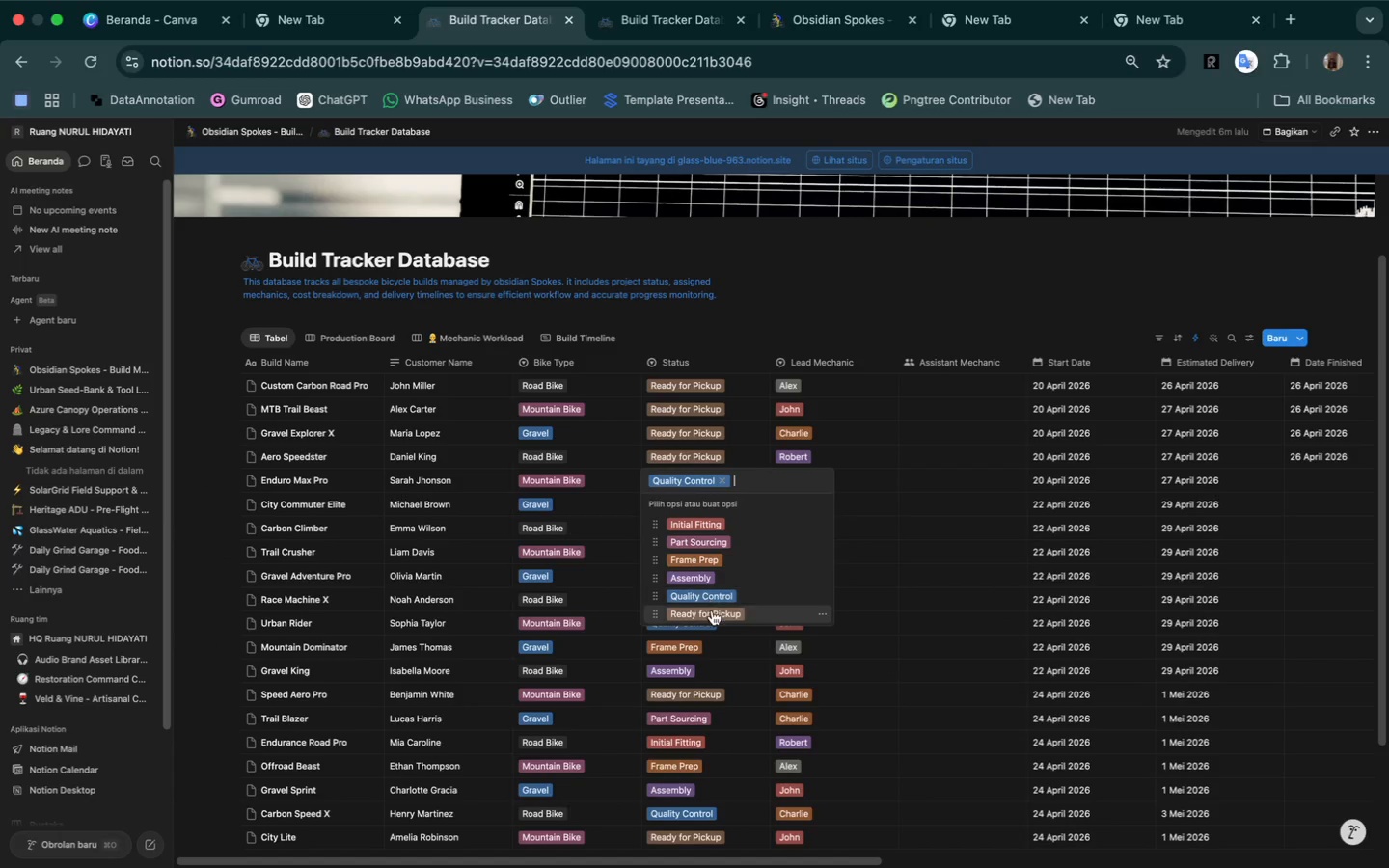 
left_click([716, 616])
 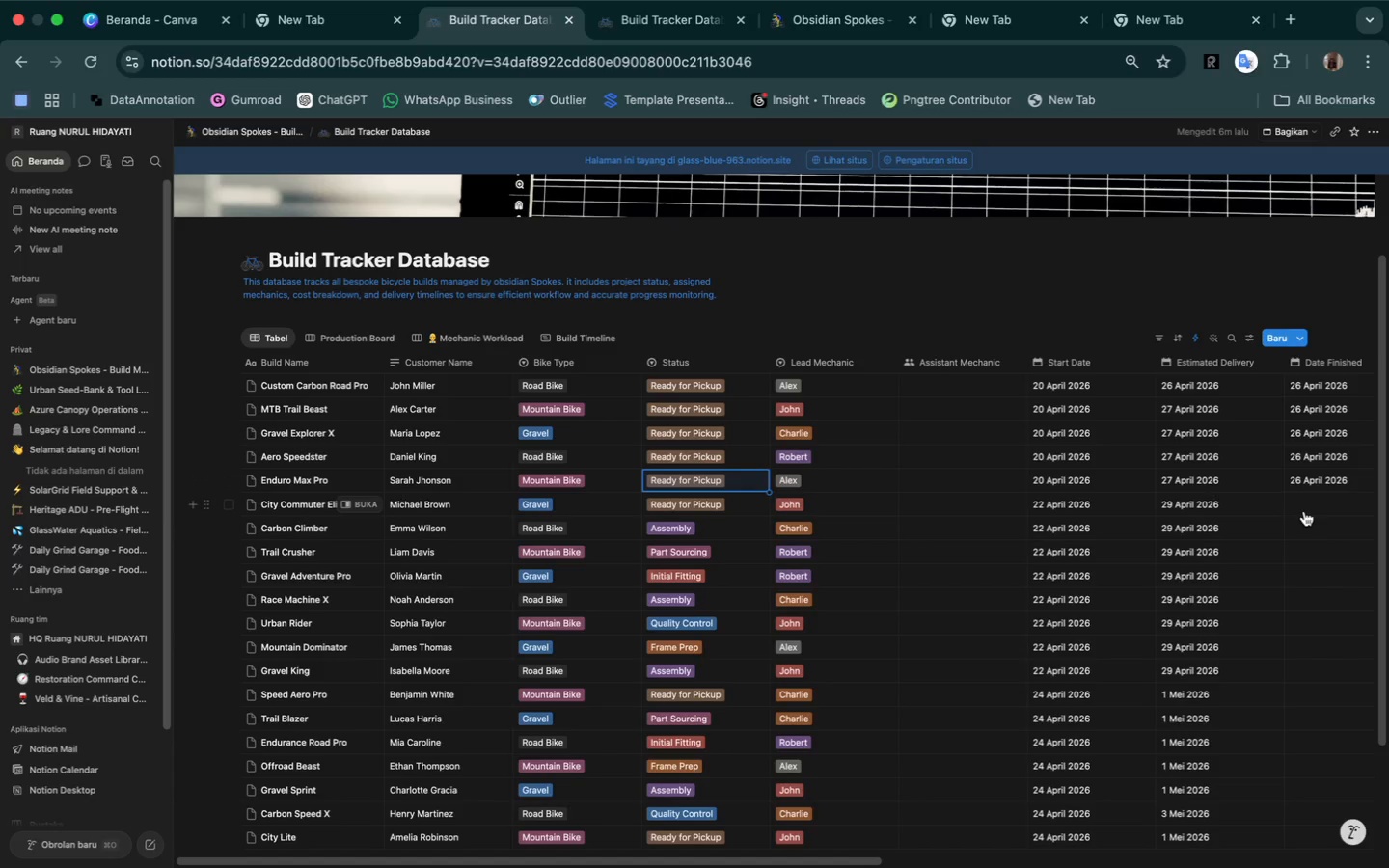 
wait(7.16)
 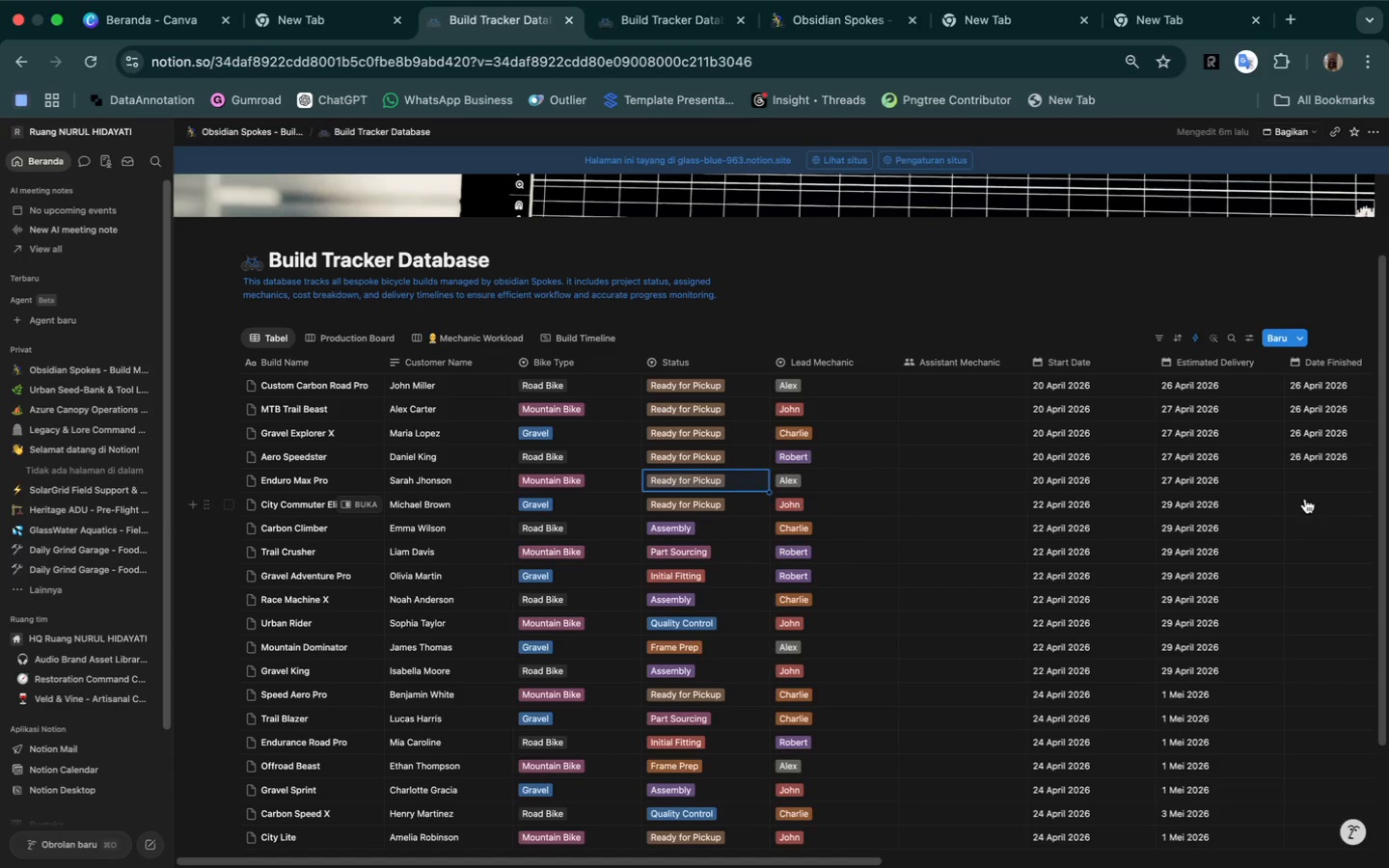 
left_click([687, 528])
 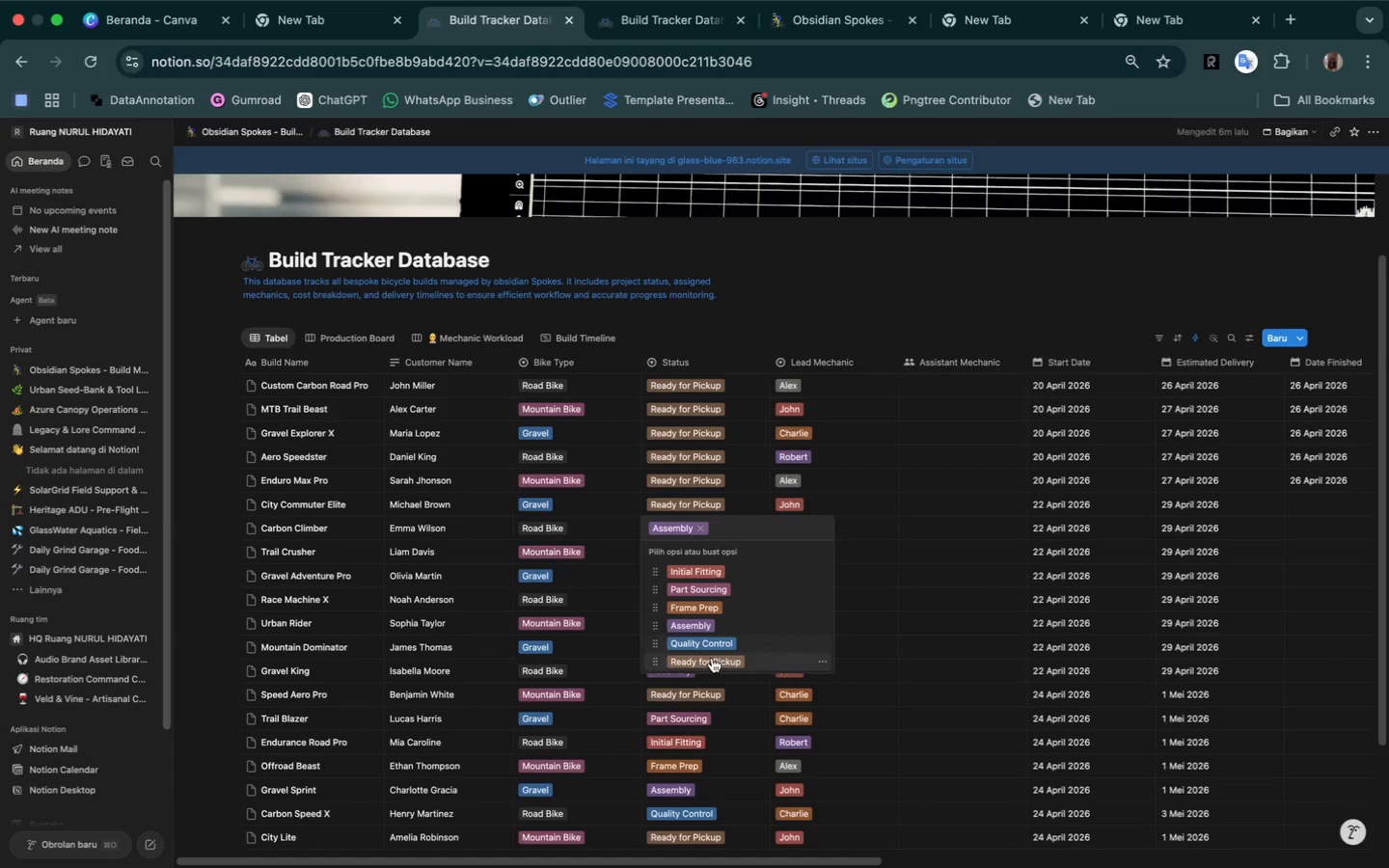 
left_click([714, 663])
 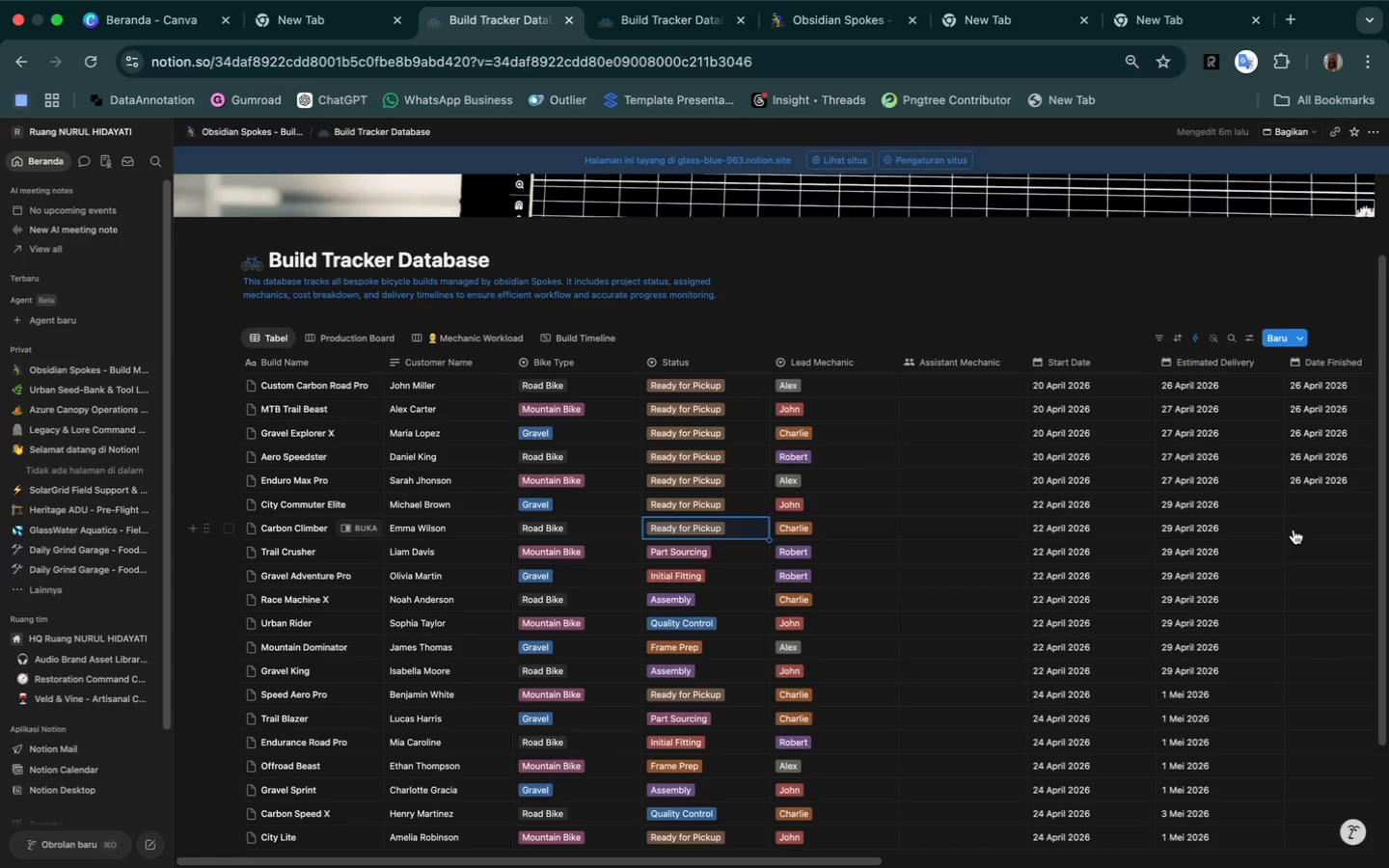 
wait(8.04)
 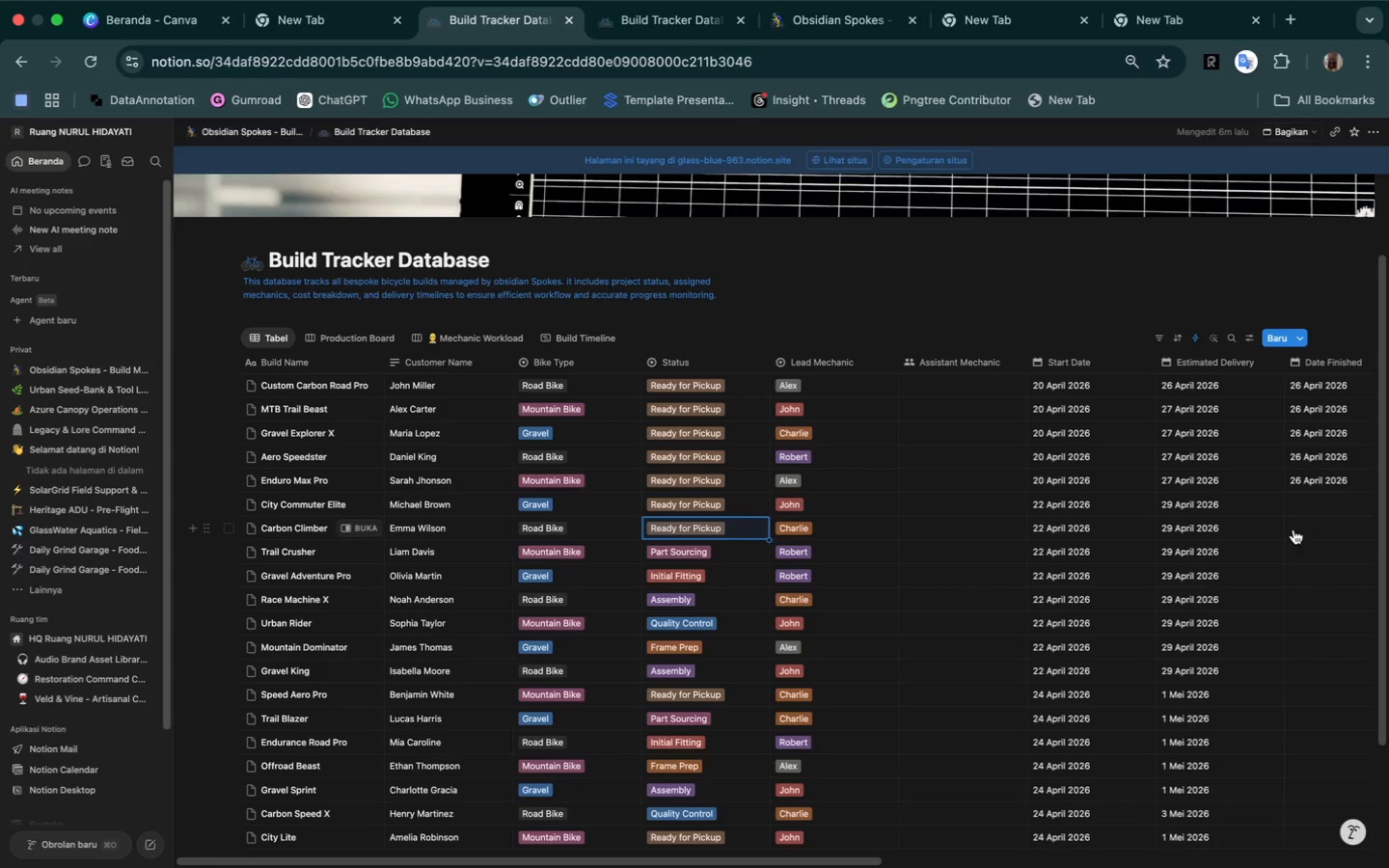 
scroll: coordinate [697, 698], scroll_direction: down, amount: 31.0
 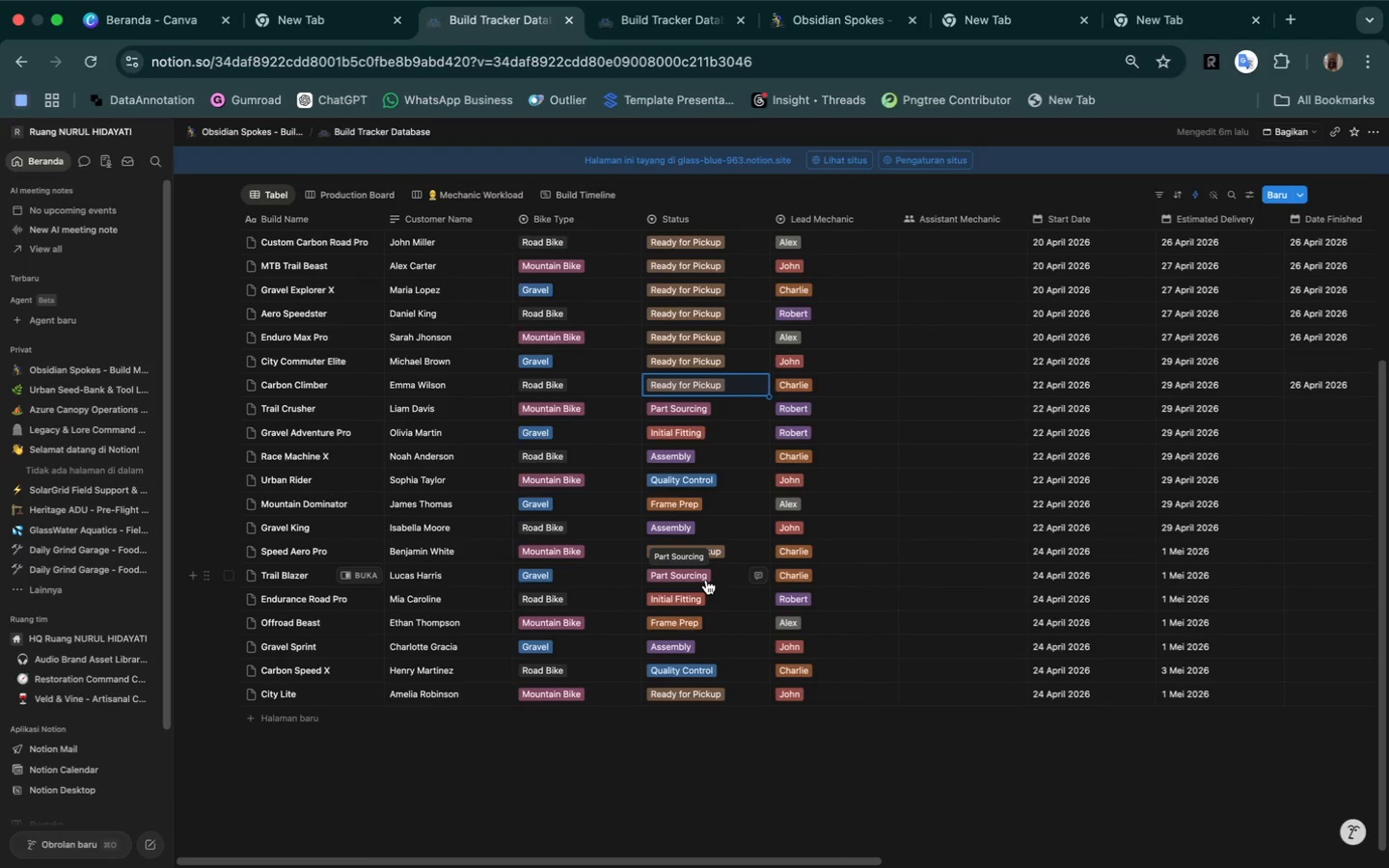 
left_click([706, 580])
 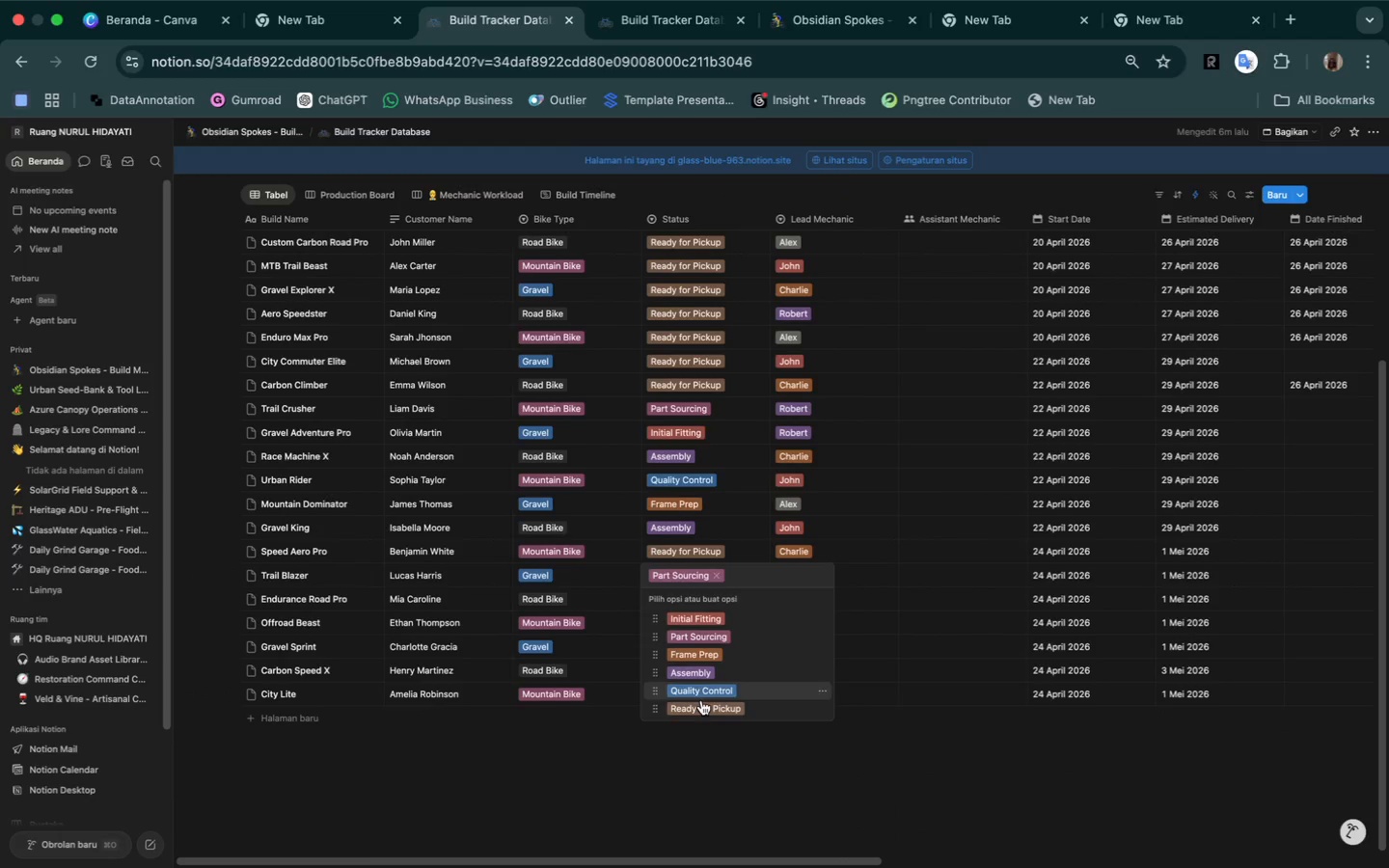 
left_click([704, 713])
 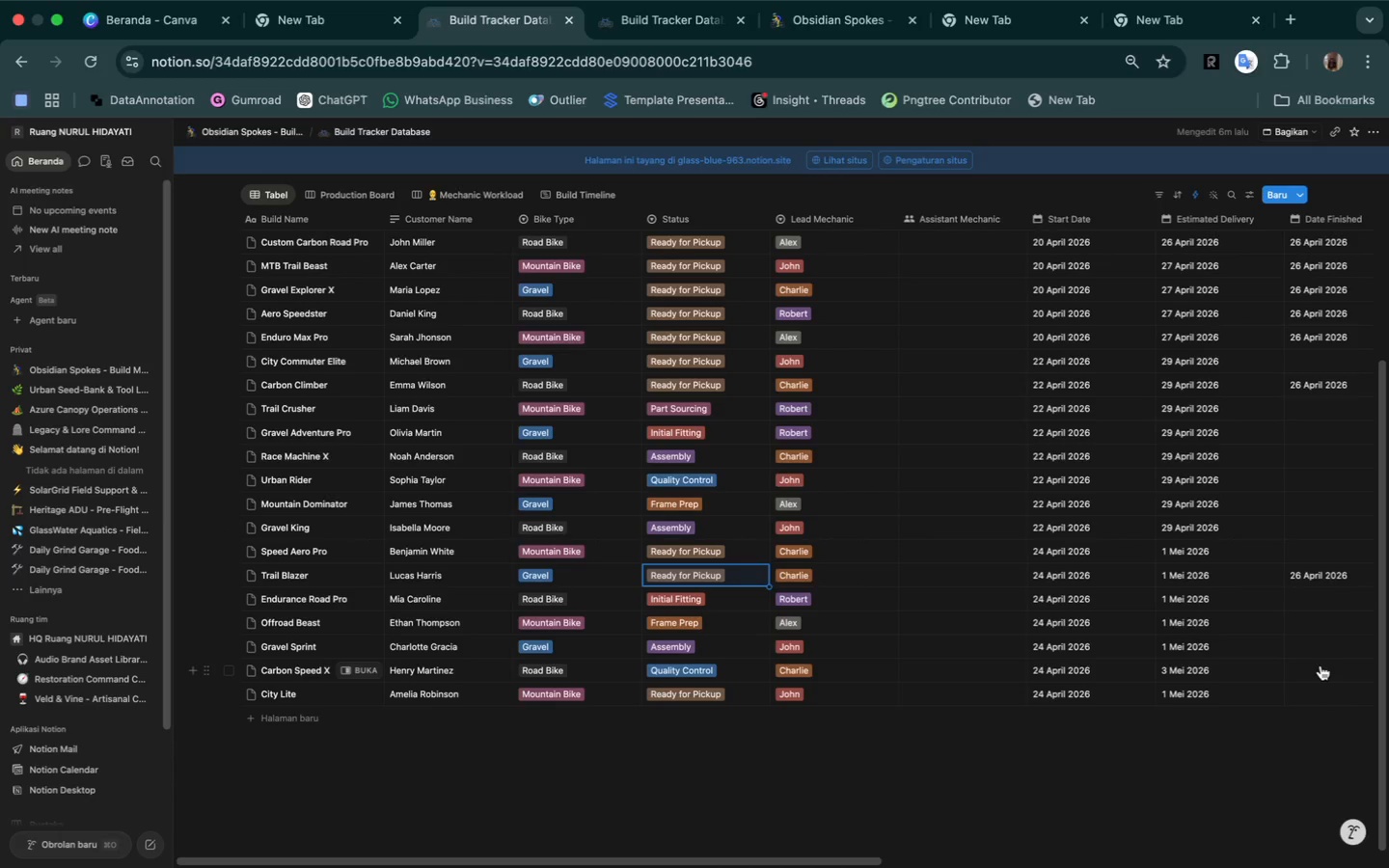 
wait(6.95)
 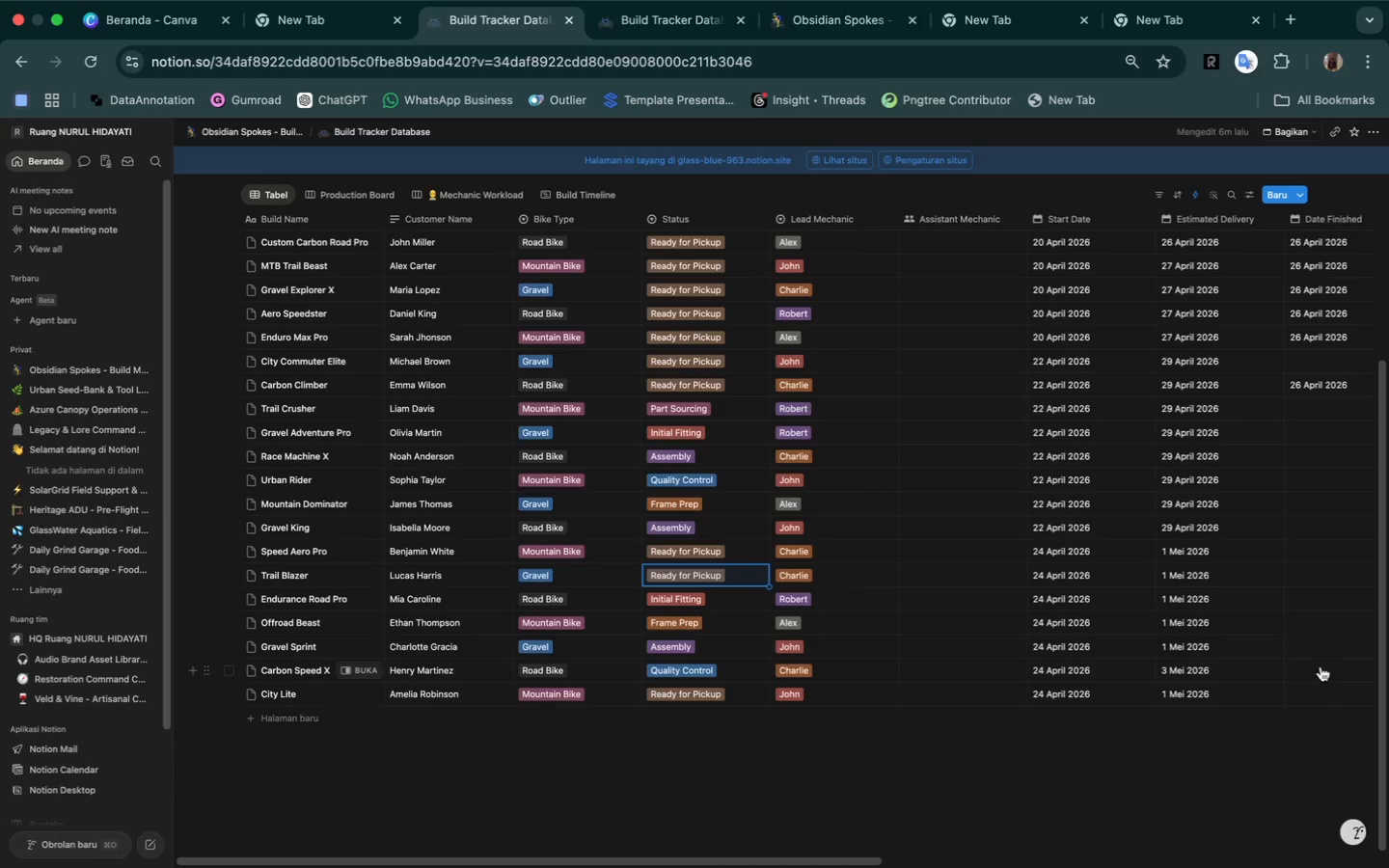 
left_click([718, 601])
 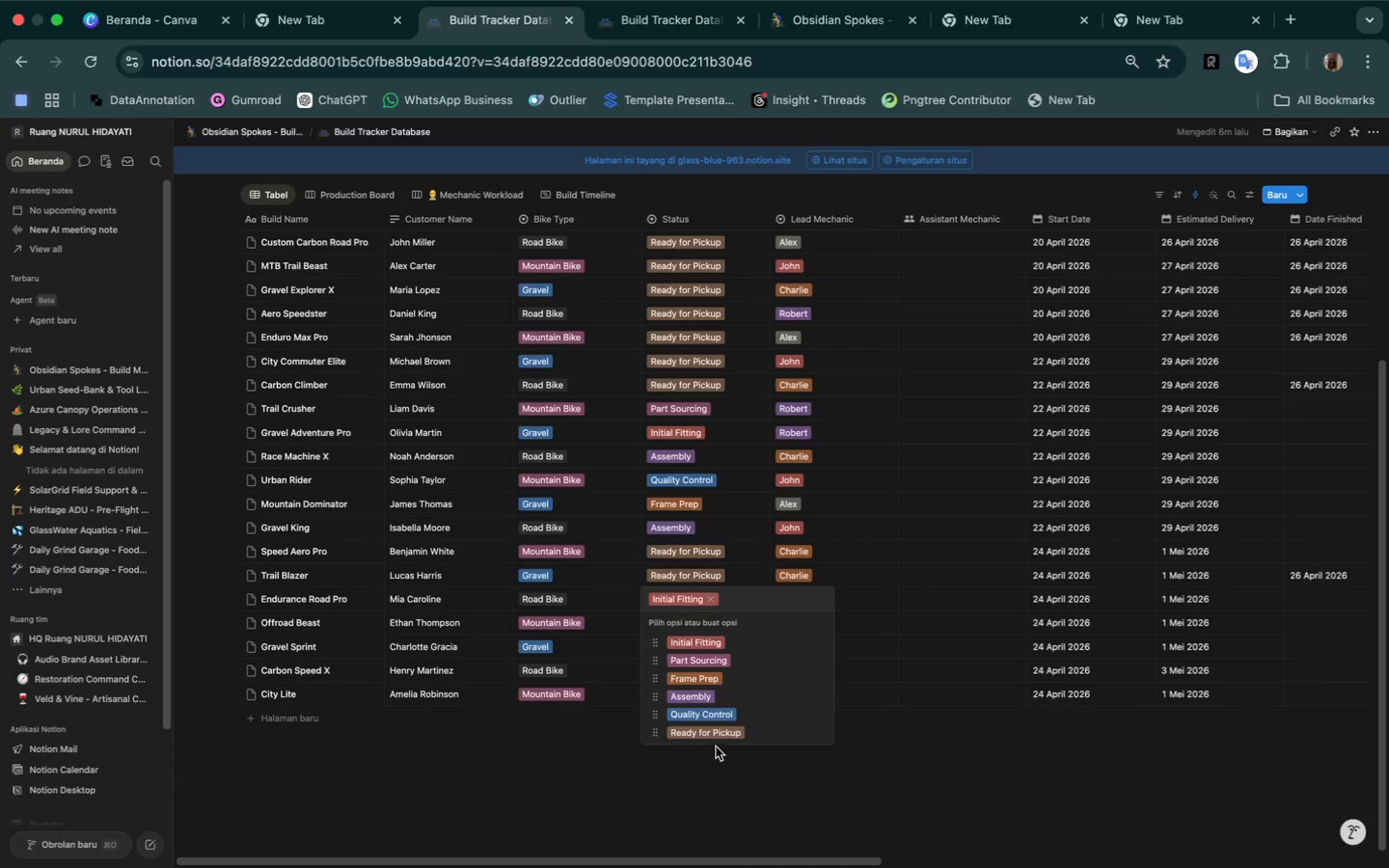 
left_click([713, 733])
 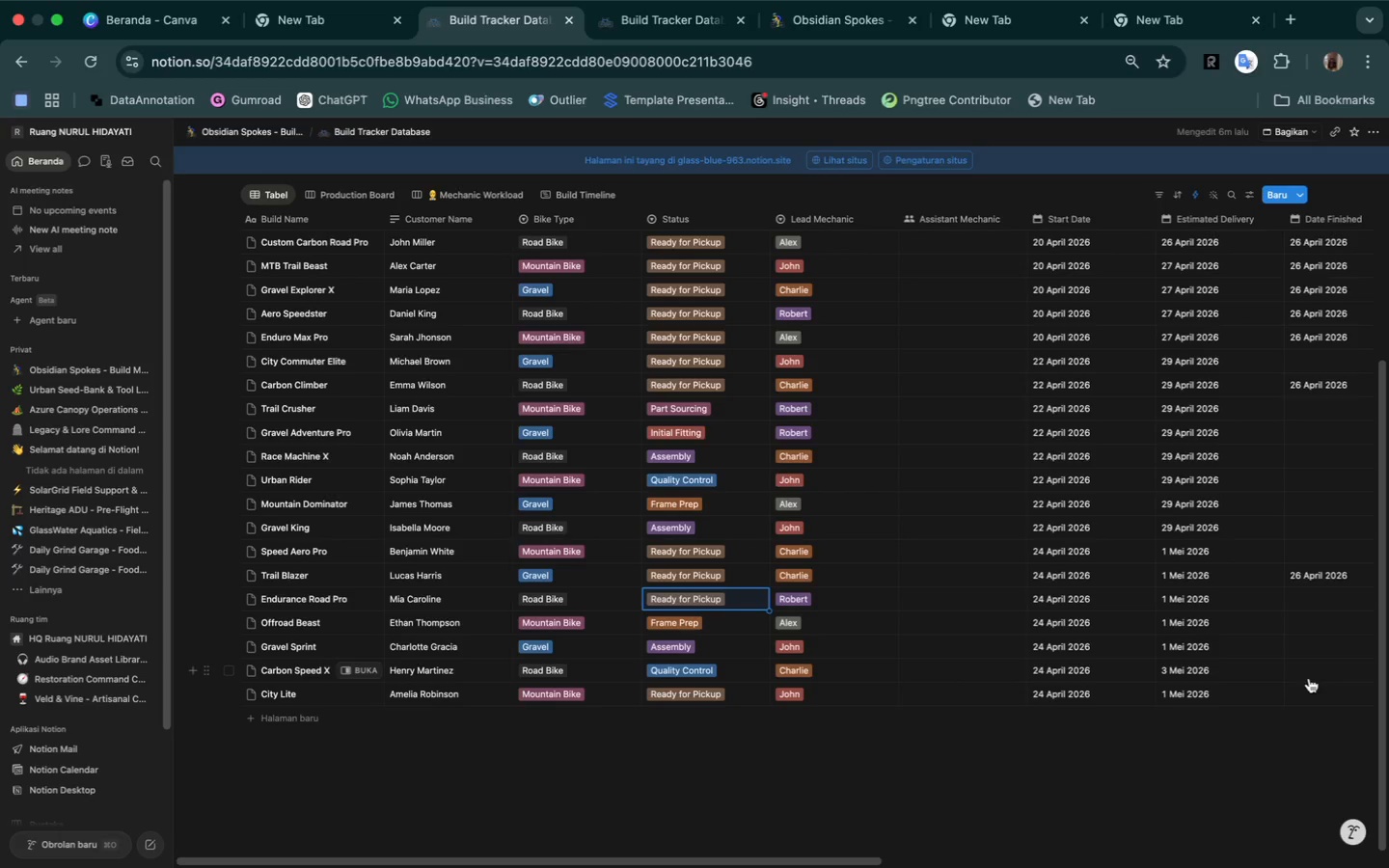 
wait(6.16)
 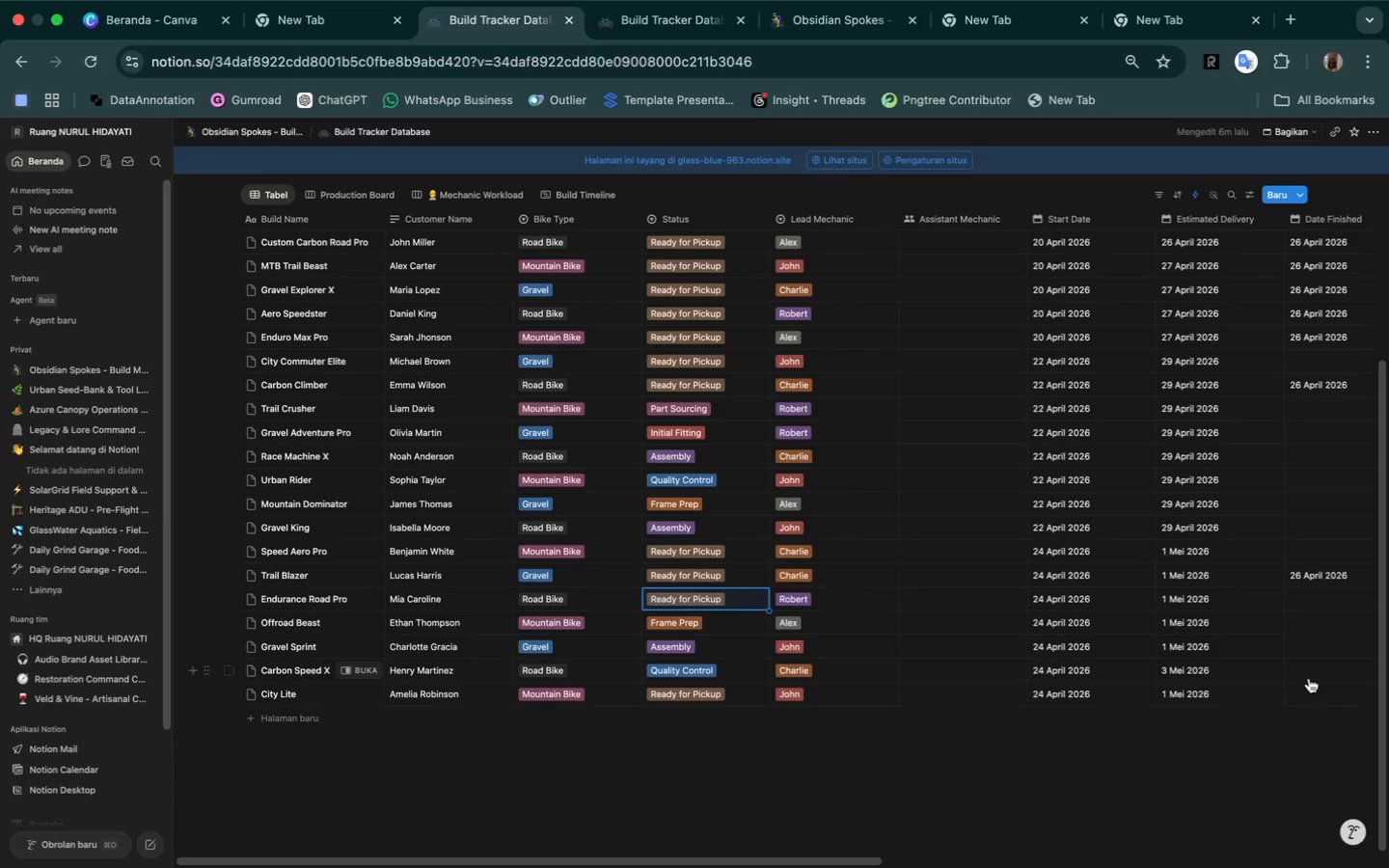 
scroll: coordinate [1309, 678], scroll_direction: down, amount: 32.0
 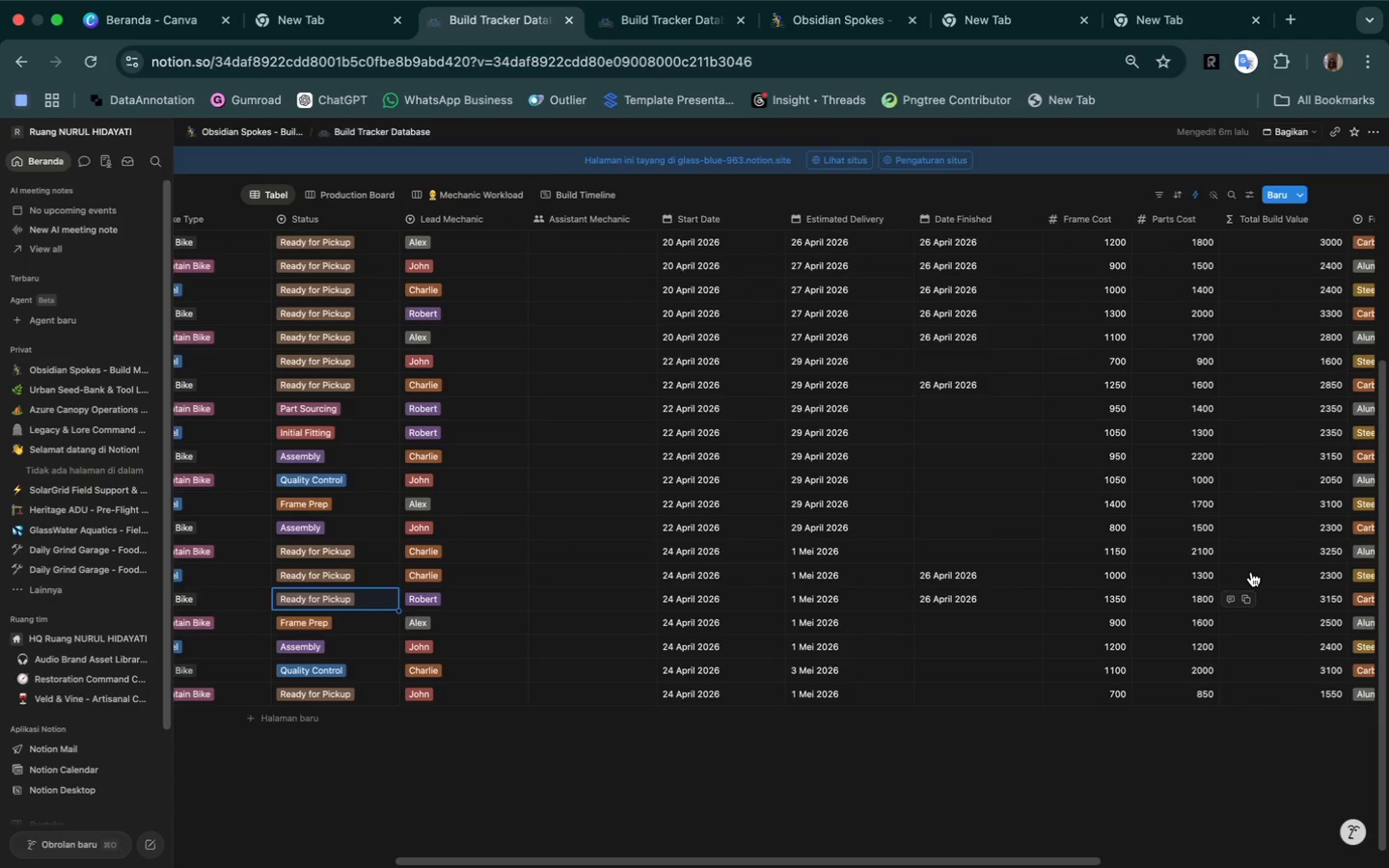 
scroll: coordinate [1251, 572], scroll_direction: none, amount: 0.0
 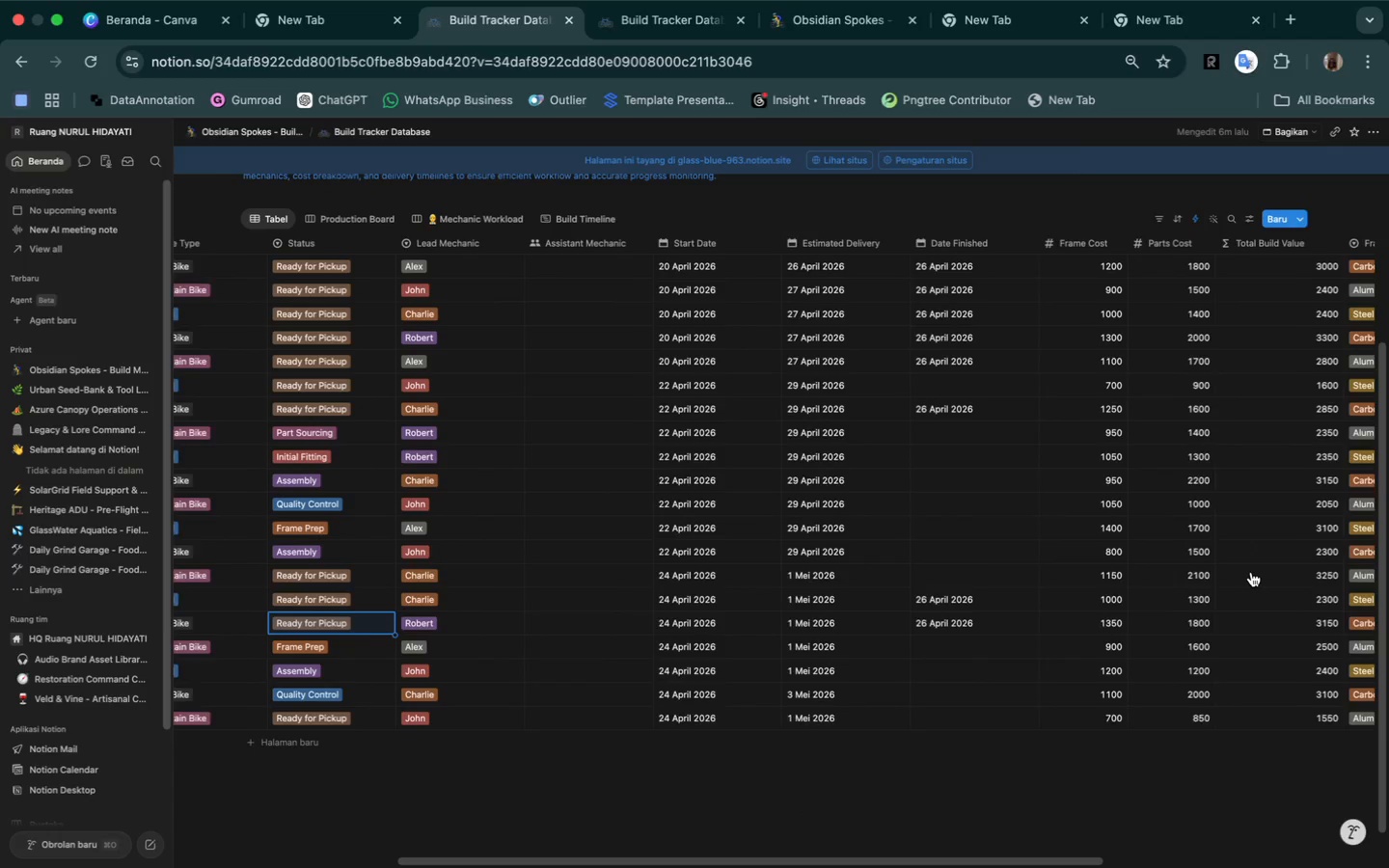 
scroll: coordinate [1251, 572], scroll_direction: down, amount: 72.0
 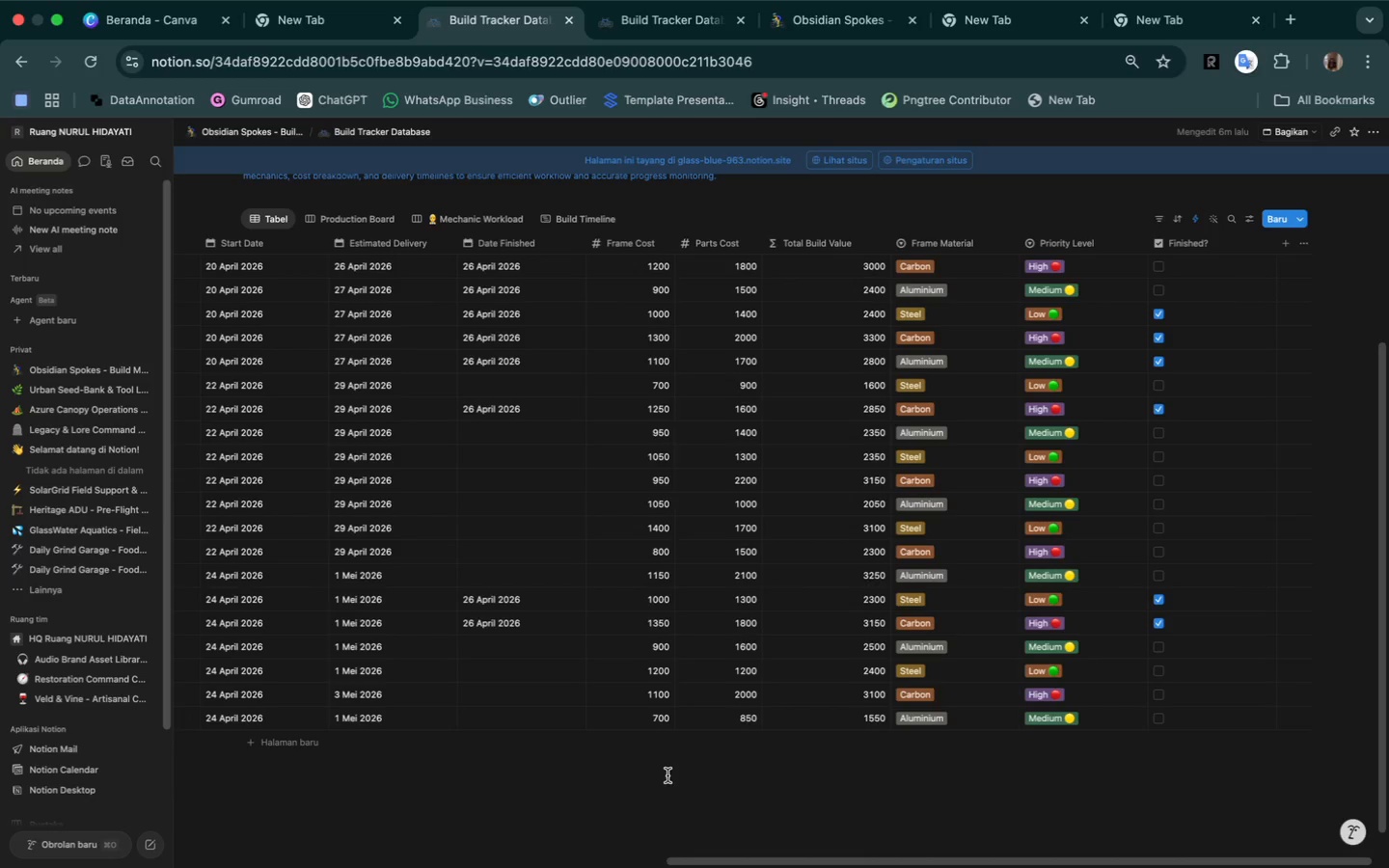 
wait(7.6)
 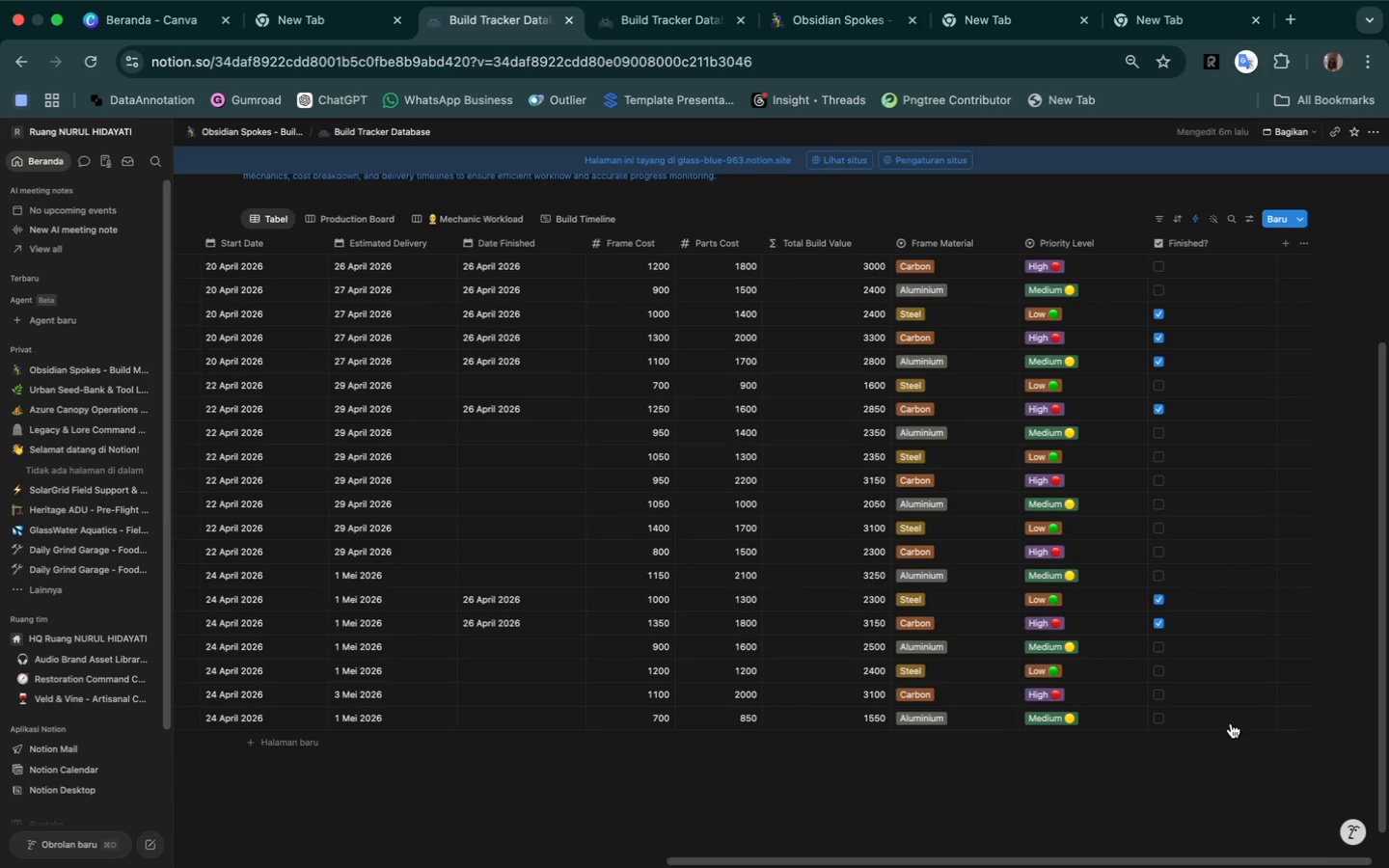 
scroll: coordinate [616, 772], scroll_direction: up, amount: 4.0
 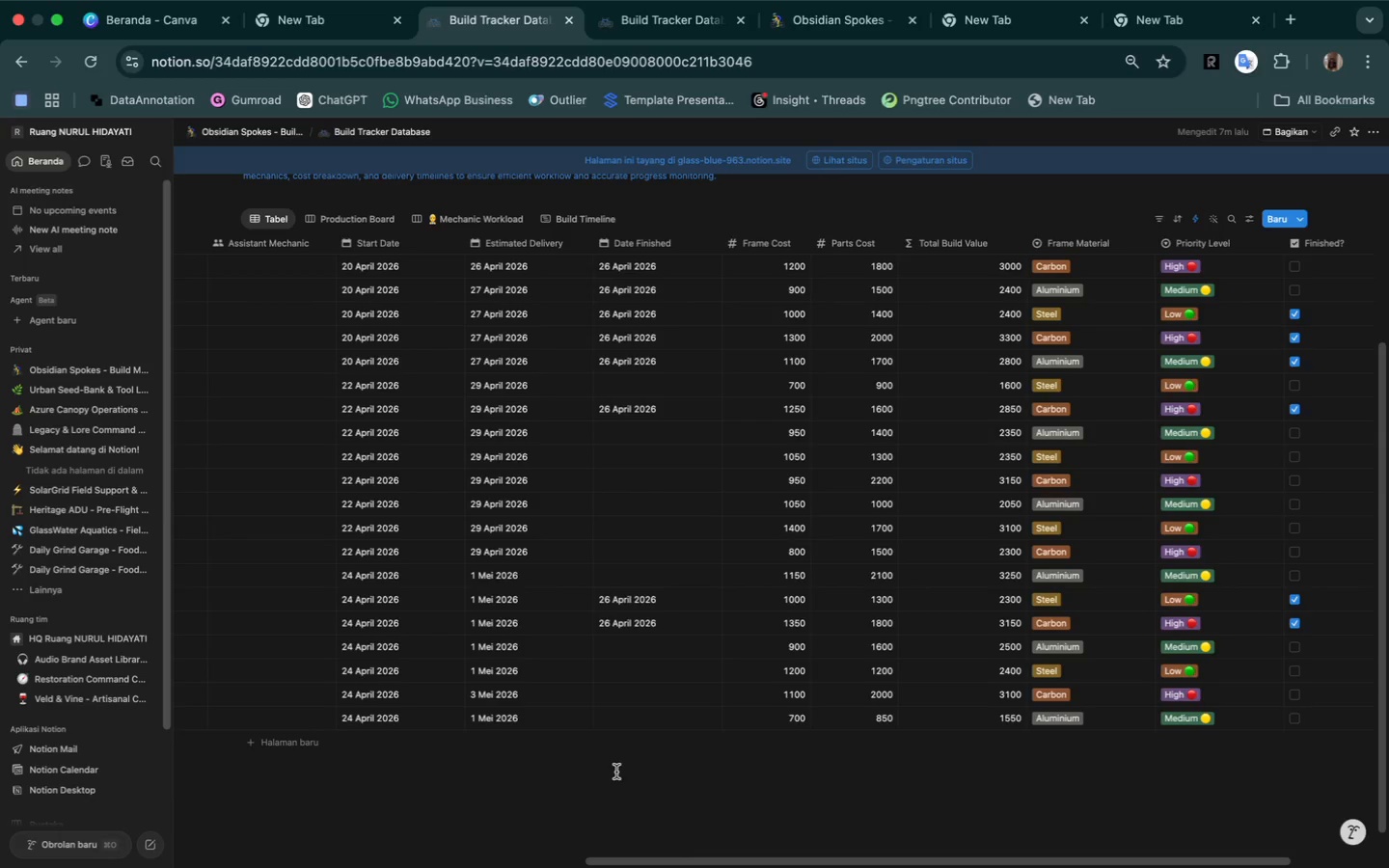 
wait(9.19)
 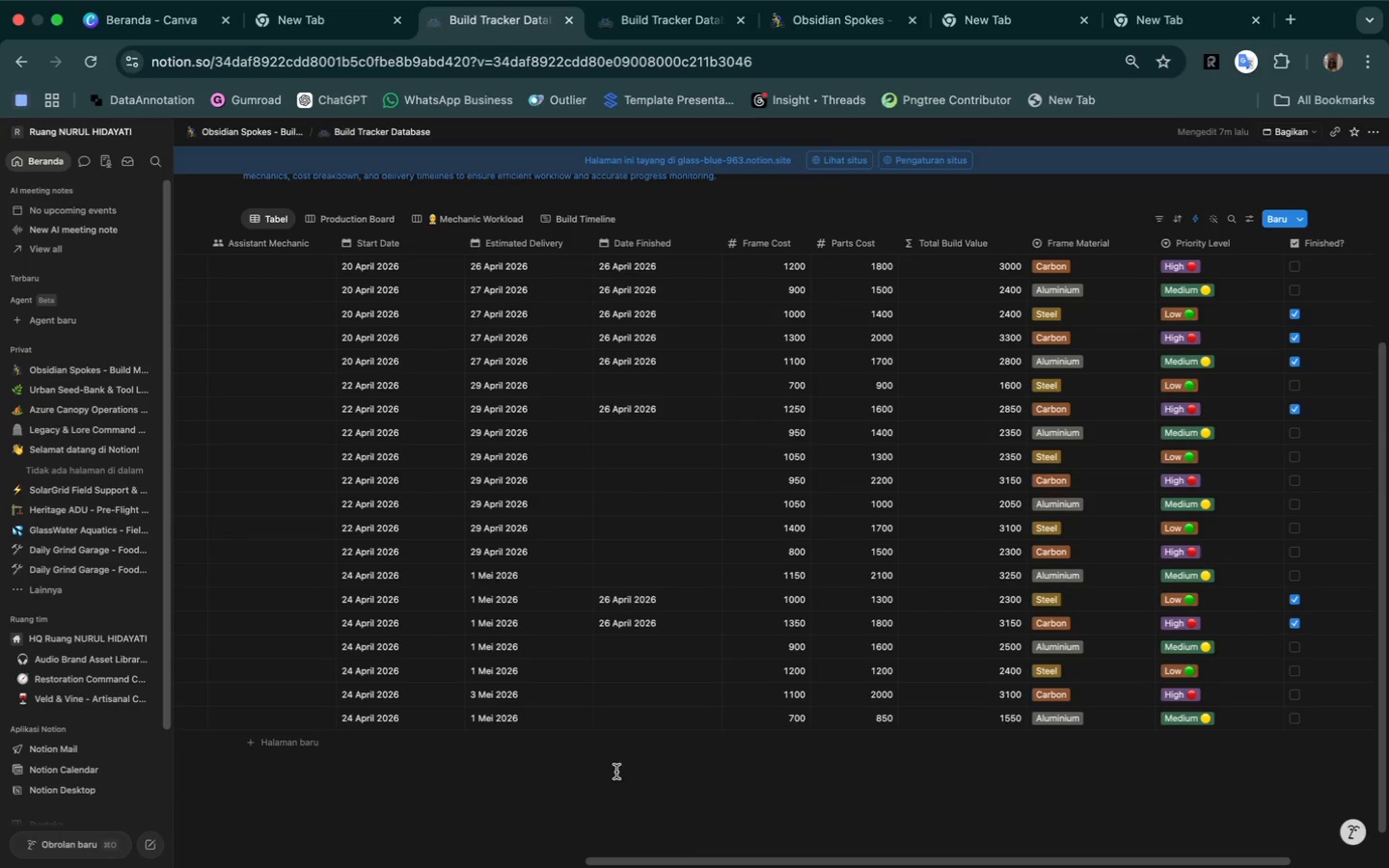 
left_click_drag(start_coordinate=[463, 238], to_coordinate=[423, 246])
 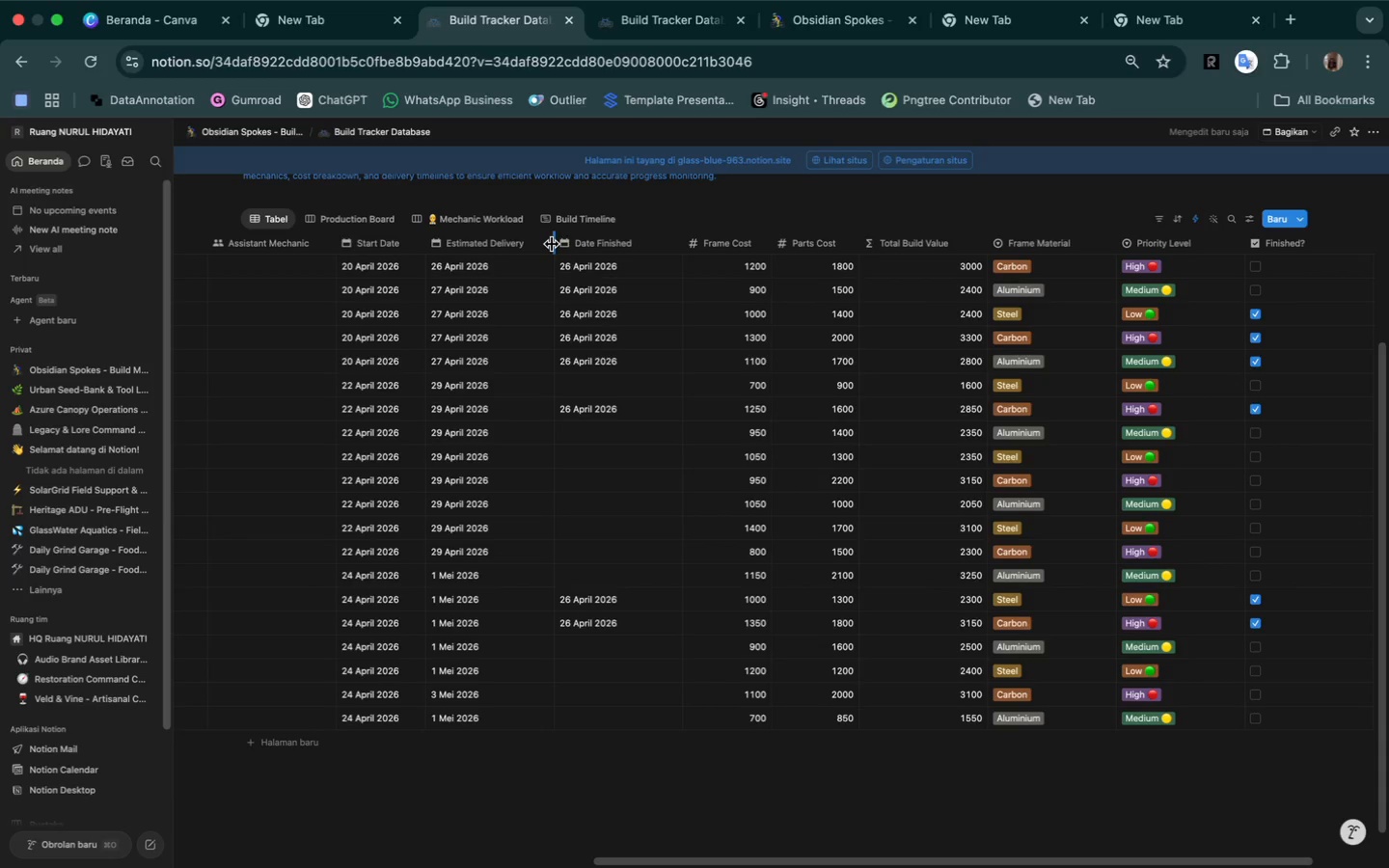 
left_click_drag(start_coordinate=[552, 244], to_coordinate=[535, 245])
 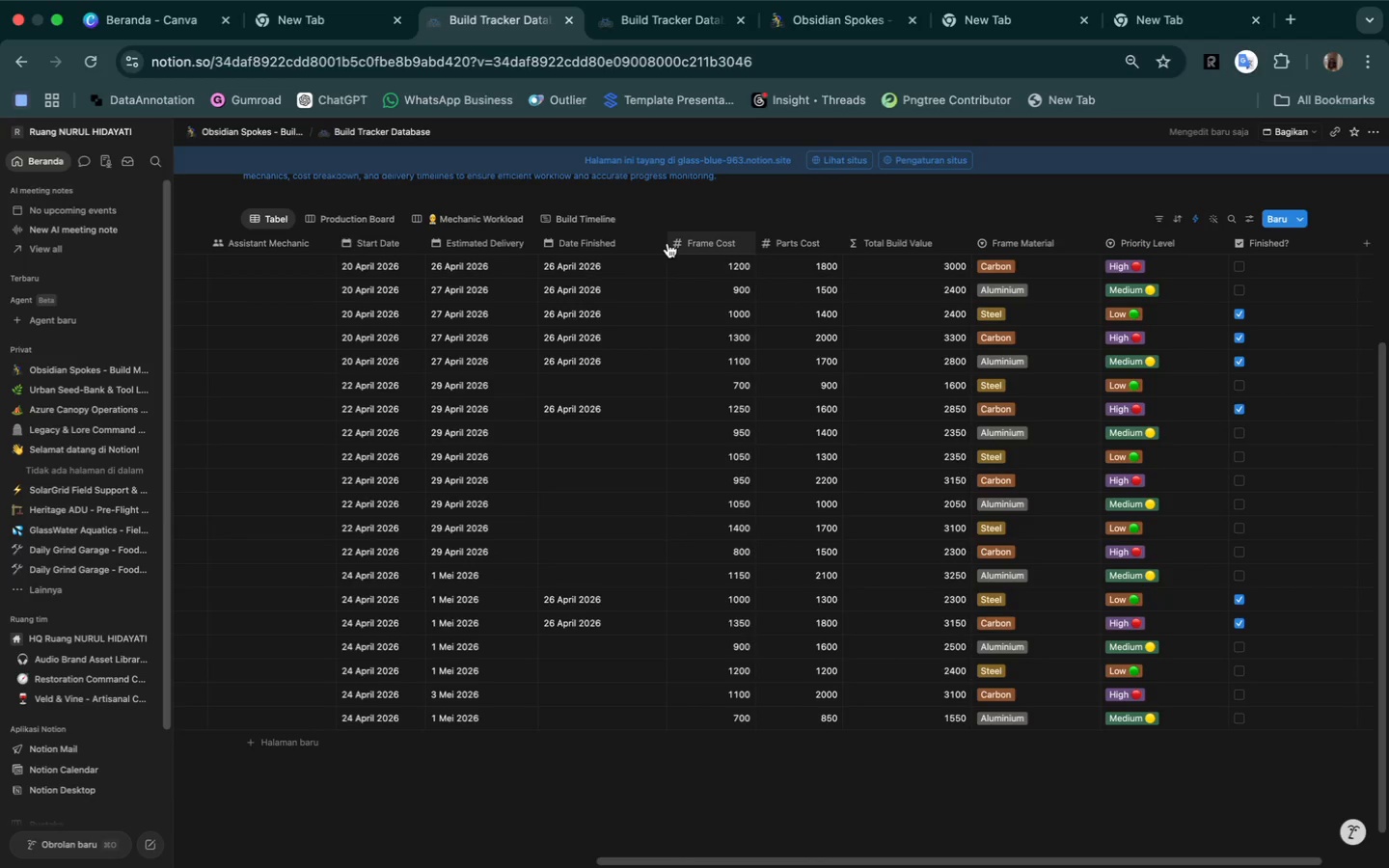 
left_click_drag(start_coordinate=[665, 243], to_coordinate=[629, 245])
 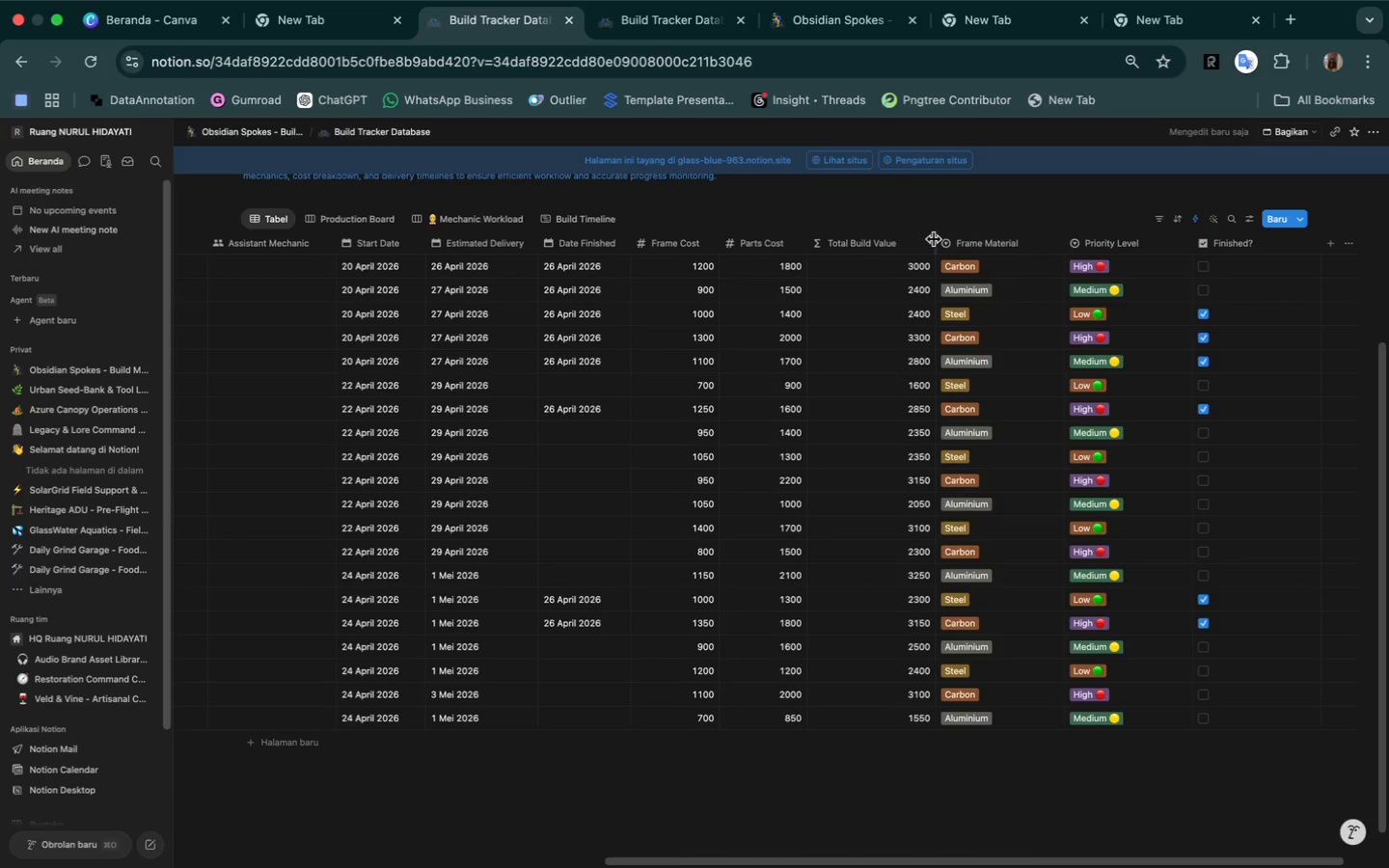 
left_click_drag(start_coordinate=[934, 239], to_coordinate=[905, 244])
 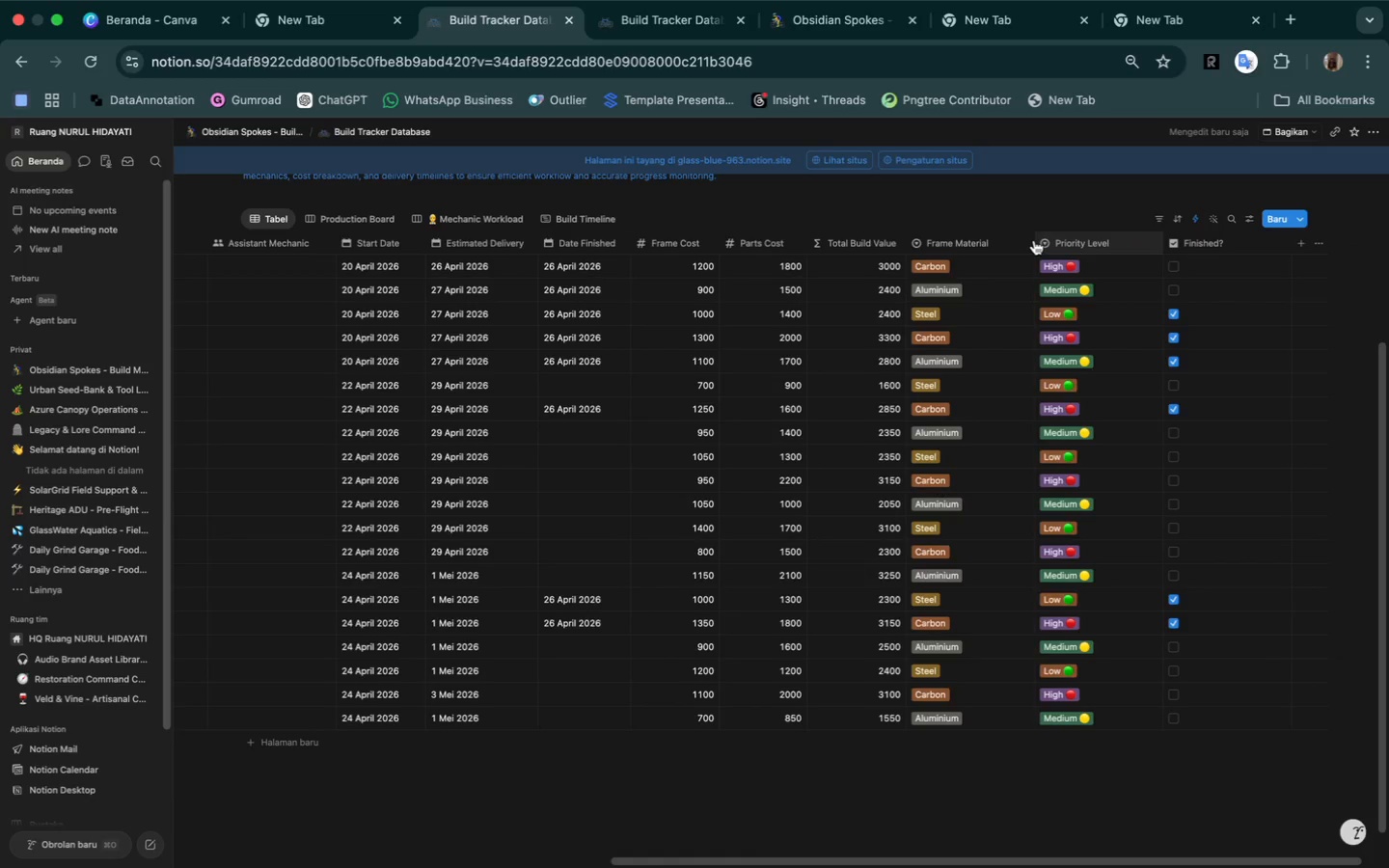 
left_click_drag(start_coordinate=[1032, 240], to_coordinate=[1001, 244])
 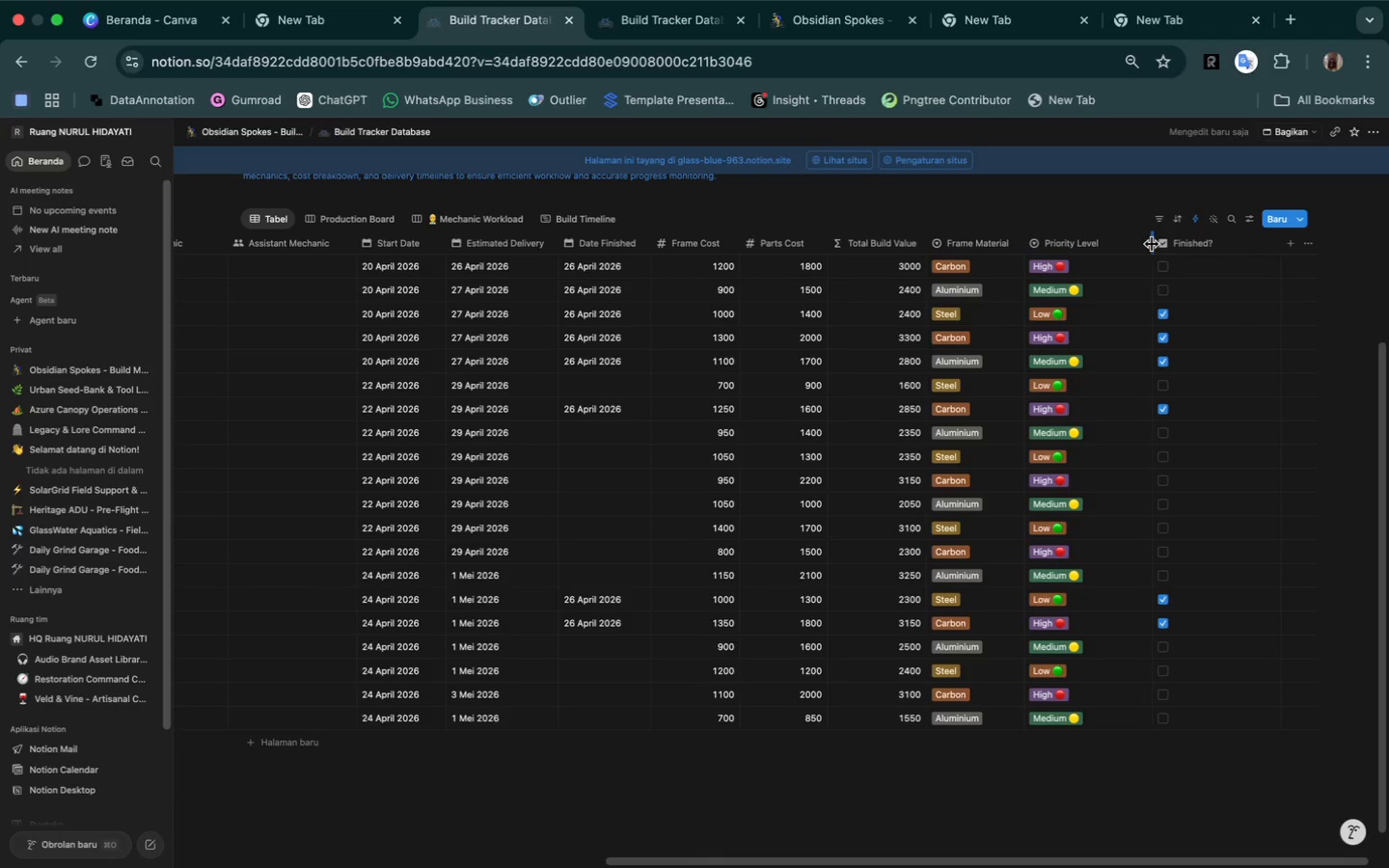 
wait(5.08)
 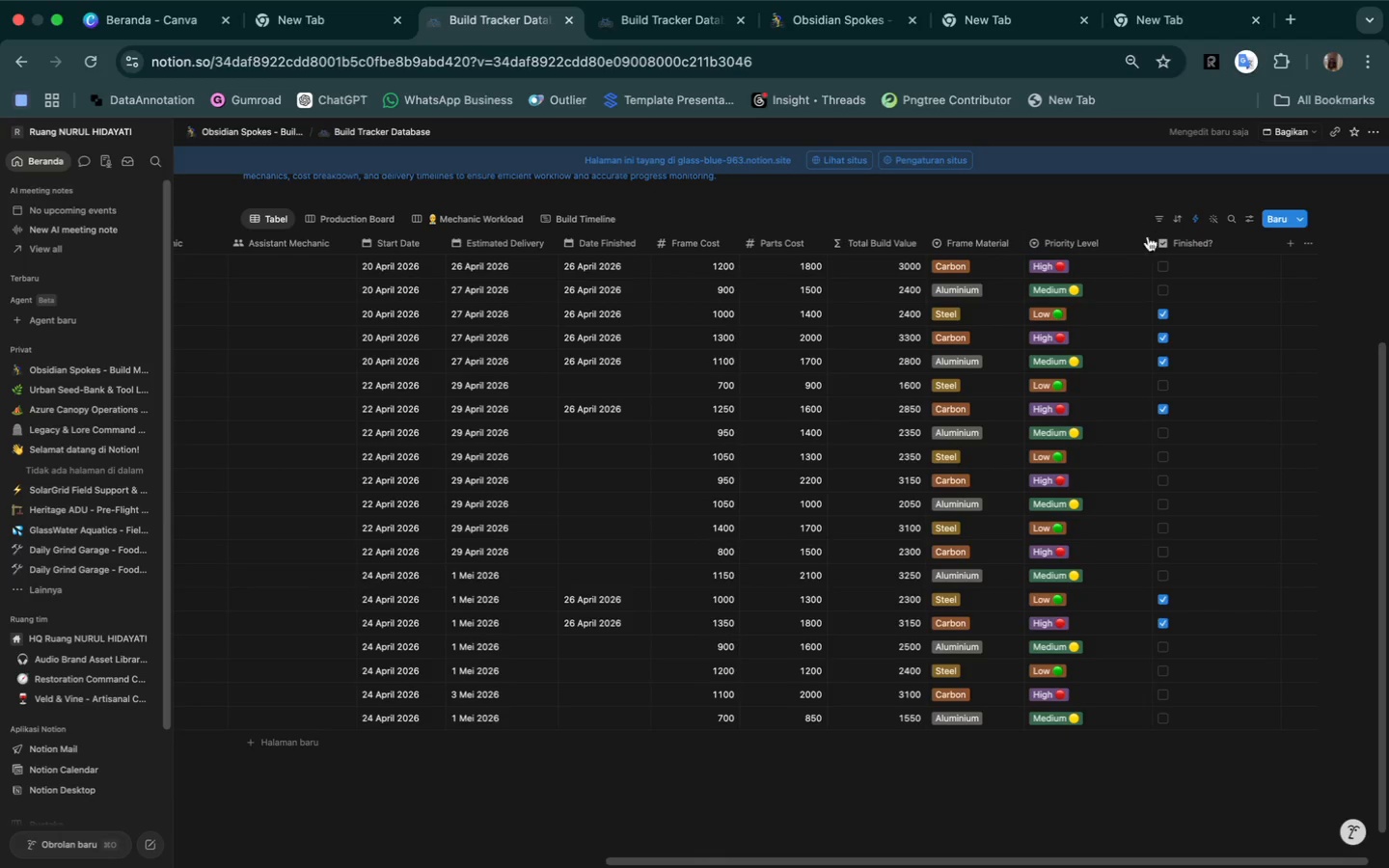 
left_click_drag(start_coordinate=[1151, 244], to_coordinate=[1117, 245])
 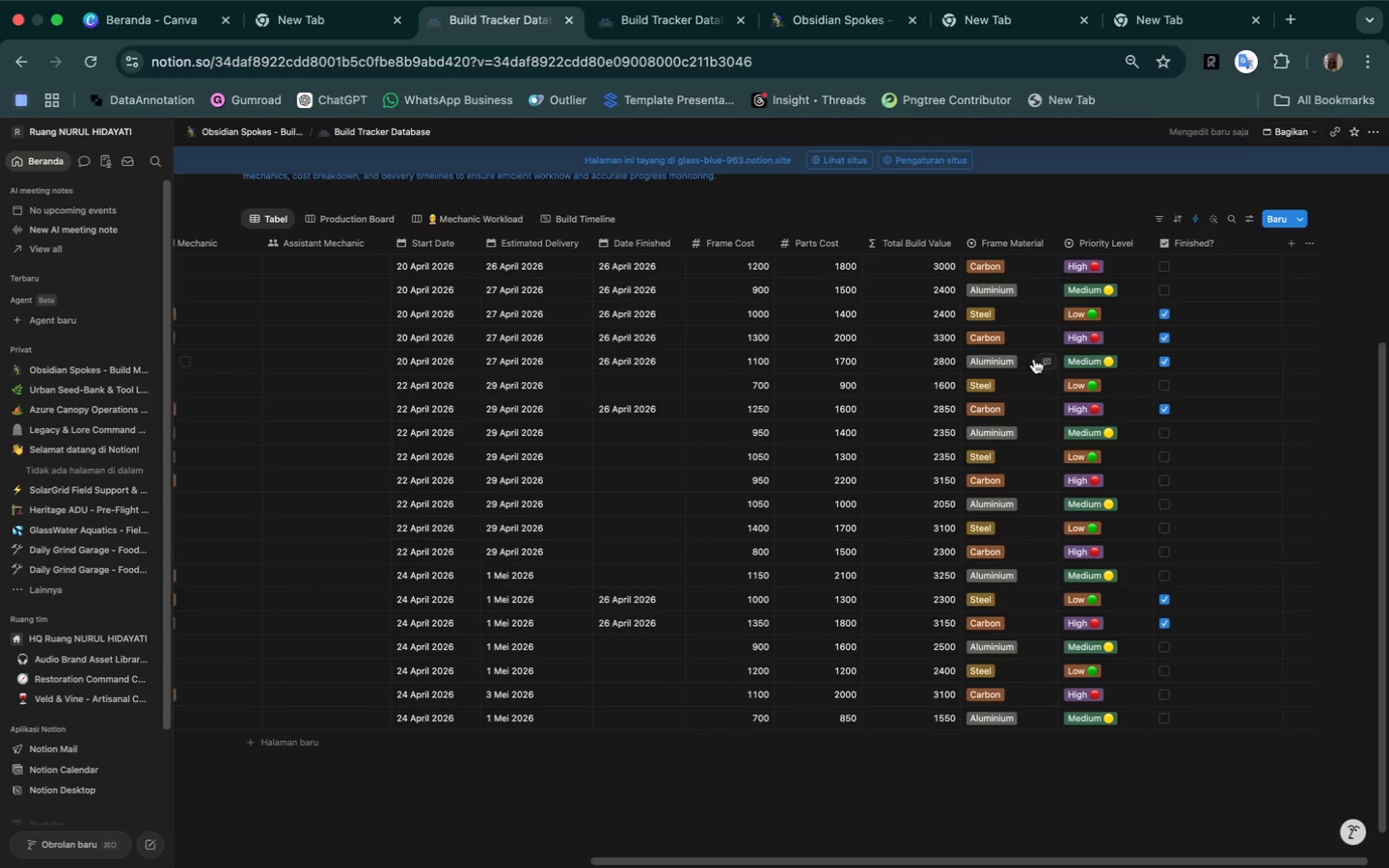 
scroll: coordinate [1034, 359], scroll_direction: up, amount: 7.0
 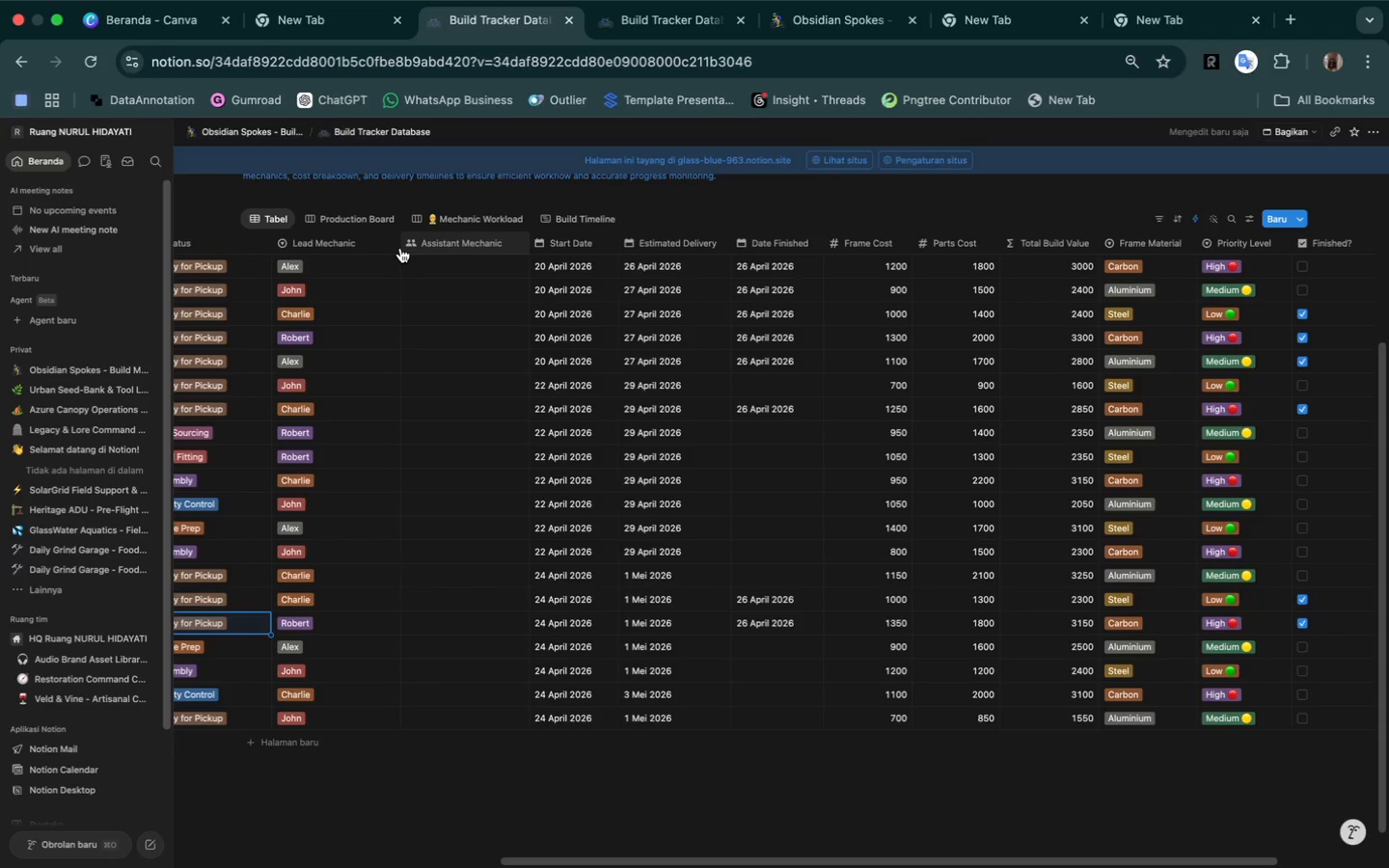 
wait(7.04)
 